 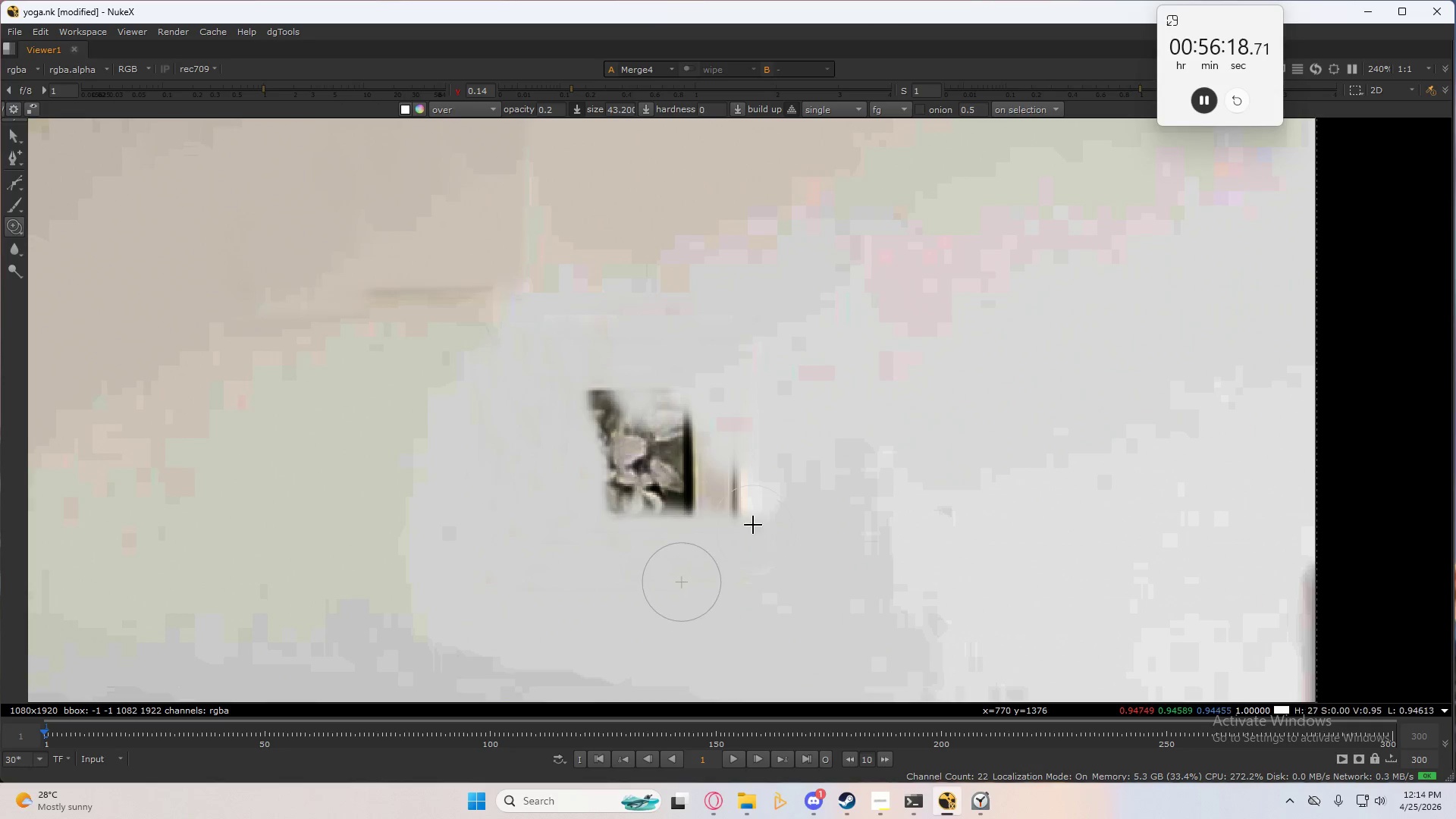 
left_click_drag(start_coordinate=[753, 525], to_coordinate=[612, 469])
 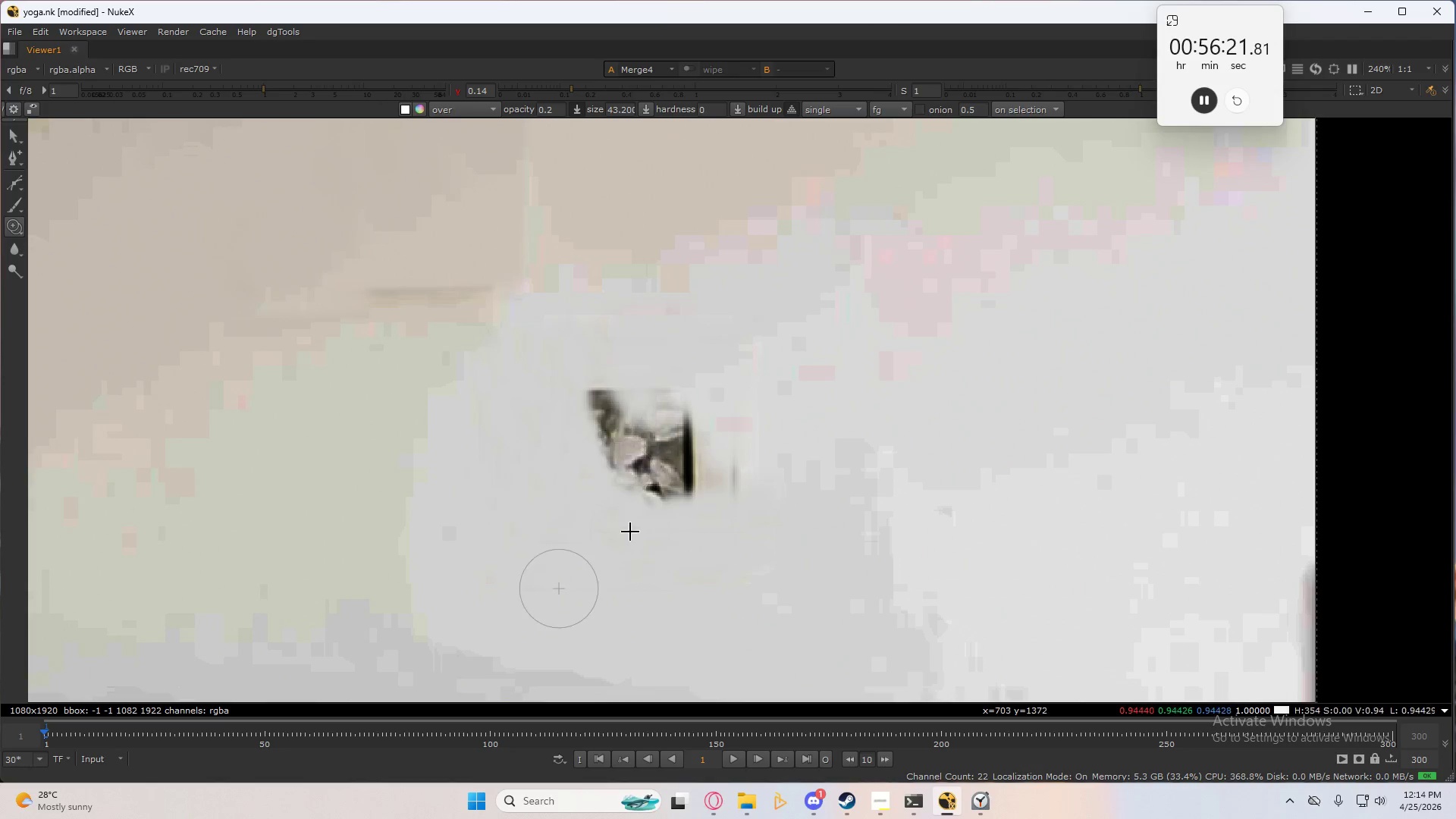 
left_click_drag(start_coordinate=[628, 520], to_coordinate=[619, 428])
 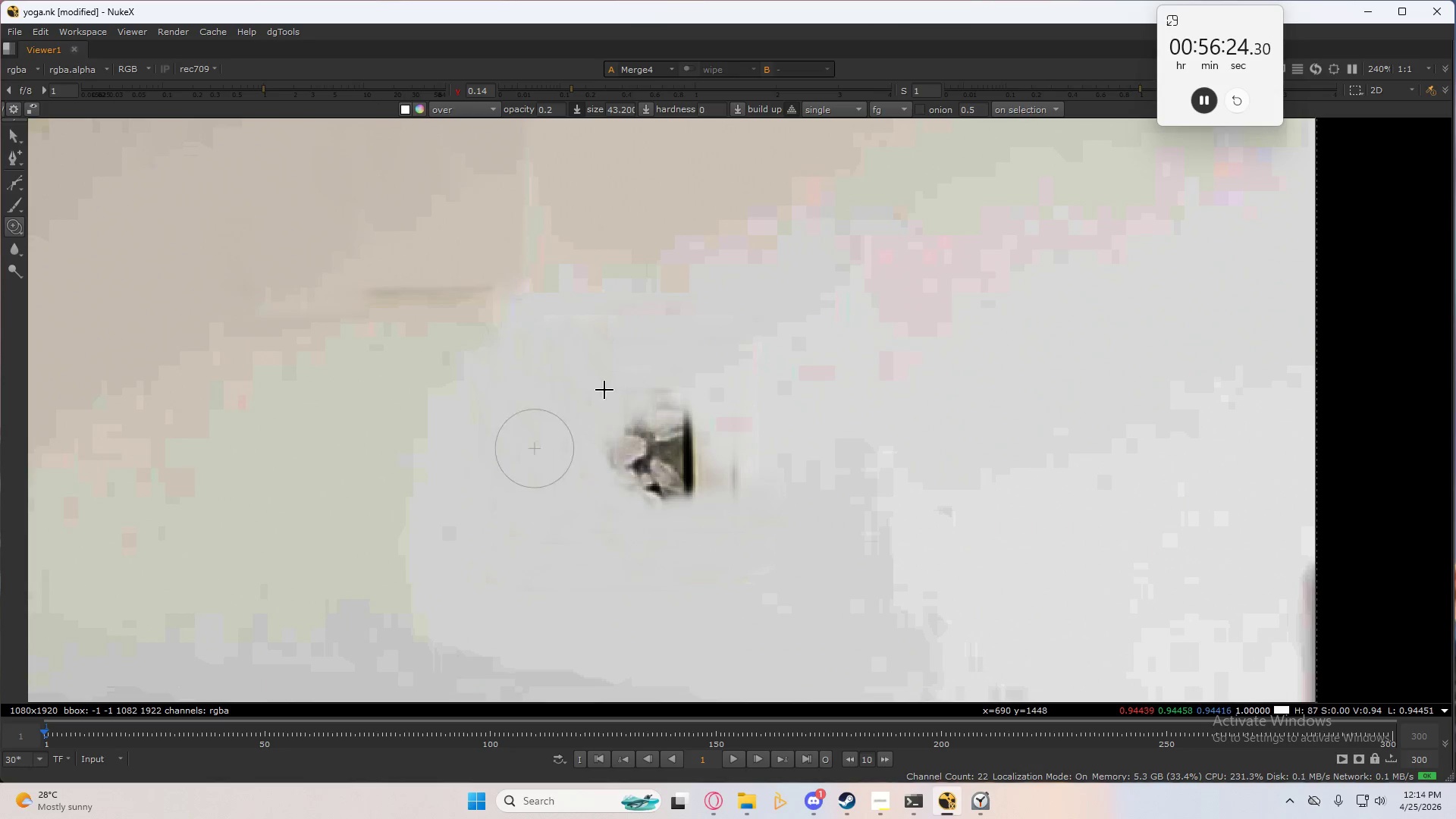 
left_click_drag(start_coordinate=[598, 375], to_coordinate=[689, 466])
 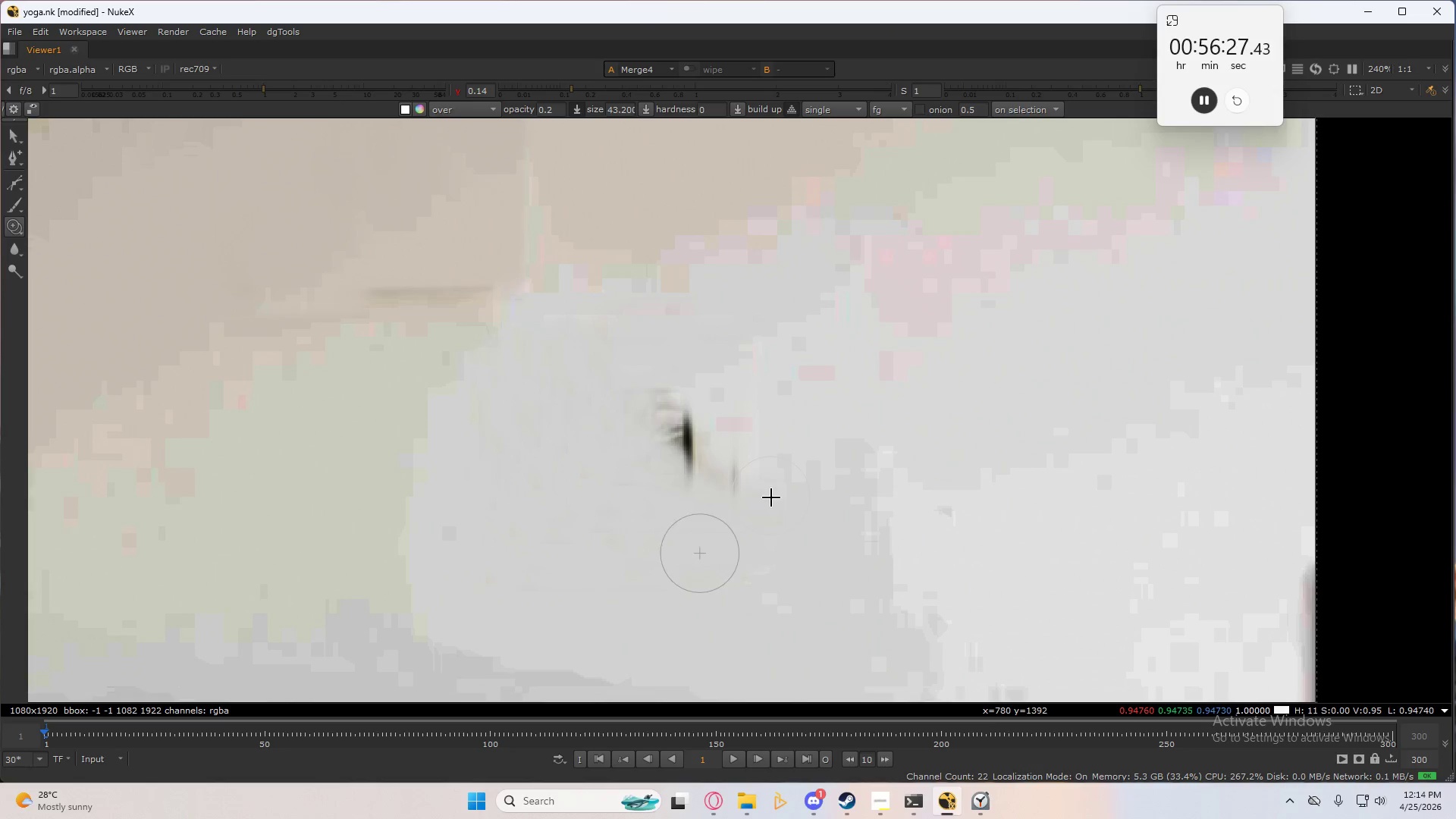 
left_click_drag(start_coordinate=[764, 507], to_coordinate=[686, 439])
 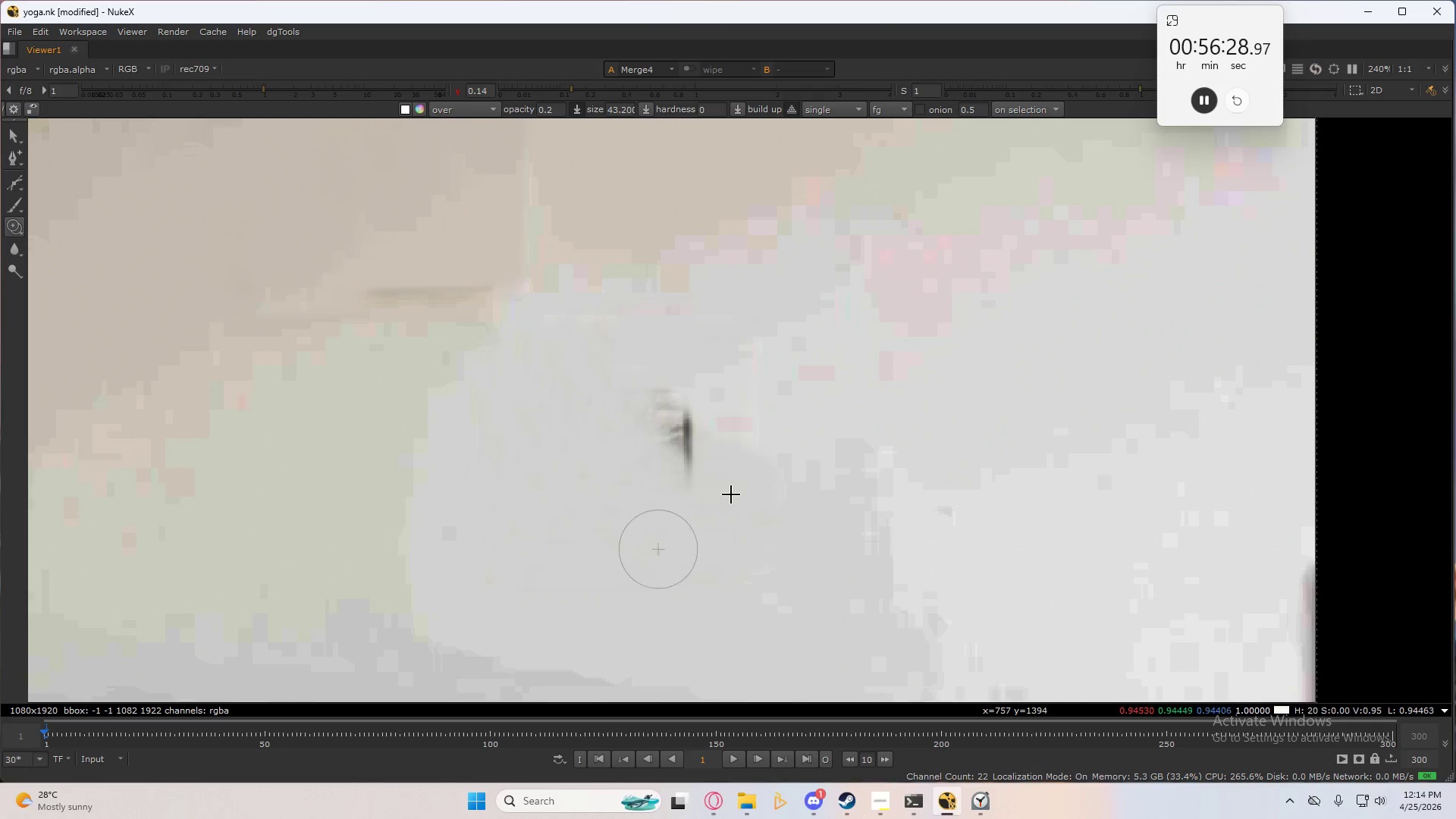 
left_click_drag(start_coordinate=[713, 495], to_coordinate=[633, 400])
 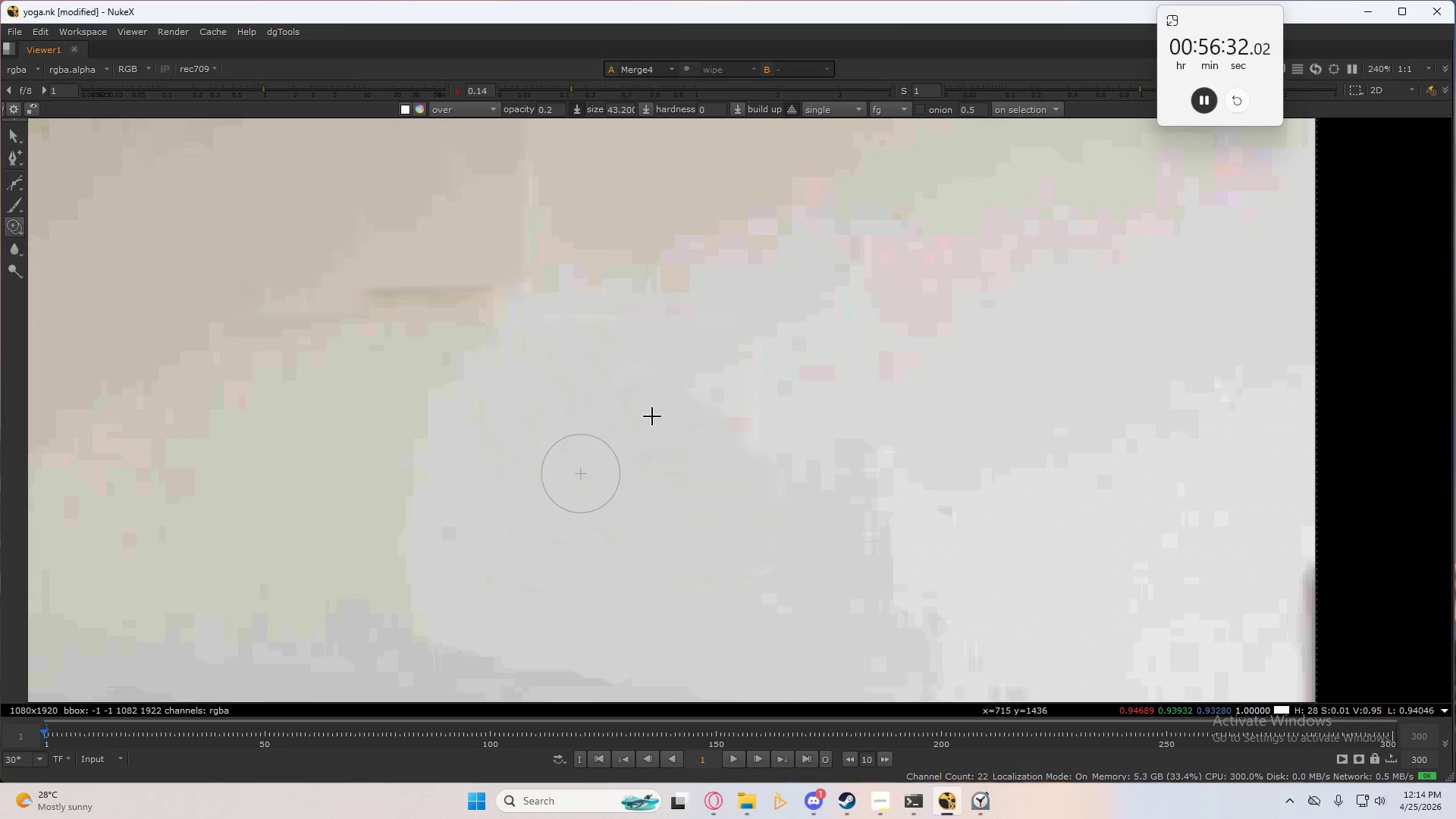 
left_click_drag(start_coordinate=[632, 400], to_coordinate=[686, 488])
 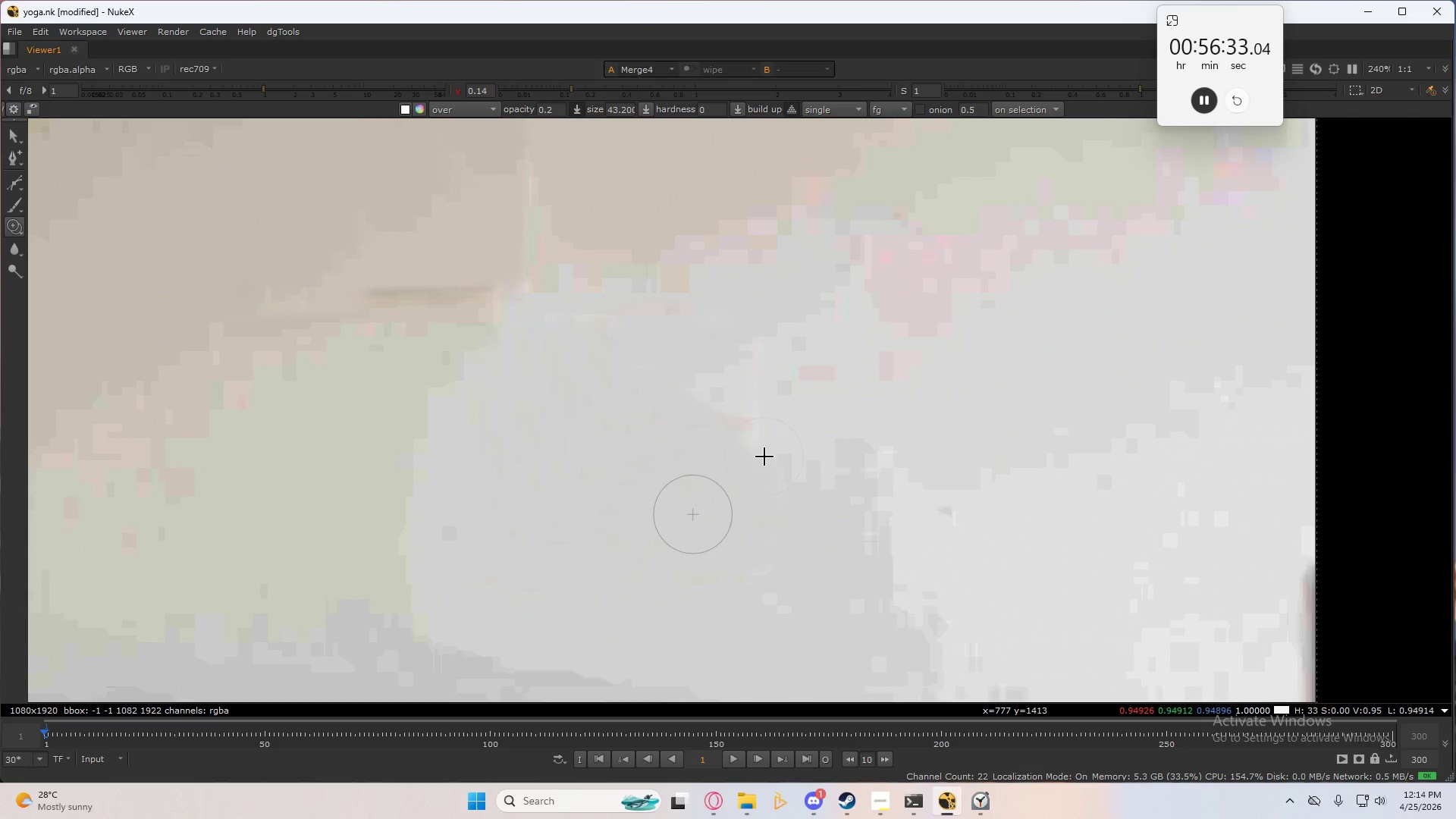 
scroll: coordinate [731, 506], scroll_direction: down, amount: 3.0
 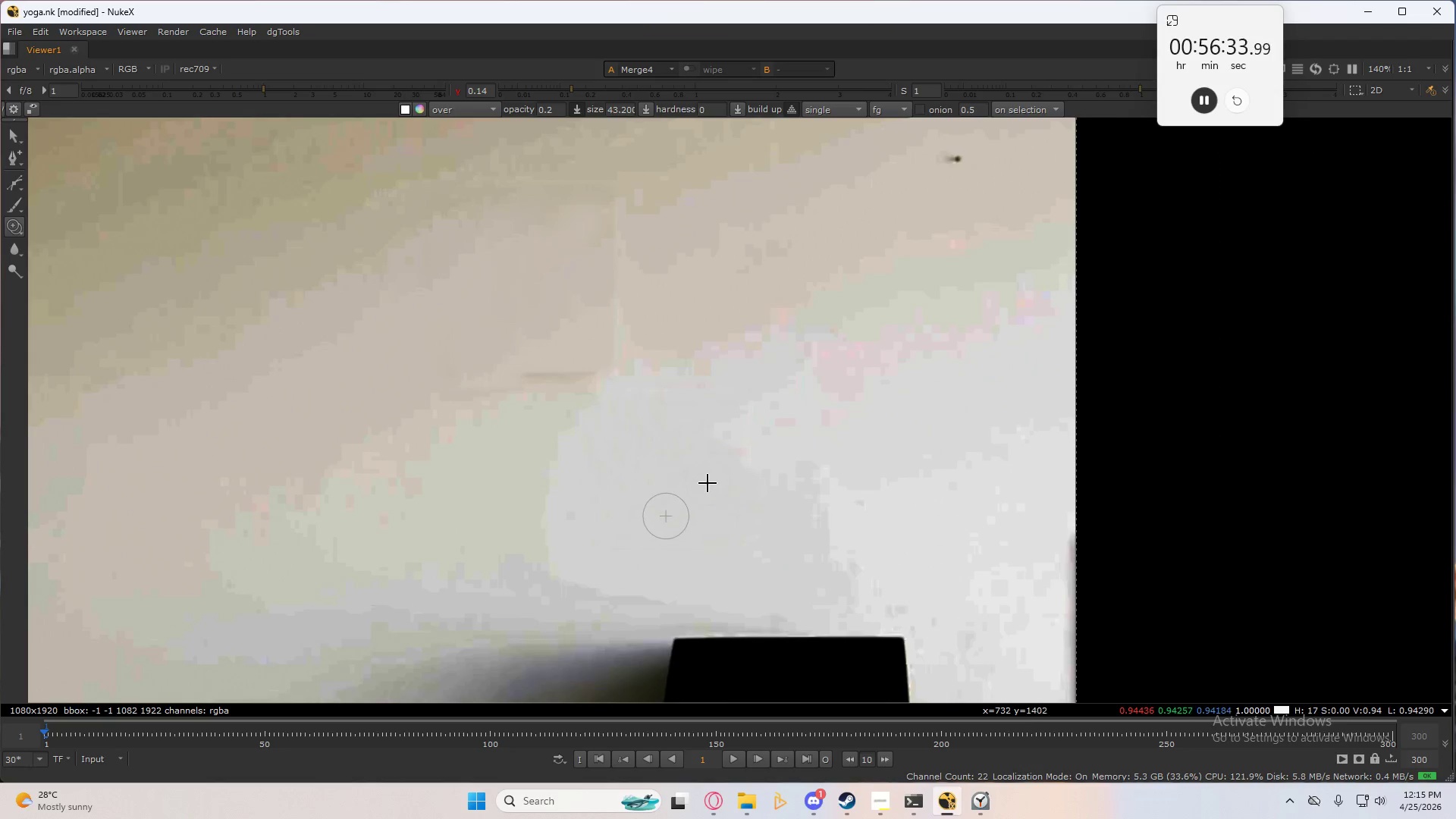 
hold_key(key=3, duration=0.33)
 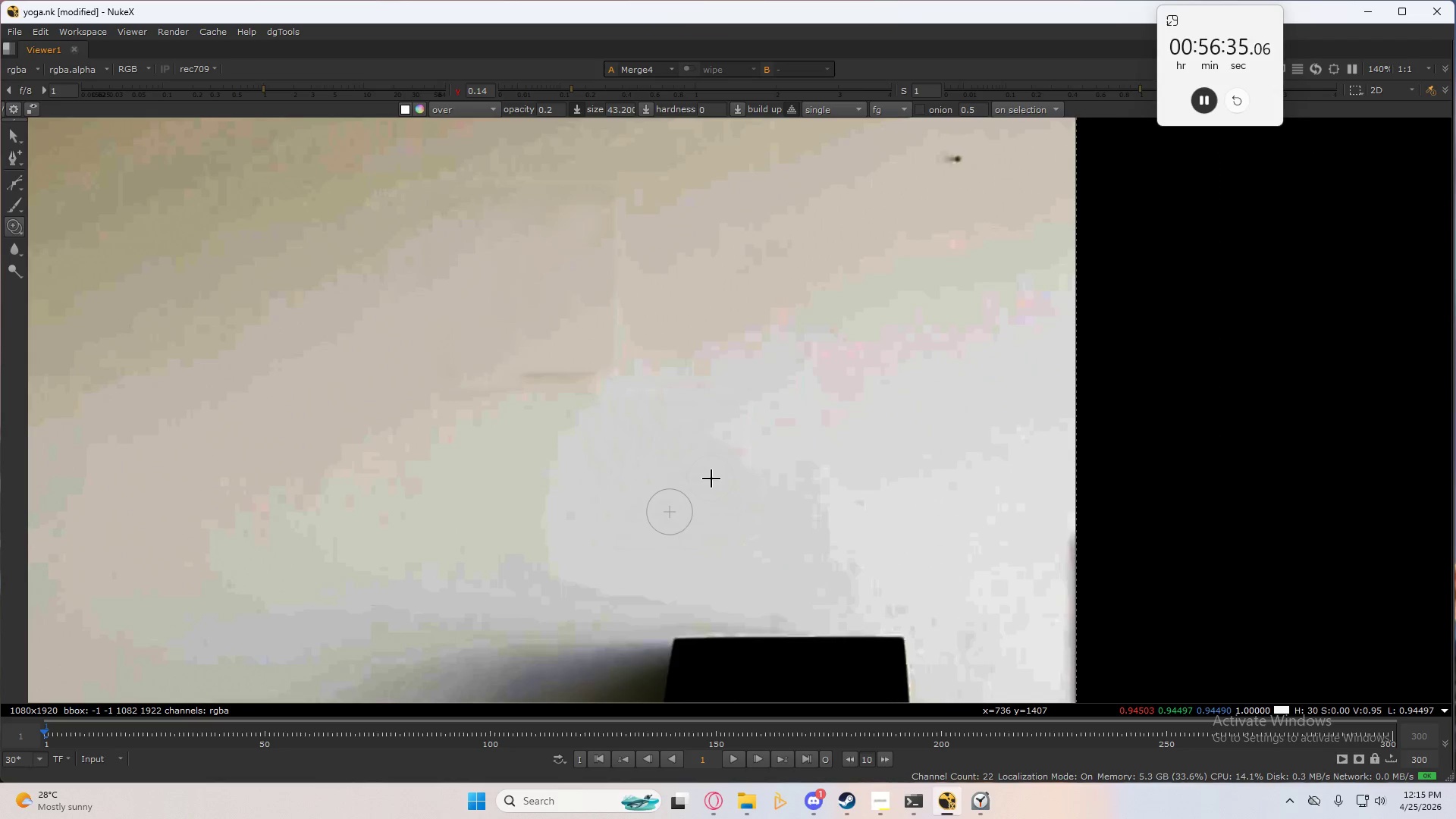 
key(Space)
 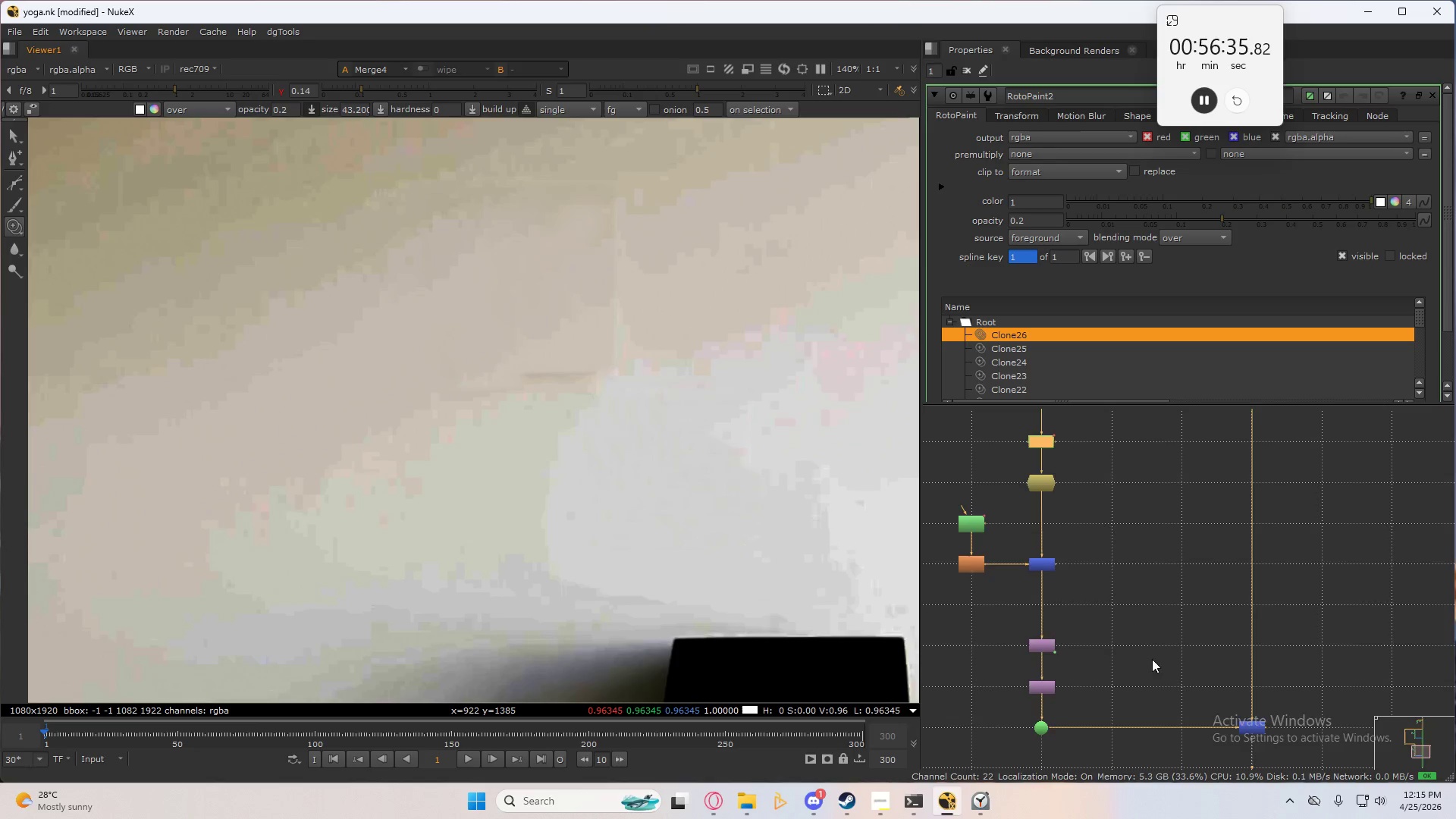 
scroll: coordinate [1066, 545], scroll_direction: down, amount: 4.0
 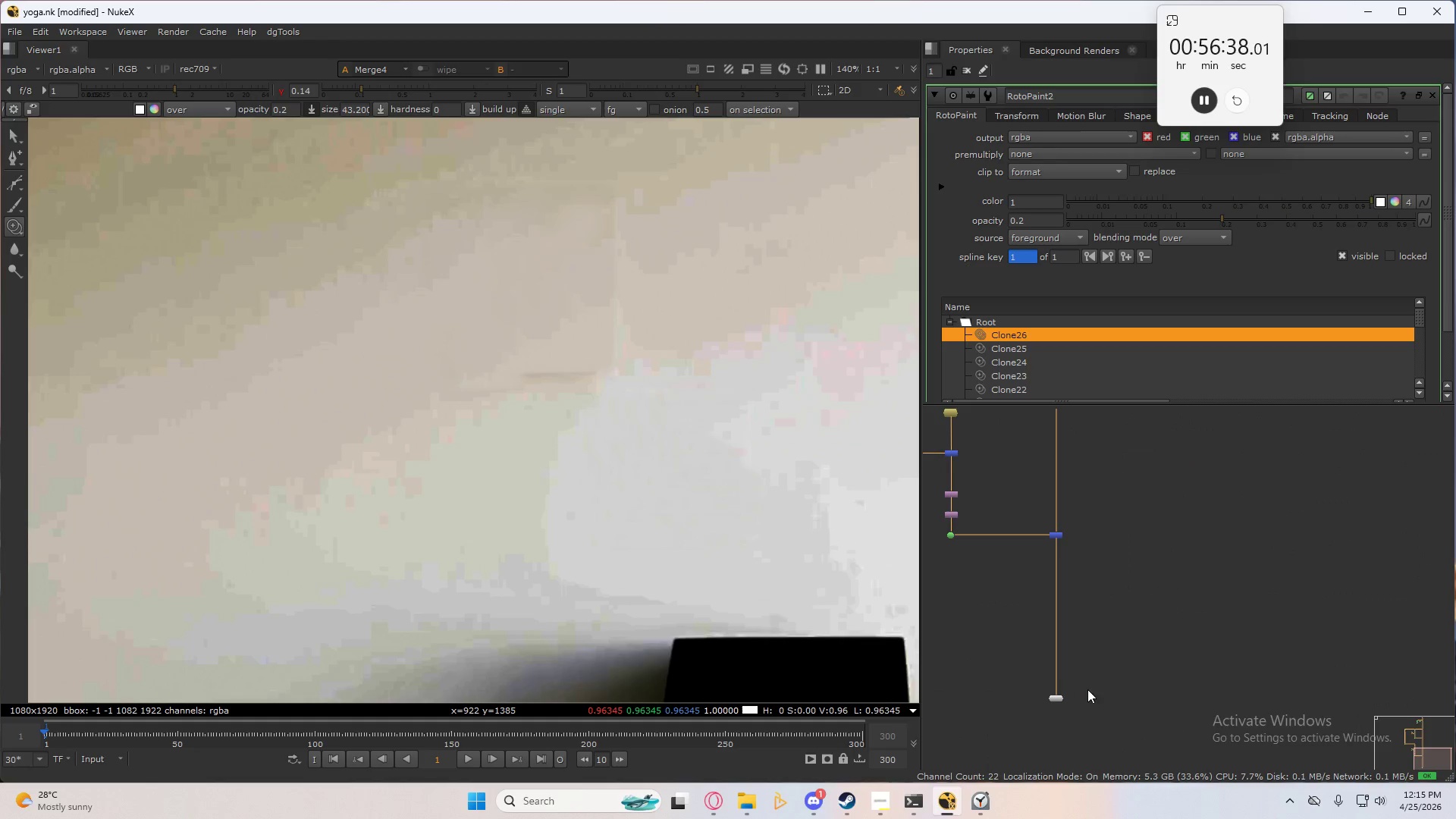 
scroll: coordinate [1091, 713], scroll_direction: up, amount: 4.0
 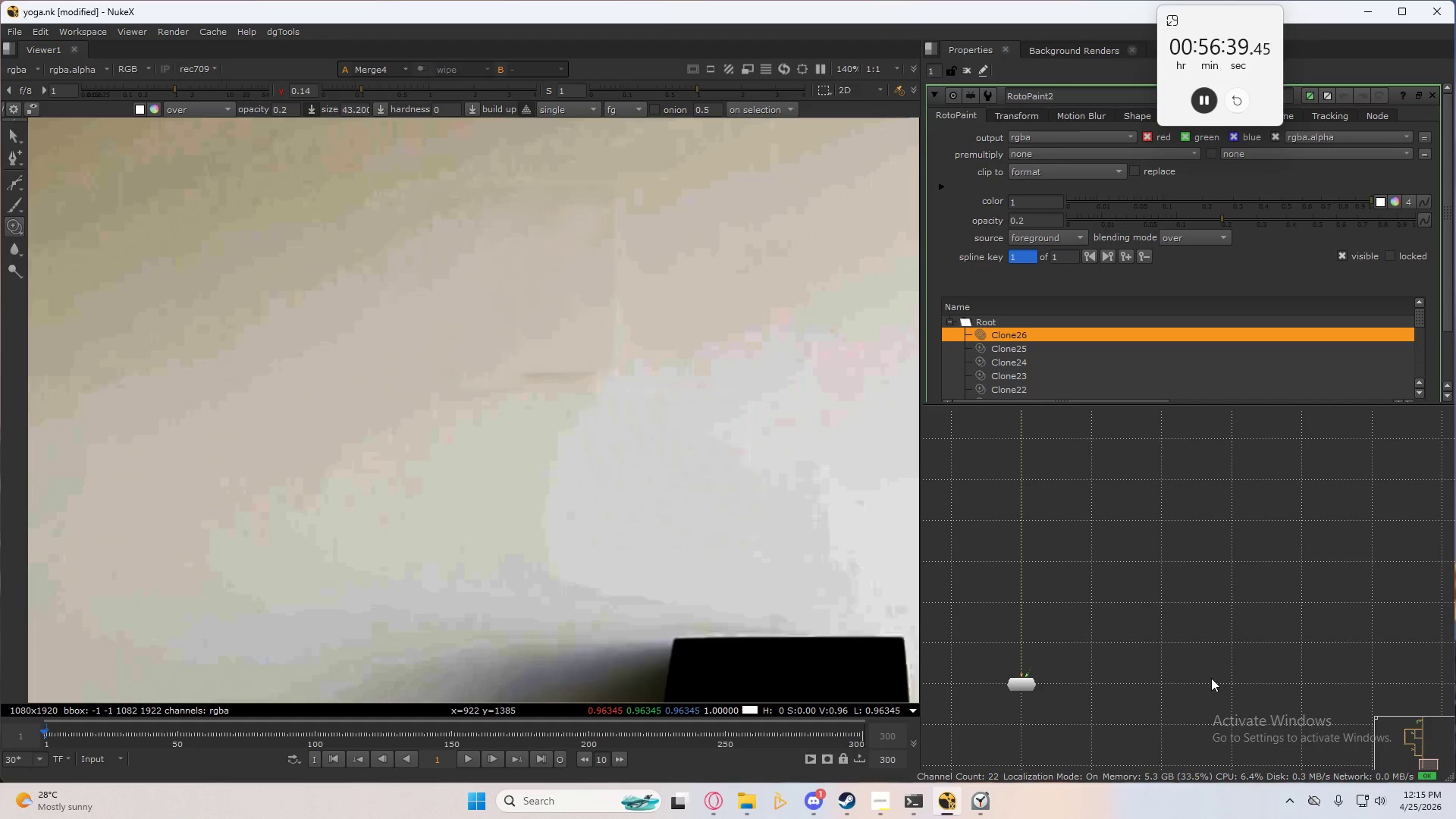 
left_click([1211, 678])
 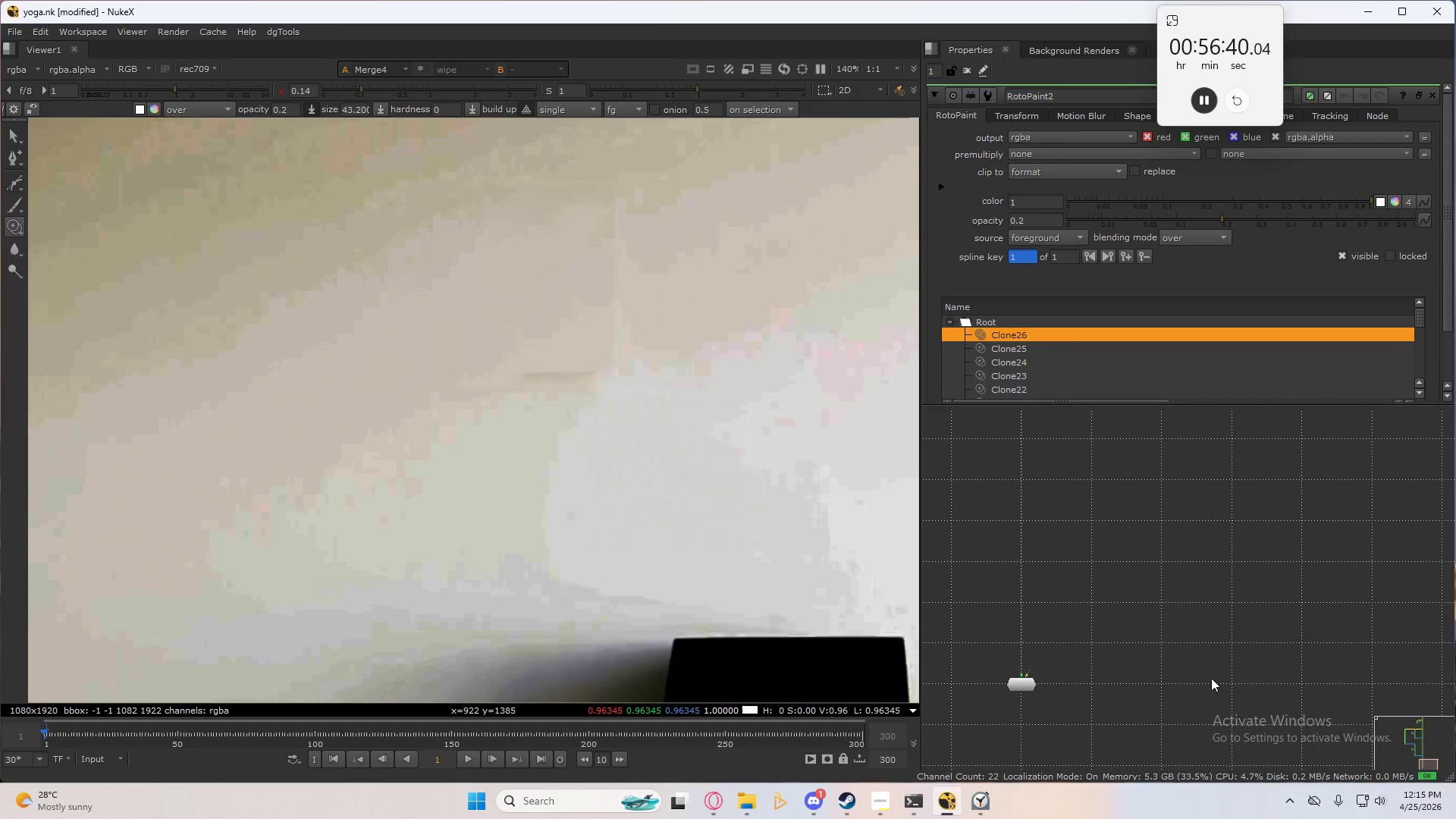 
key(Period)
 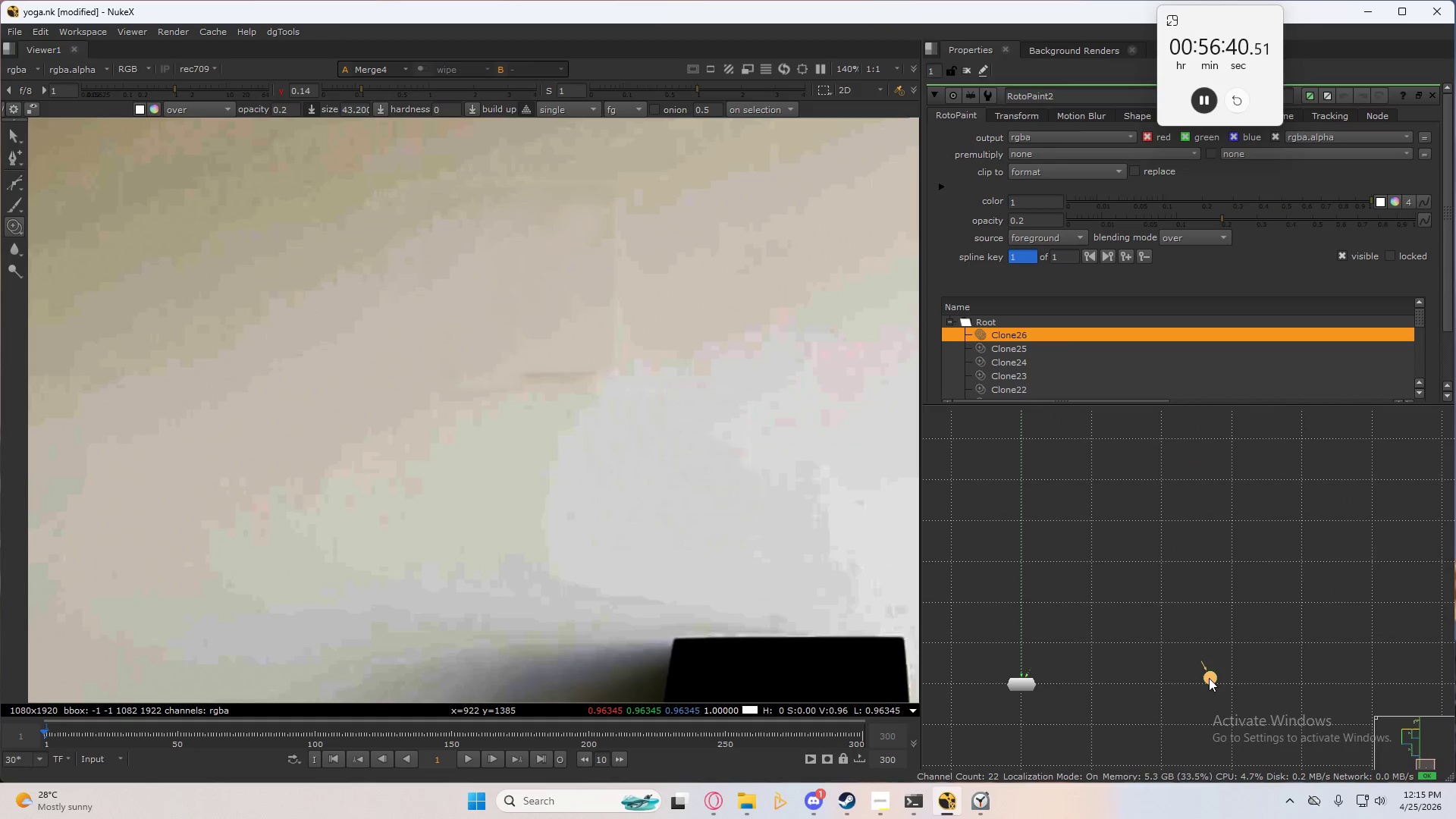 
left_click_drag(start_coordinate=[1209, 675], to_coordinate=[1161, 682])
 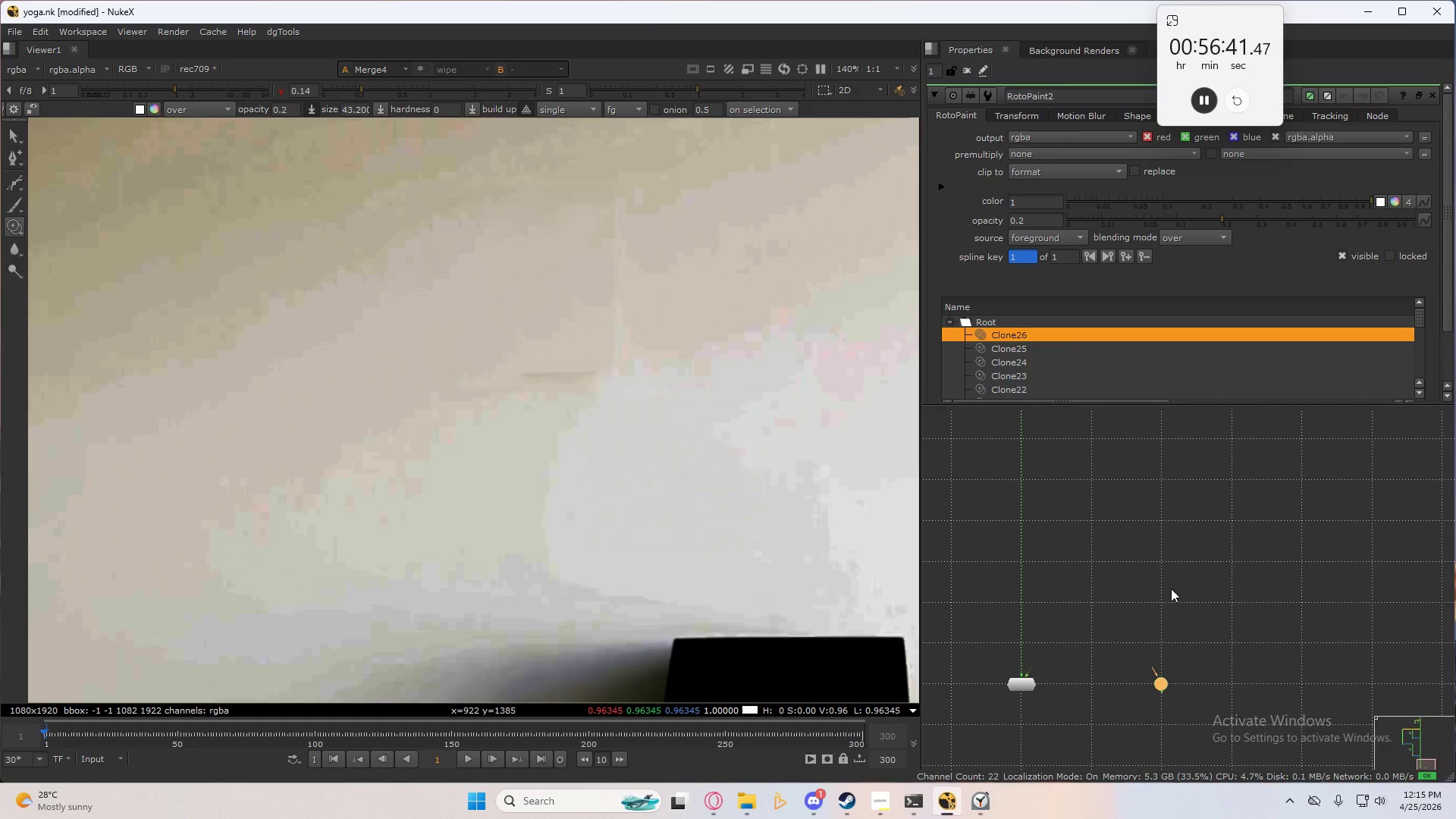 
scroll: coordinate [1164, 605], scroll_direction: down, amount: 5.0
 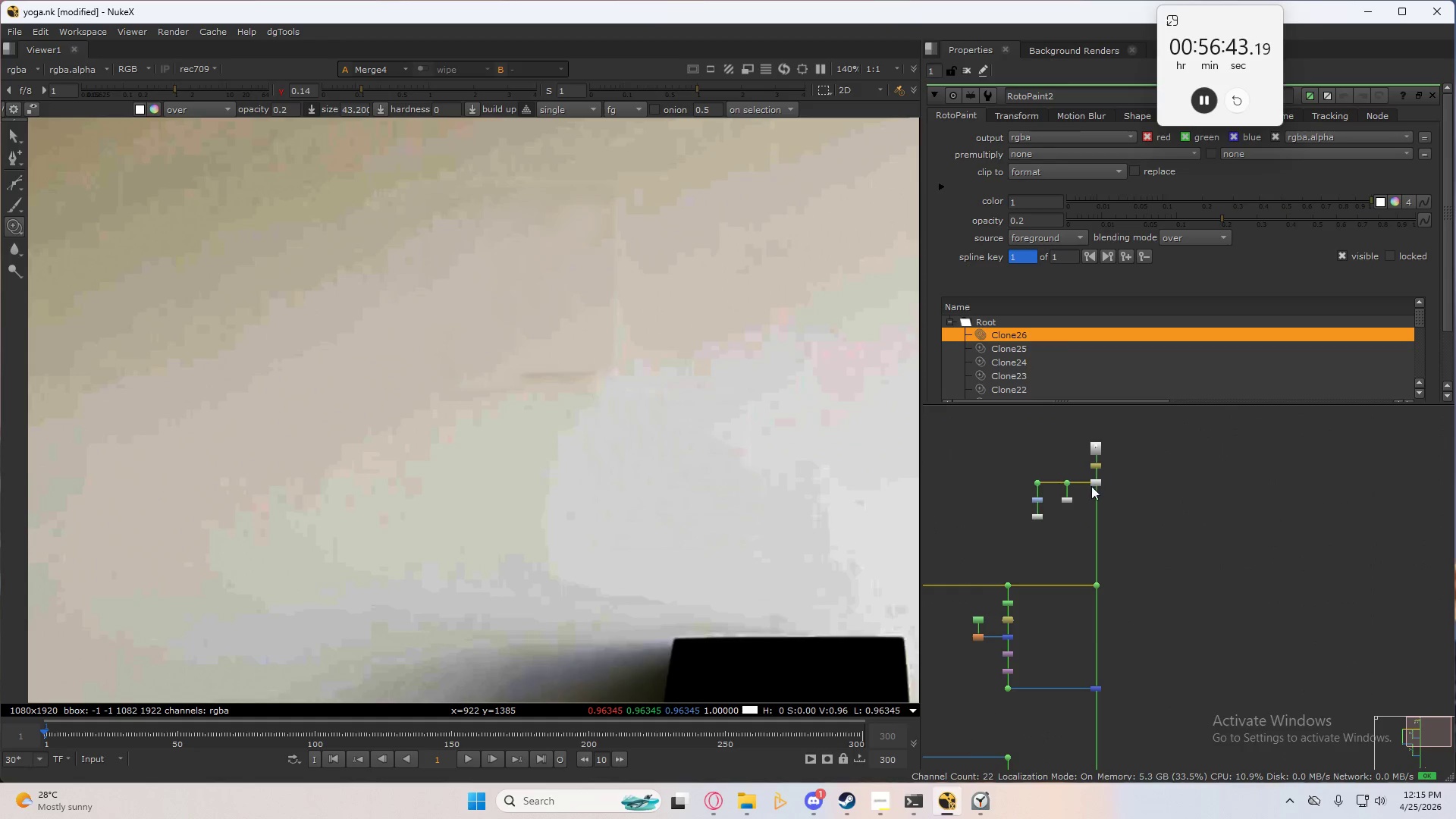 
hold_key(key=ShiftLeft, duration=0.78)
left_click([1099, 466])
 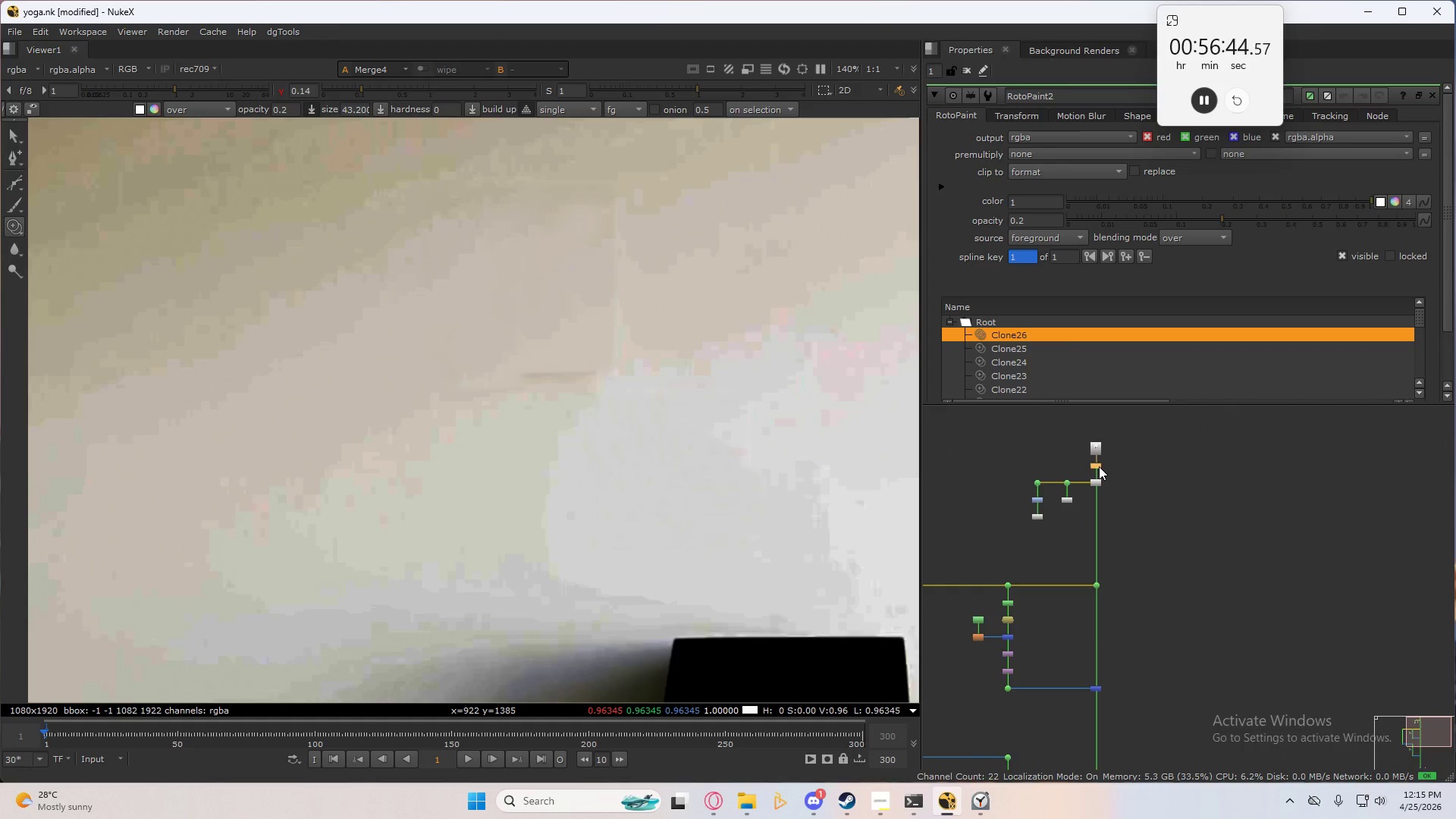 
key(Y)
 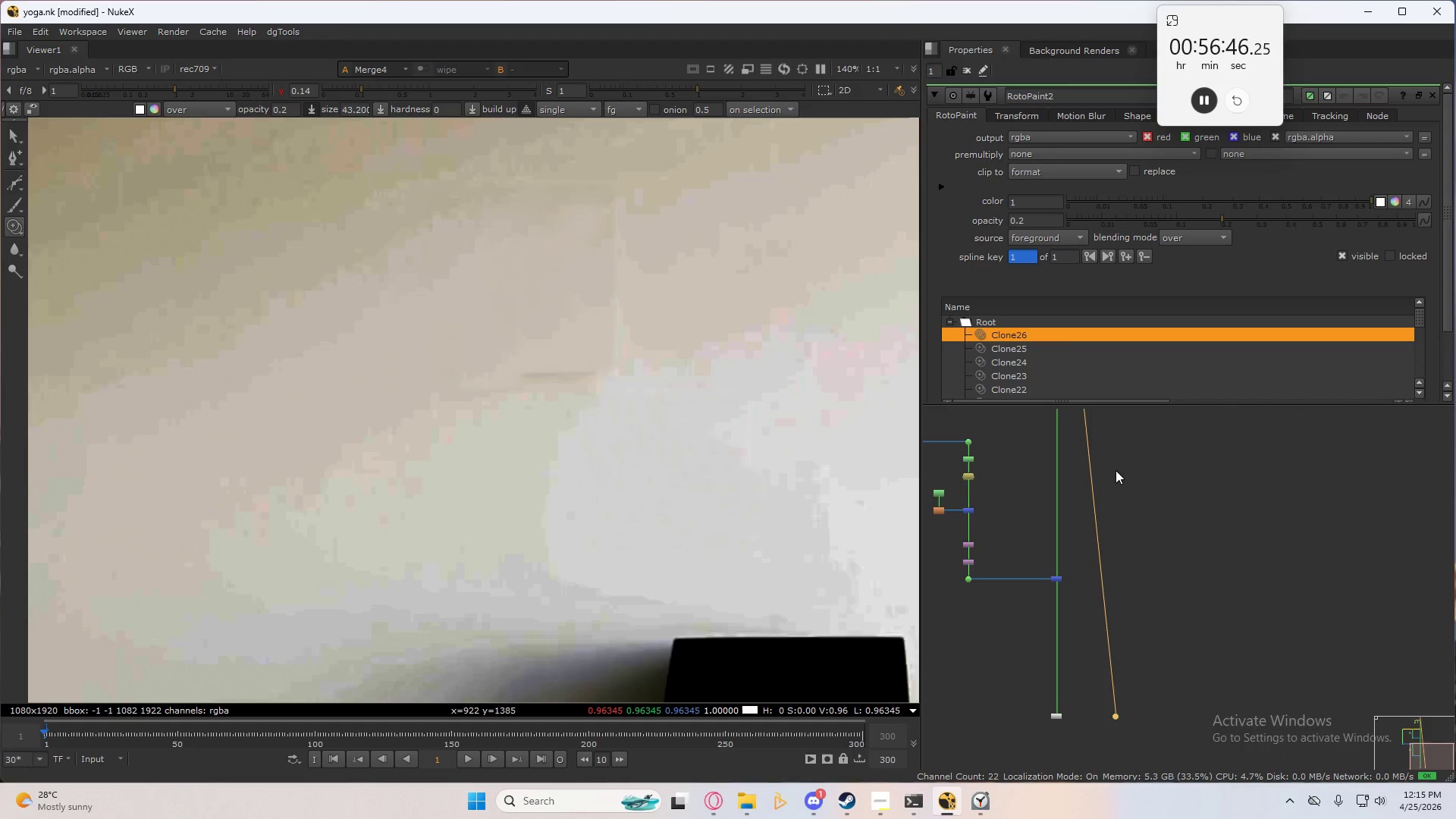 
left_click_drag(start_coordinate=[1157, 695], to_coordinate=[1098, 741])
 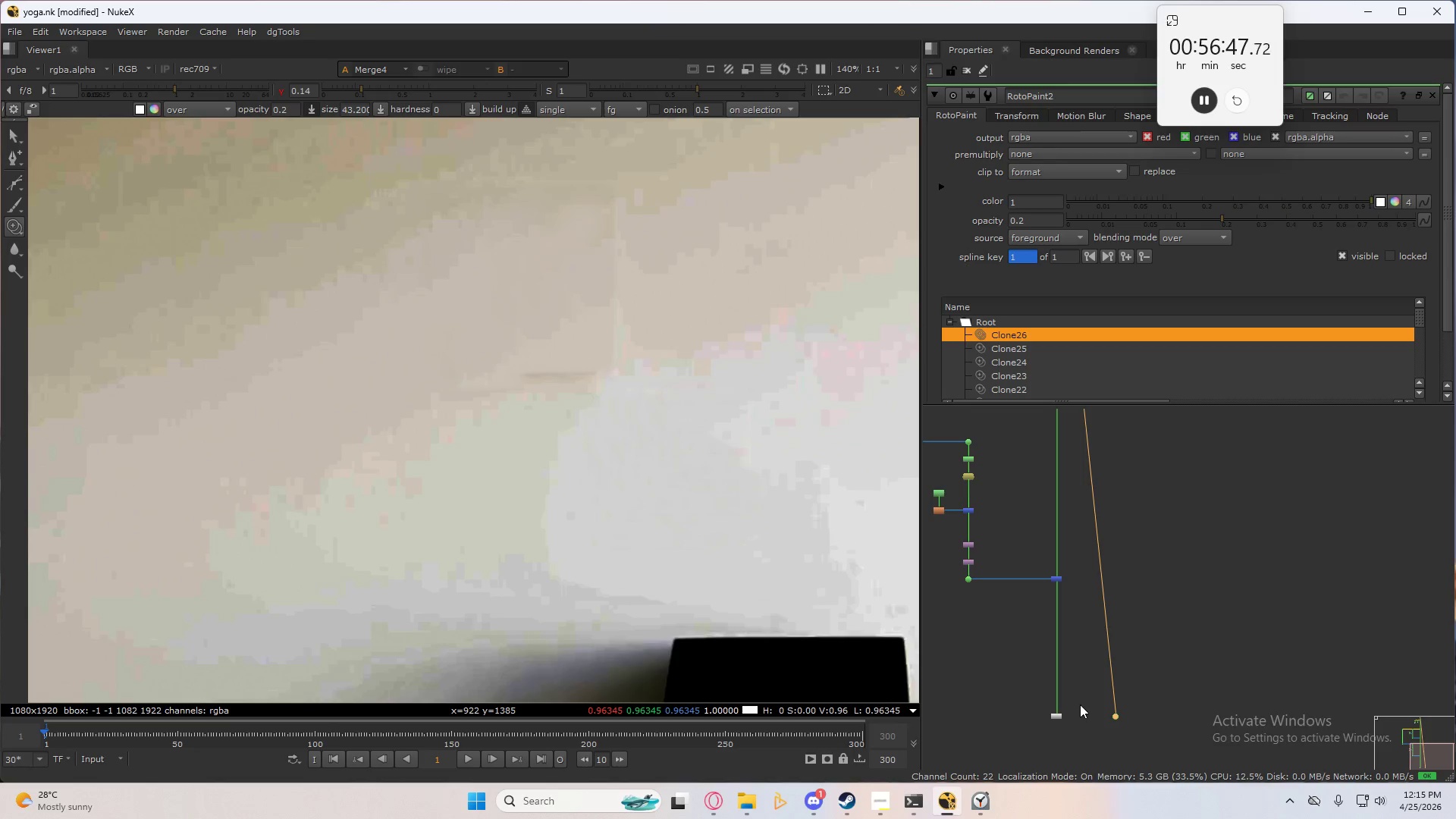 
key(Alt+H)
 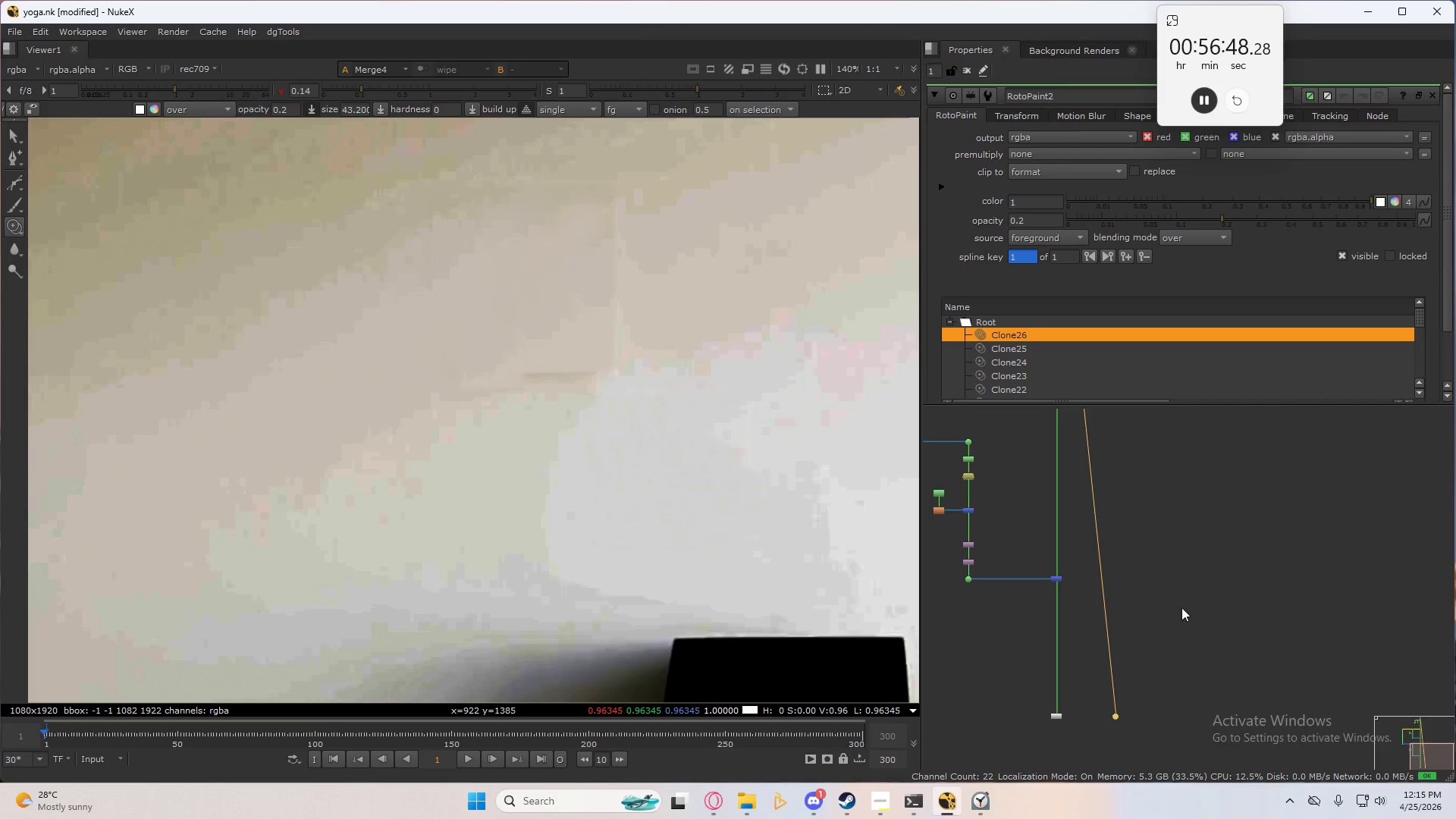 
left_click([1231, 582])
 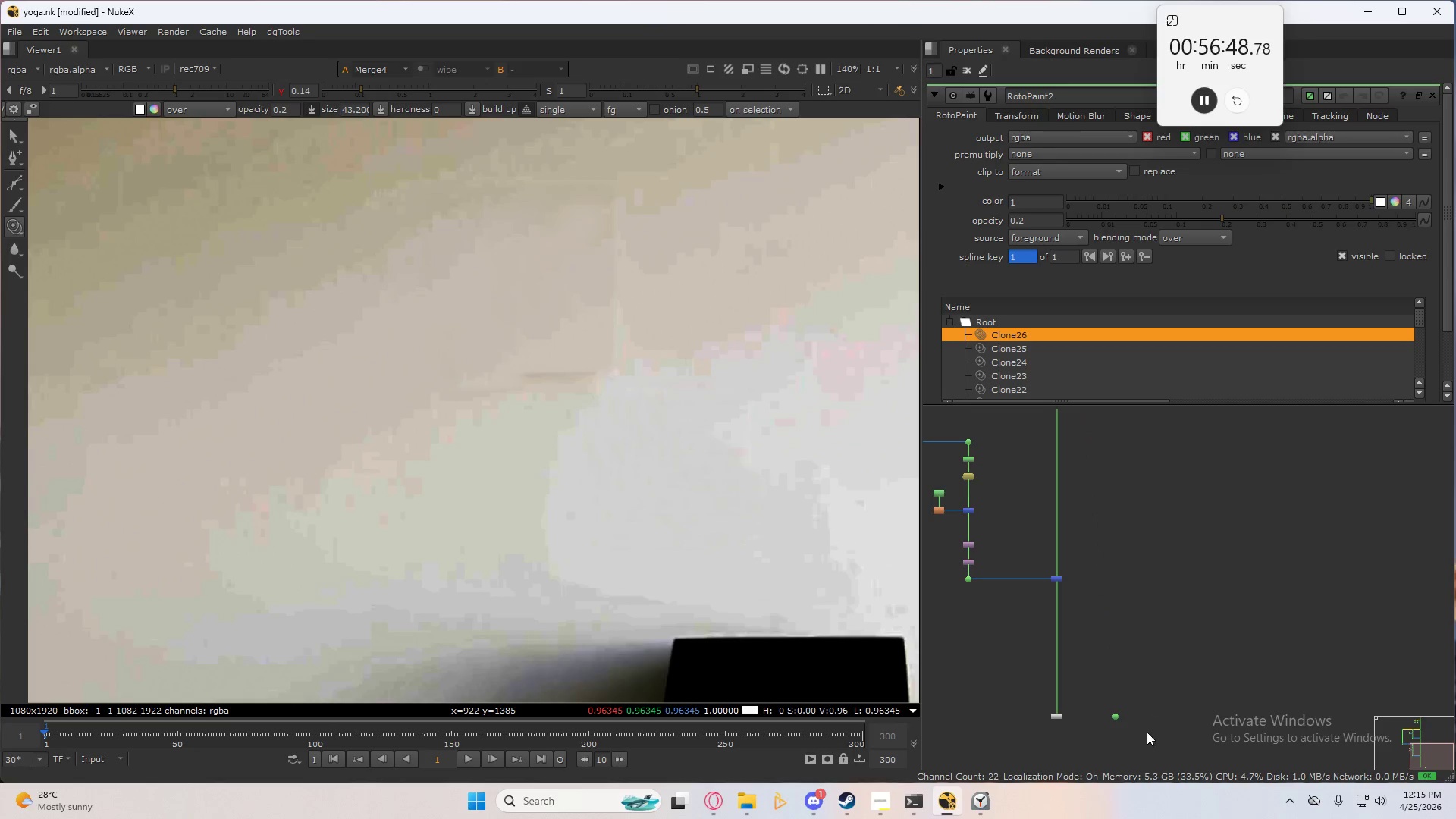 
left_click_drag(start_coordinate=[1147, 737], to_coordinate=[1098, 698])
 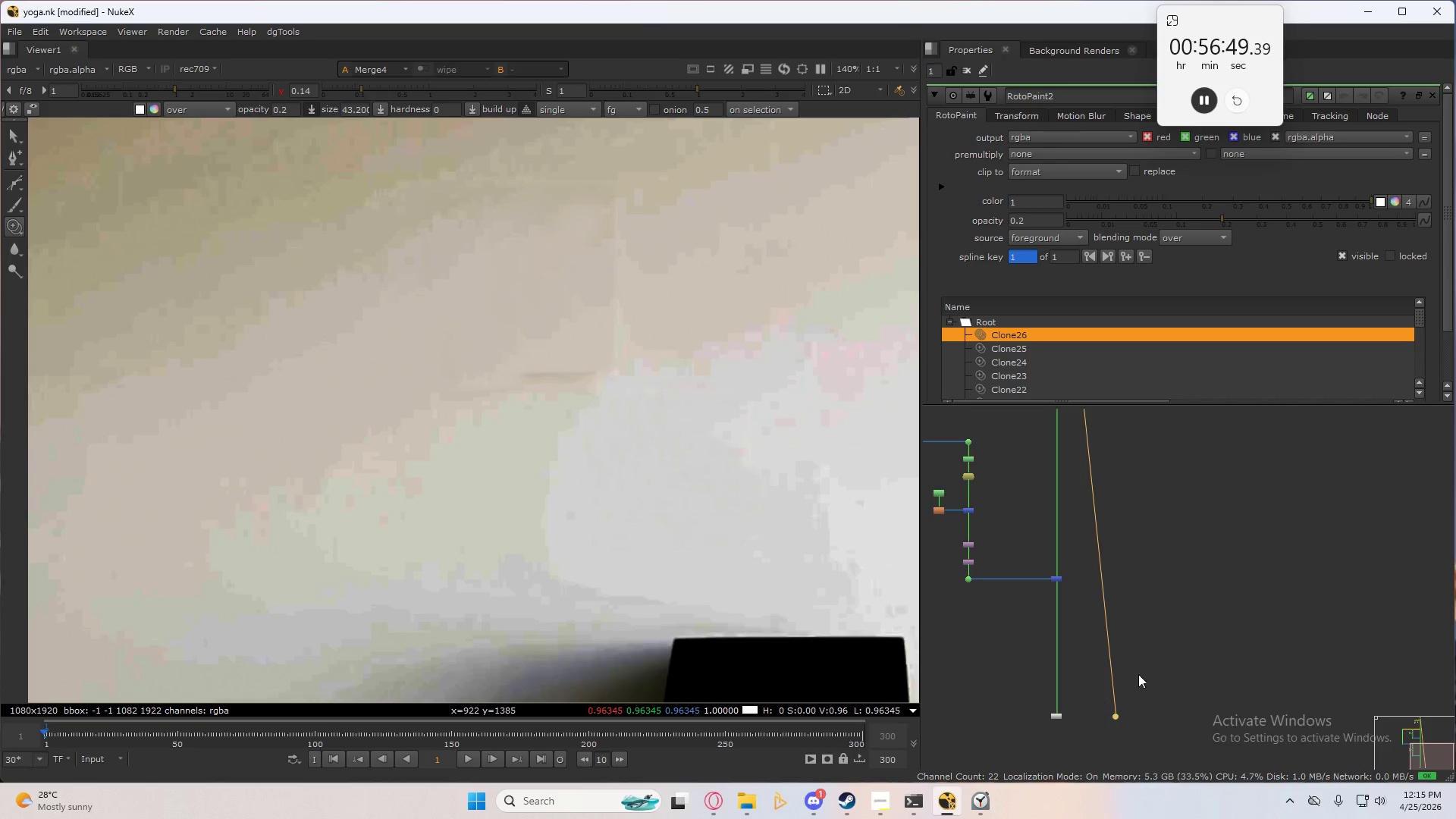 
type(3232)
 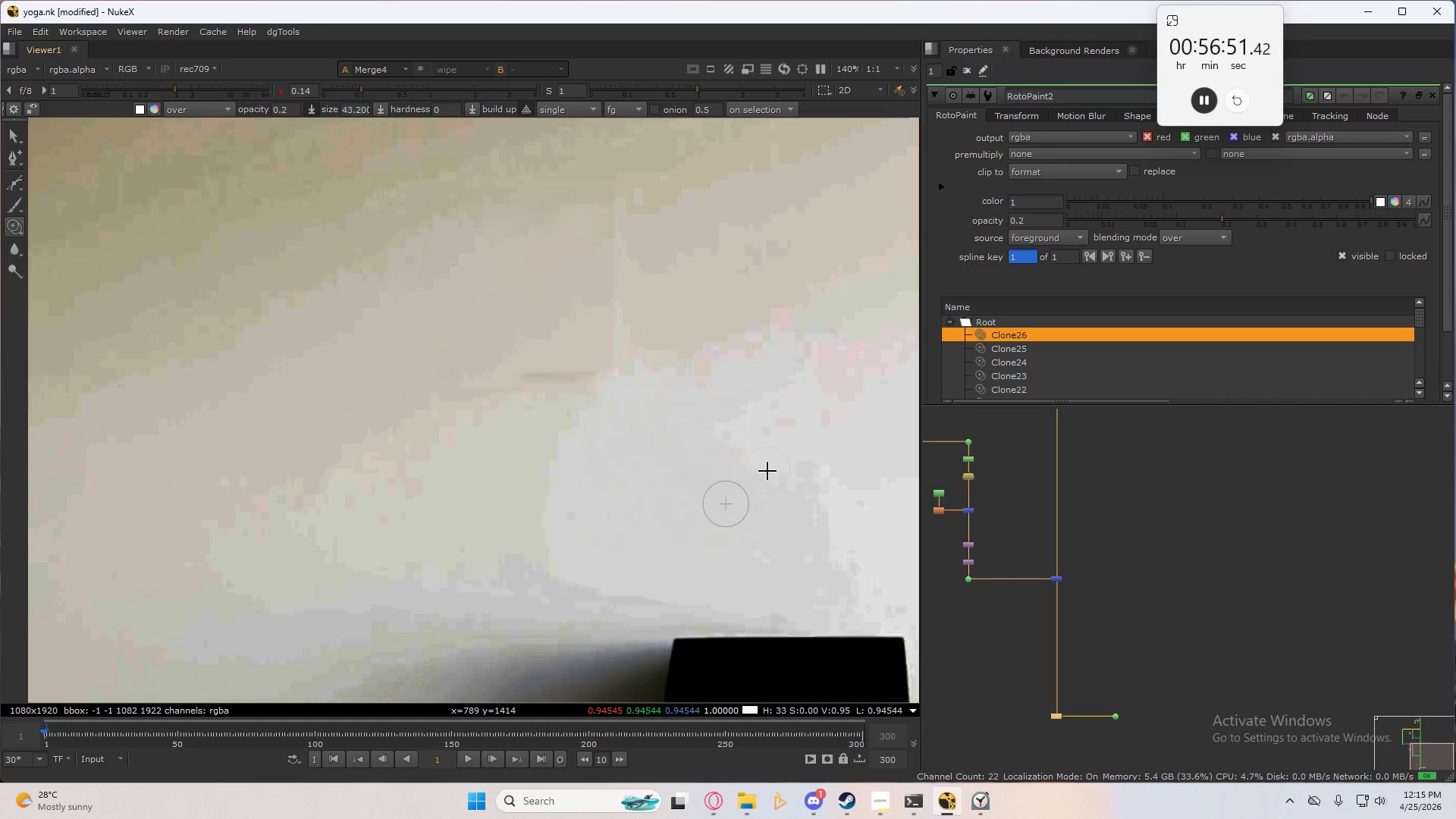 
type(32)
 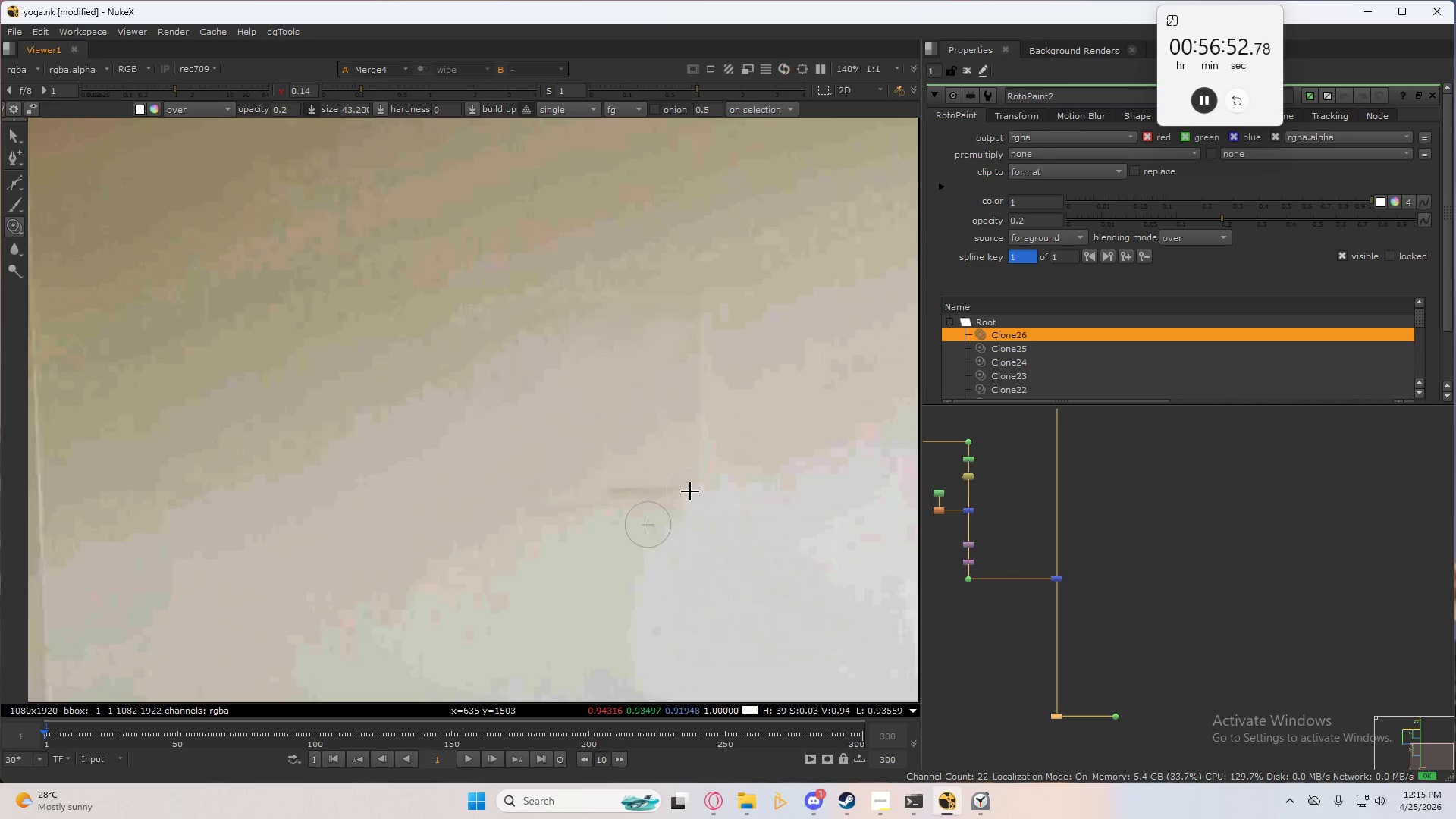 
scroll: coordinate [687, 493], scroll_direction: up, amount: 3.0
 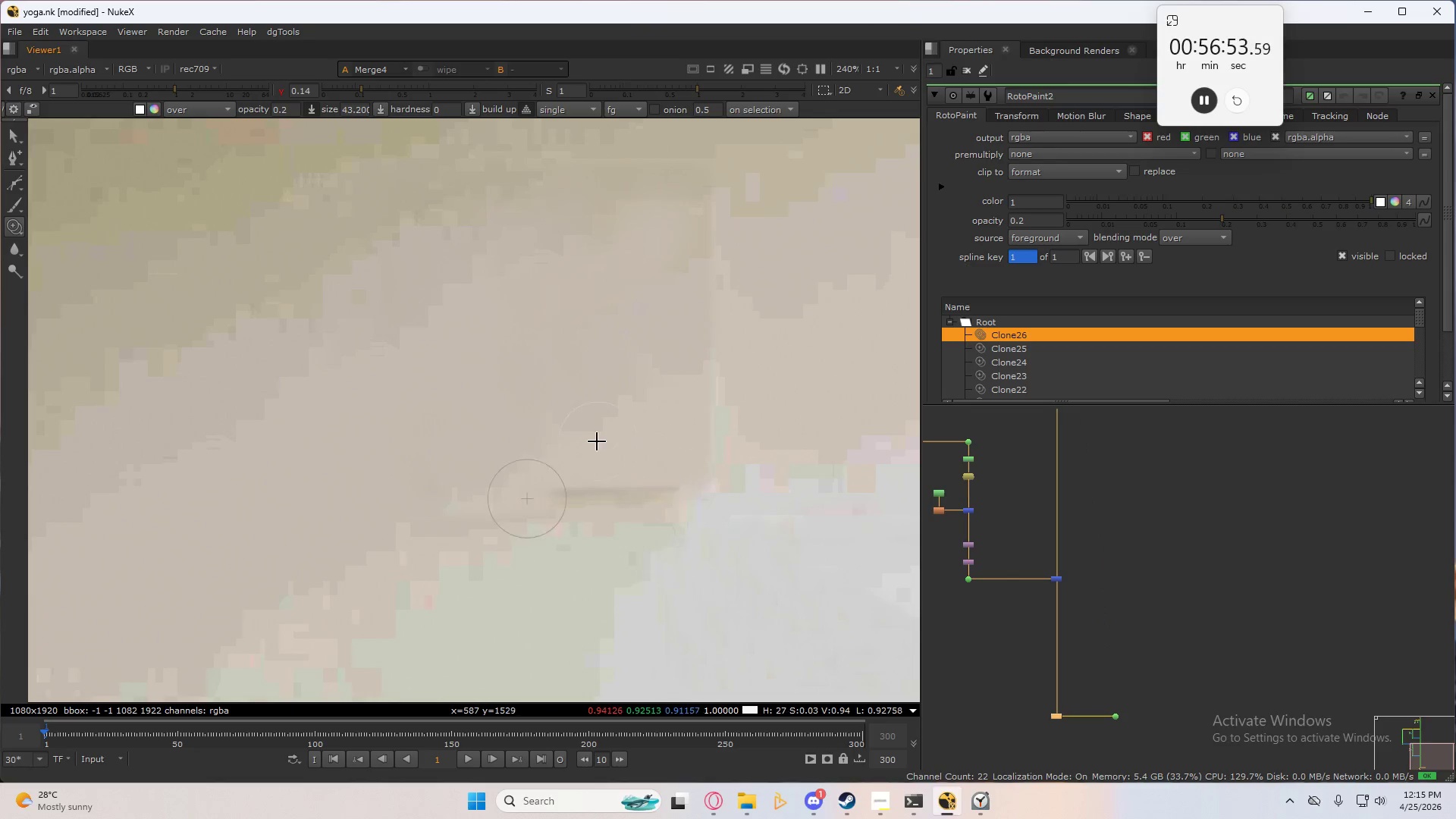 
hold_key(key=ControlLeft, duration=0.88)
 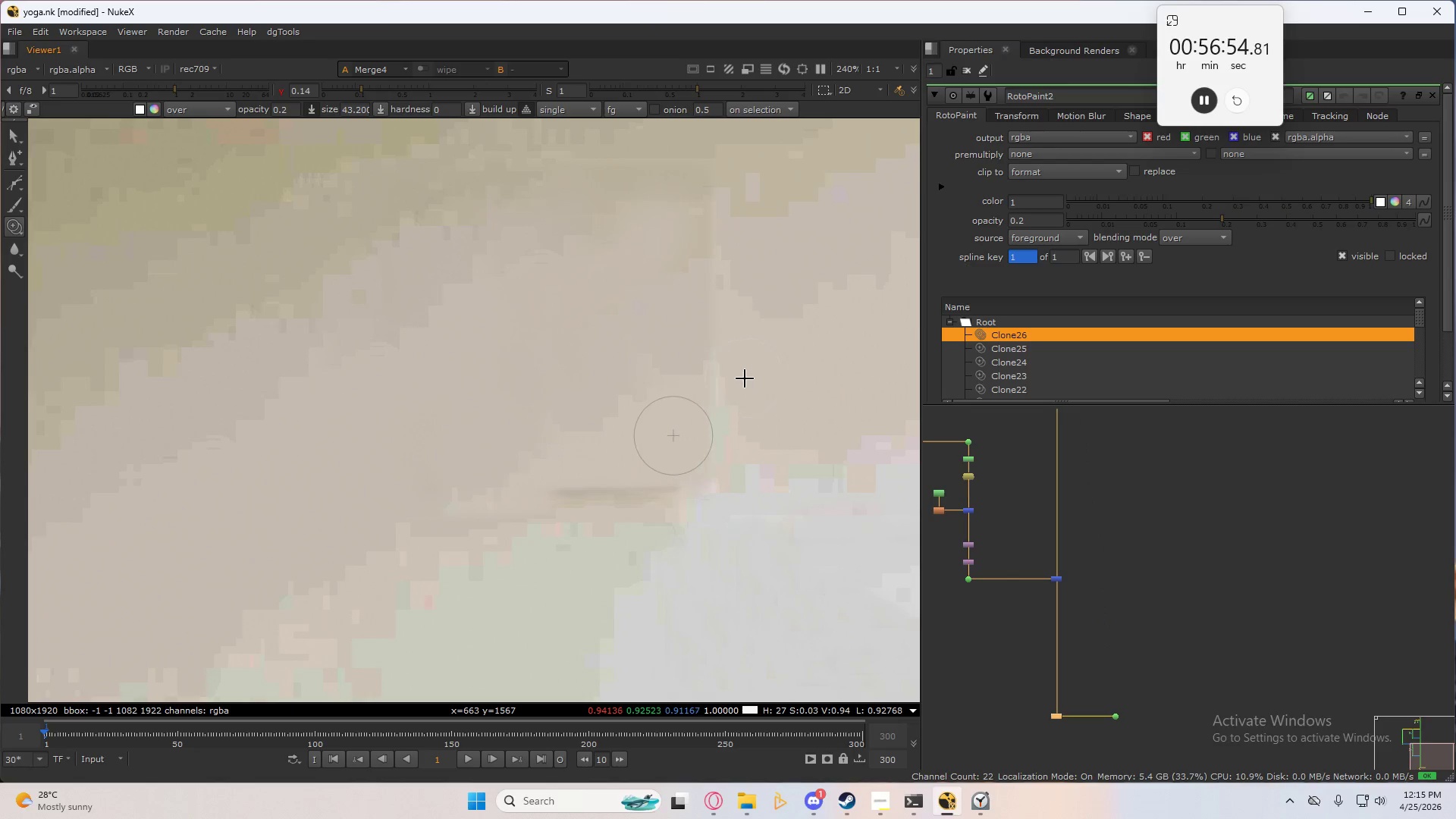 
hold_key(key=ControlLeft, duration=0.64)
 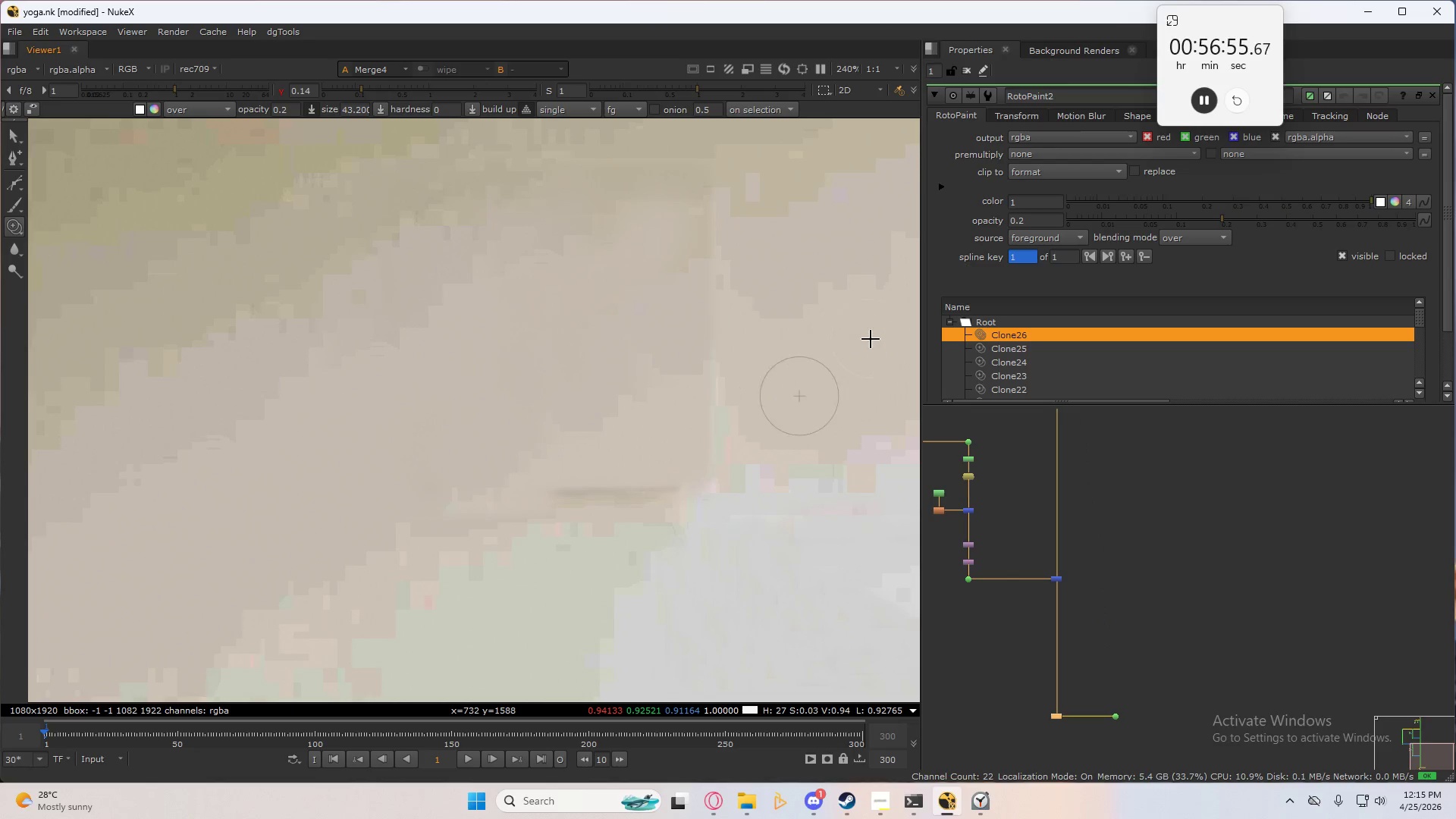 
hold_key(key=ControlLeft, duration=1.11)
left_click_drag(start_coordinate=[843, 340], to_coordinate=[687, 444])
 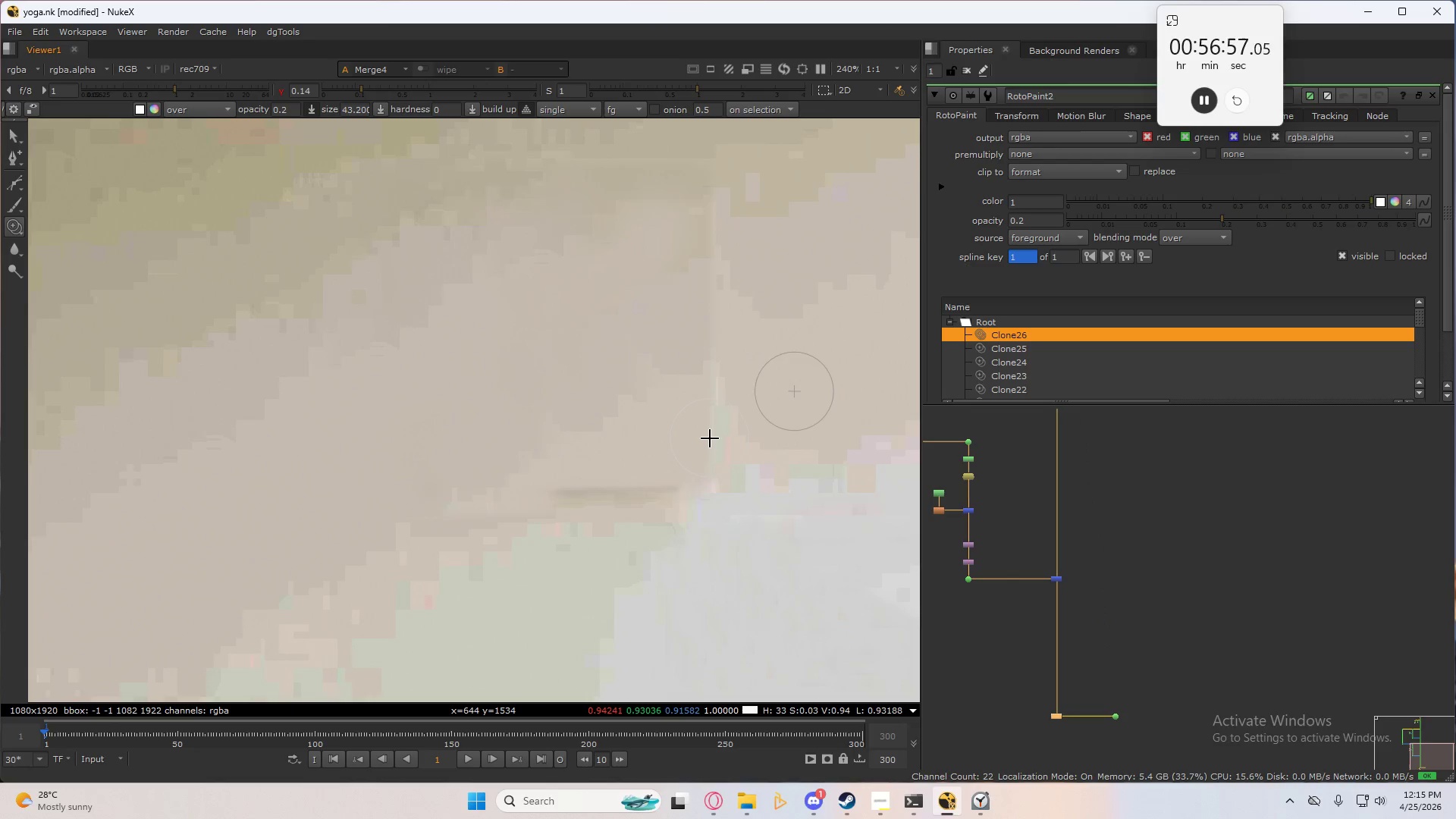 
hold_key(key=3, duration=0.36)
 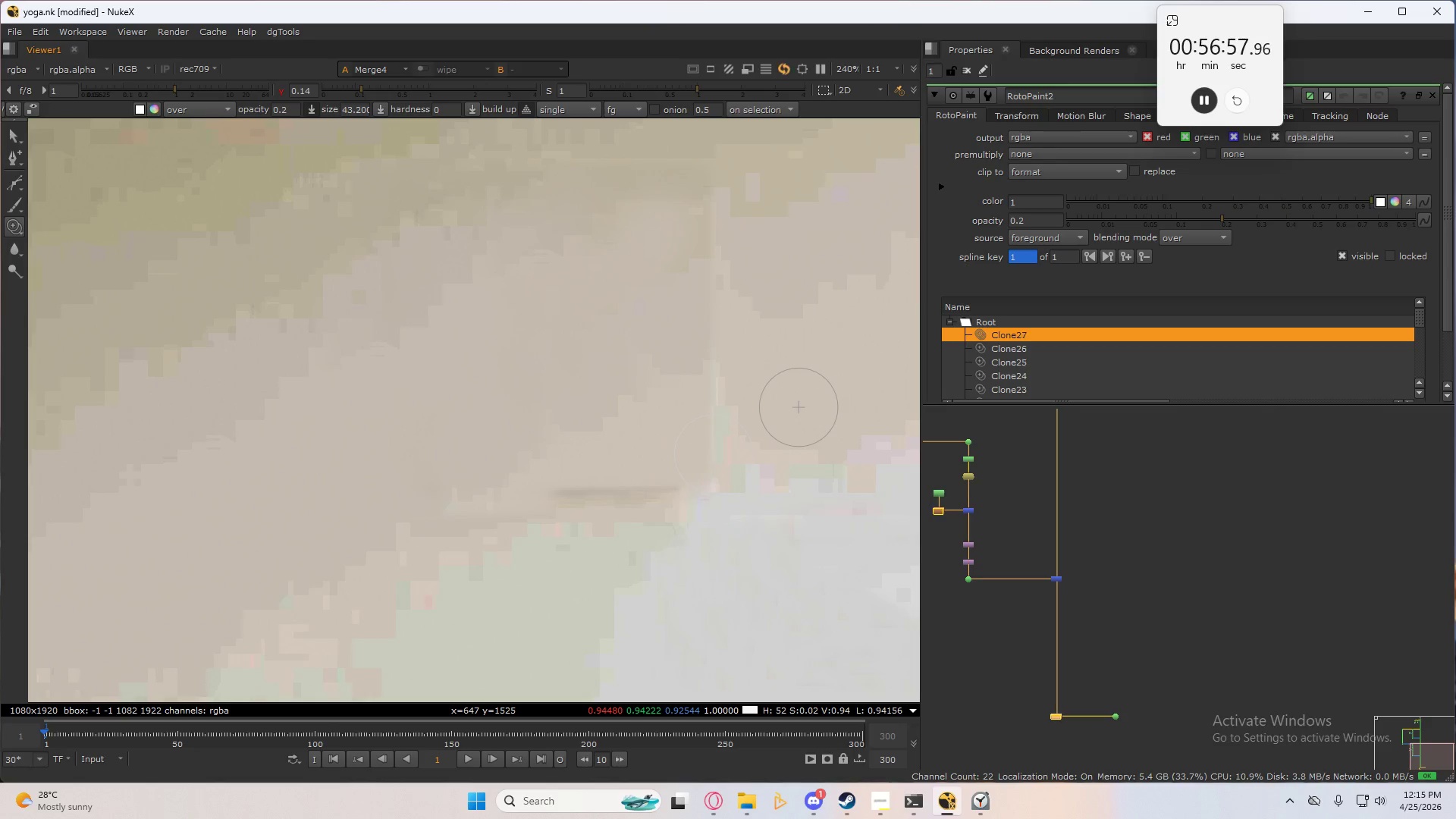 
key(2)
 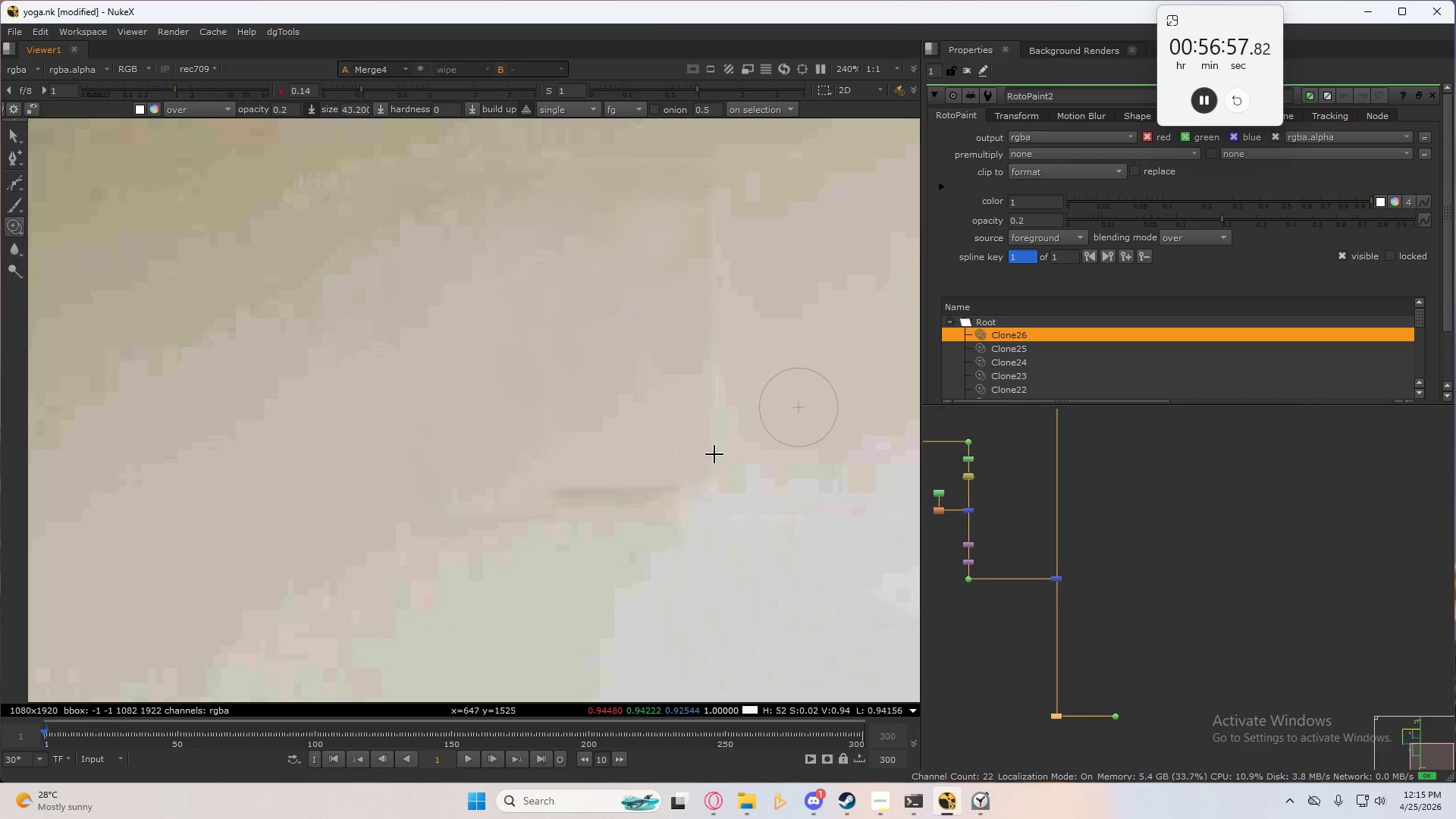 
left_click_drag(start_coordinate=[714, 454], to_coordinate=[712, 385])
 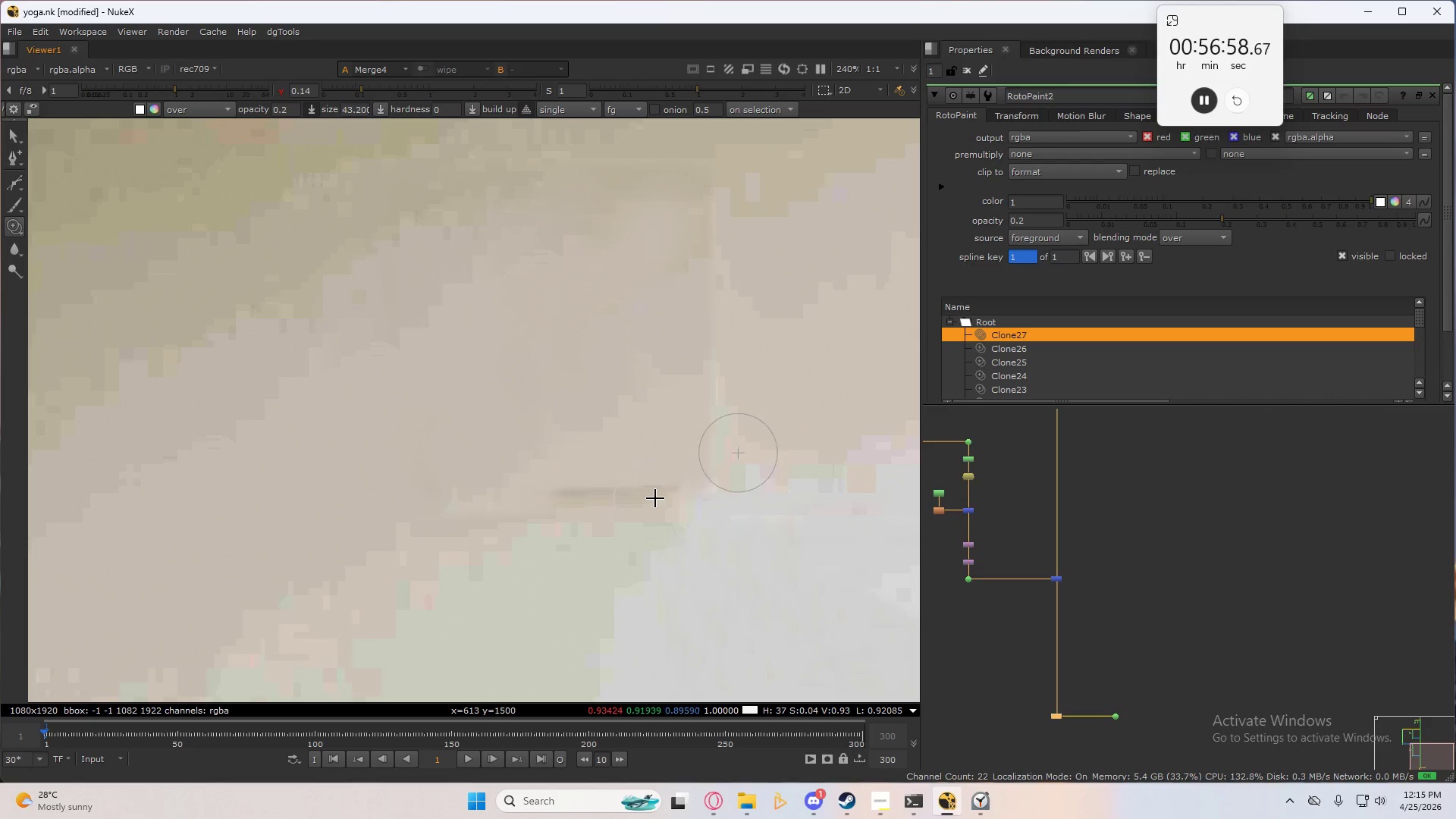 
left_click_drag(start_coordinate=[670, 482], to_coordinate=[597, 500])
 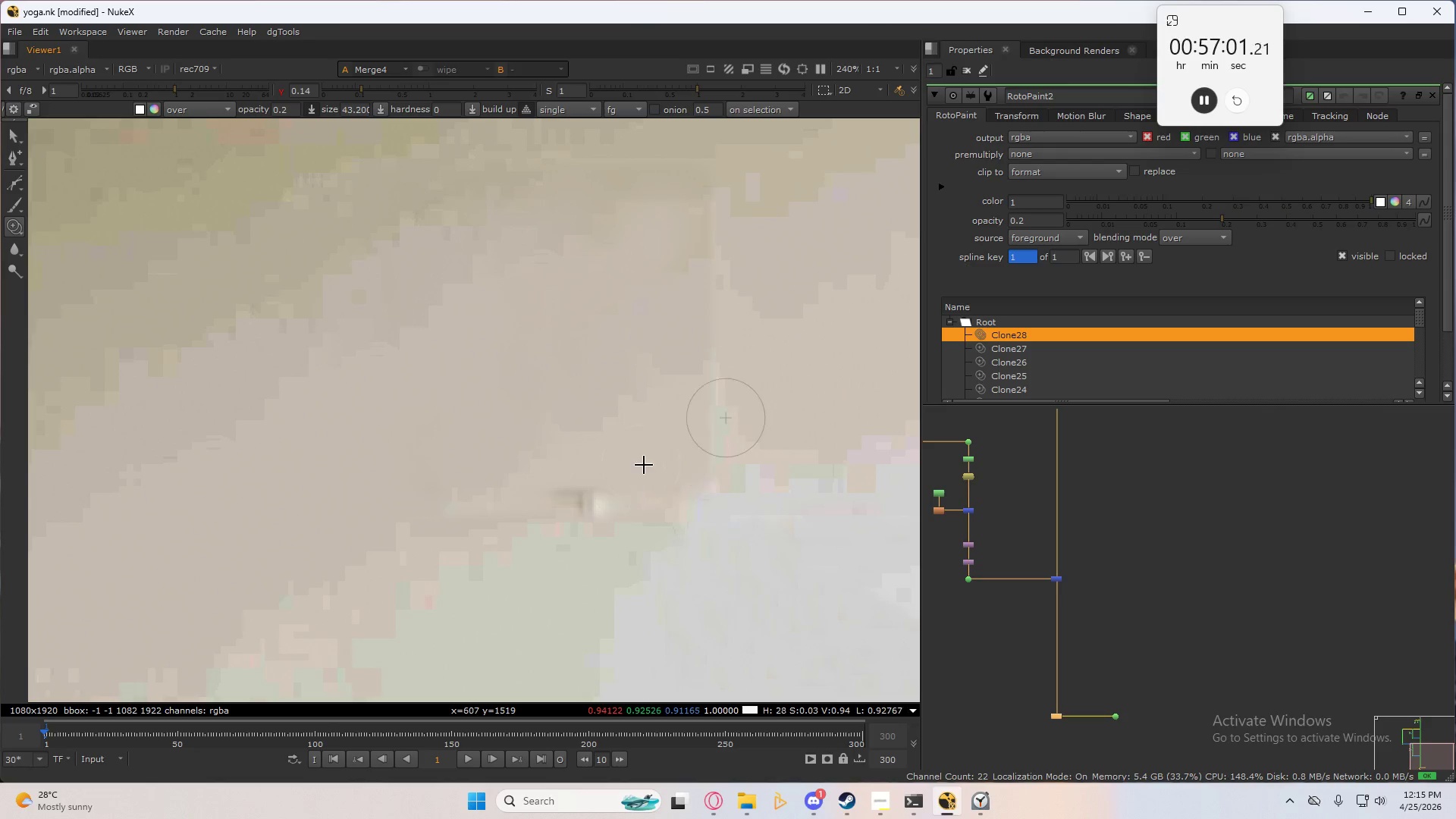 
hold_key(key=ControlLeft, duration=0.62)
left_click_drag(start_coordinate=[662, 457], to_coordinate=[613, 480])
 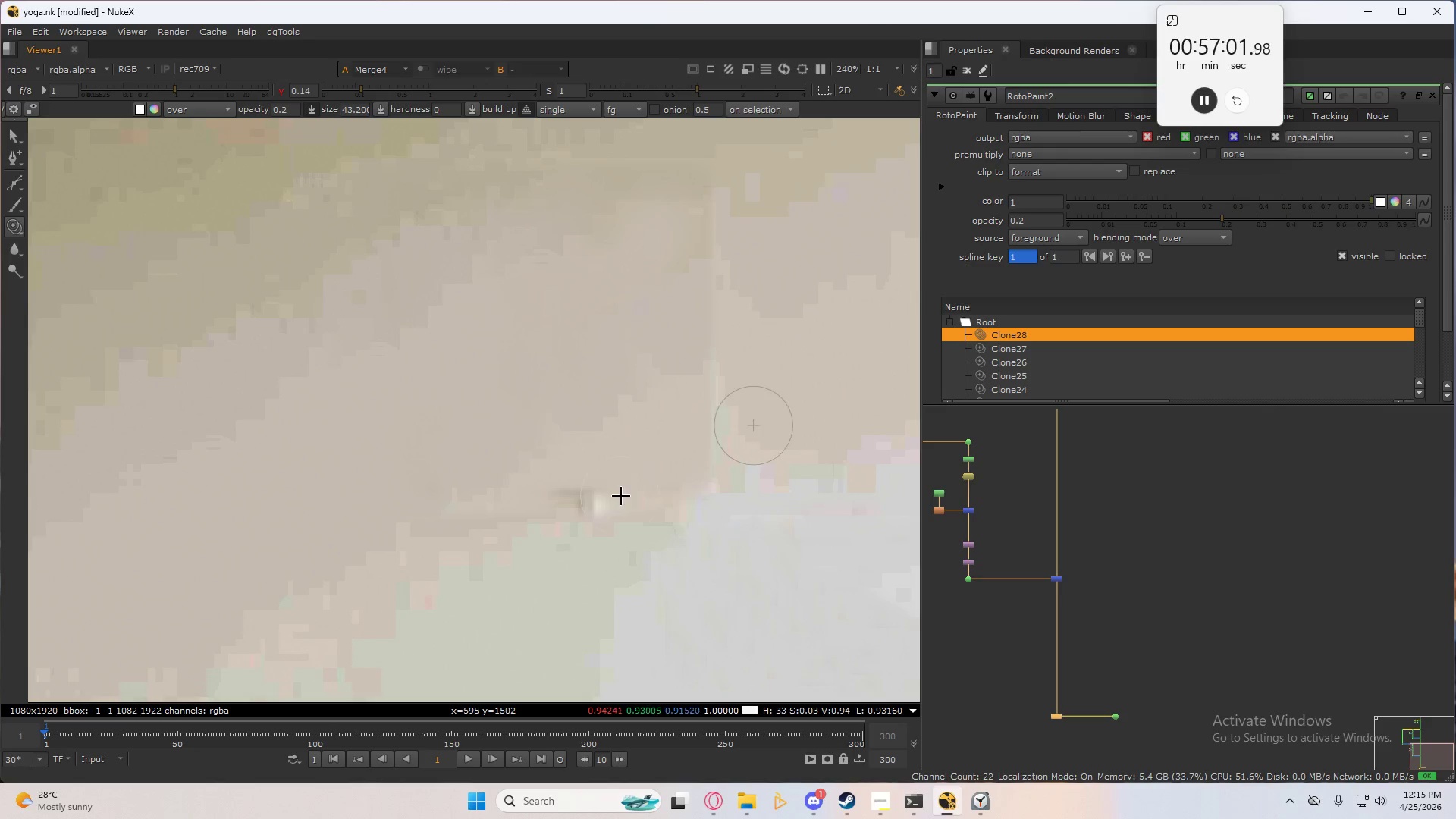 
left_click_drag(start_coordinate=[622, 496], to_coordinate=[593, 494])
 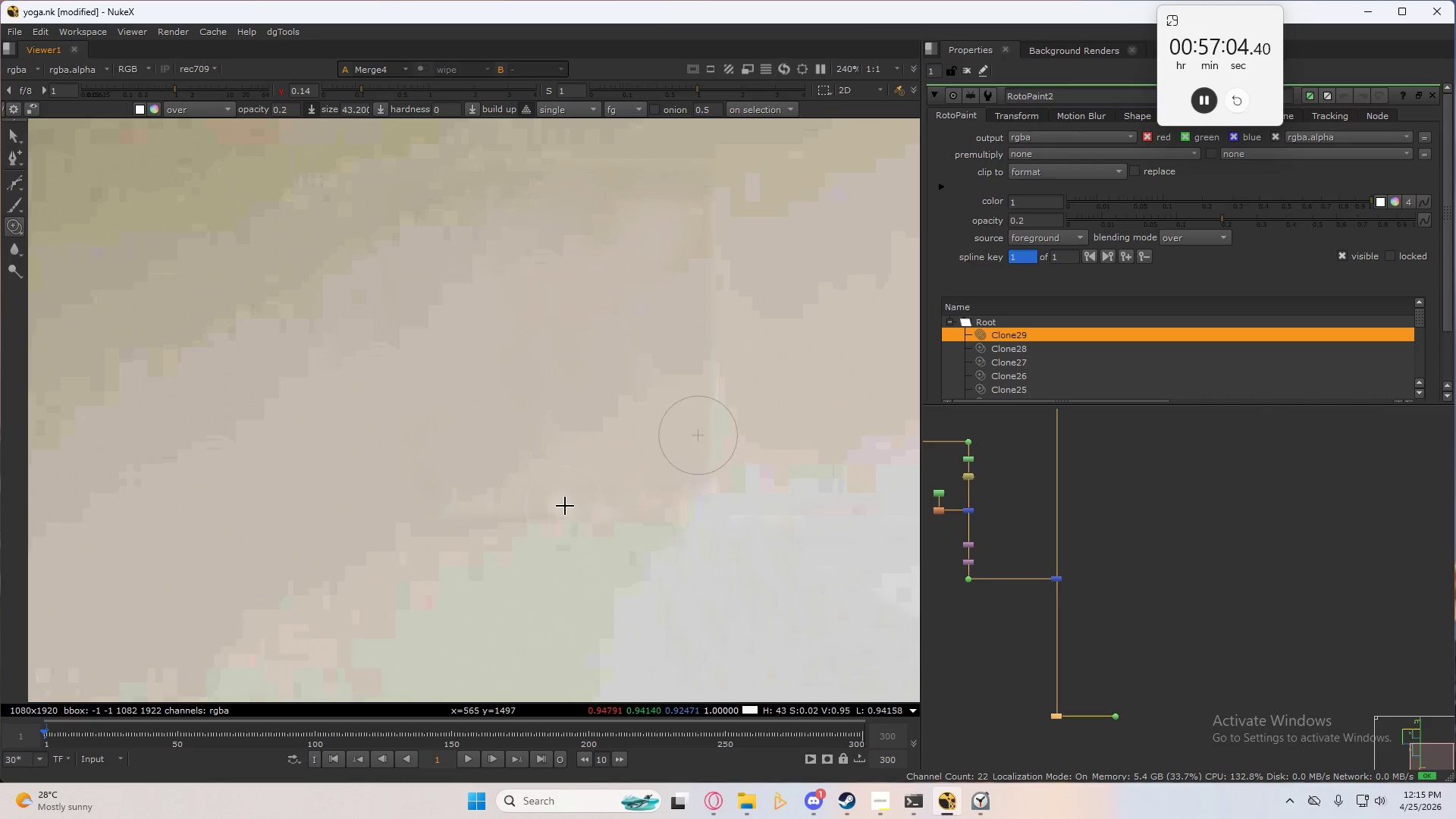 
hold_key(key=ControlLeft, duration=0.86)
left_click_drag(start_coordinate=[543, 501], to_coordinate=[554, 502])
 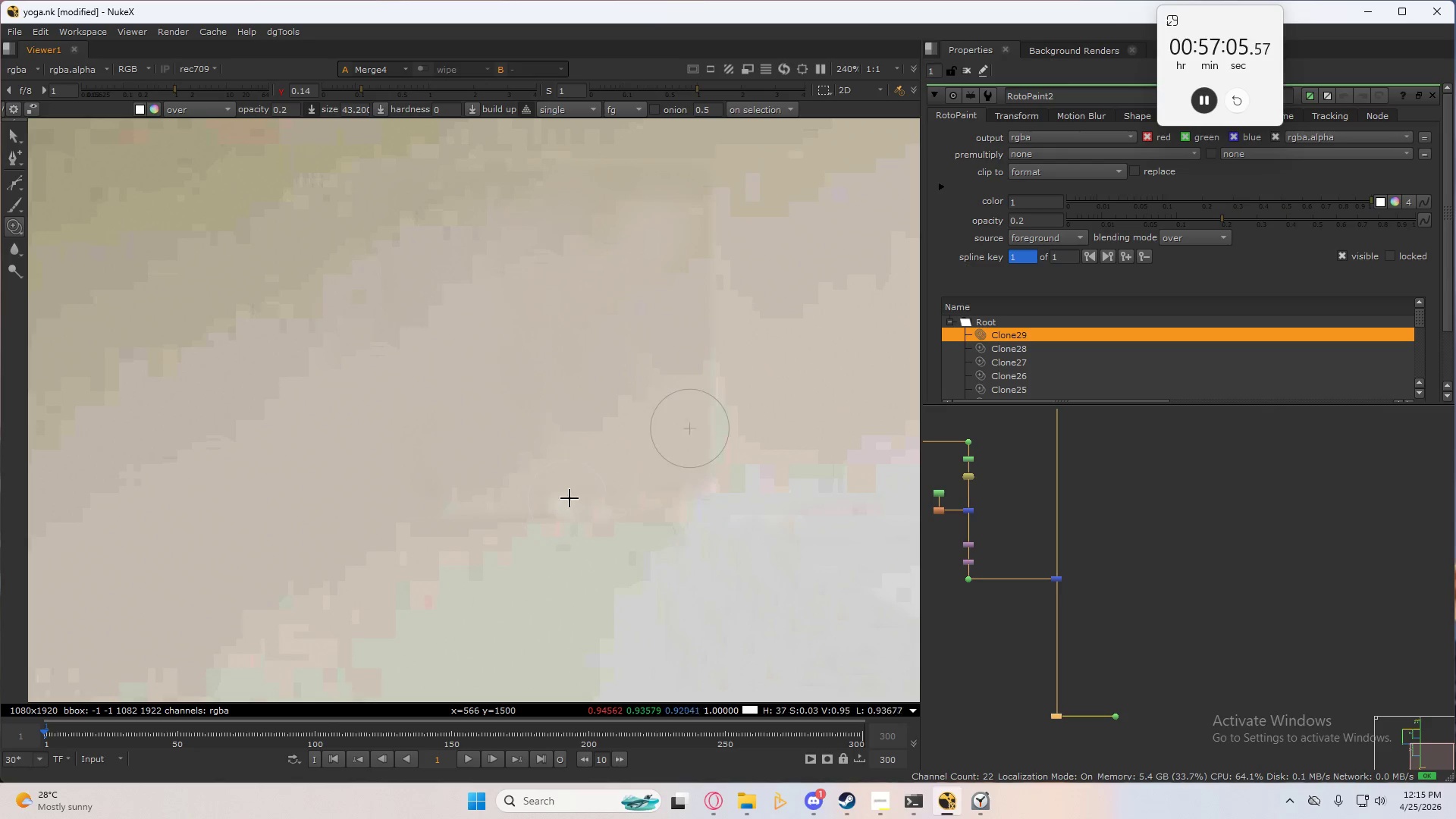 
left_click_drag(start_coordinate=[570, 498], to_coordinate=[568, 502])
 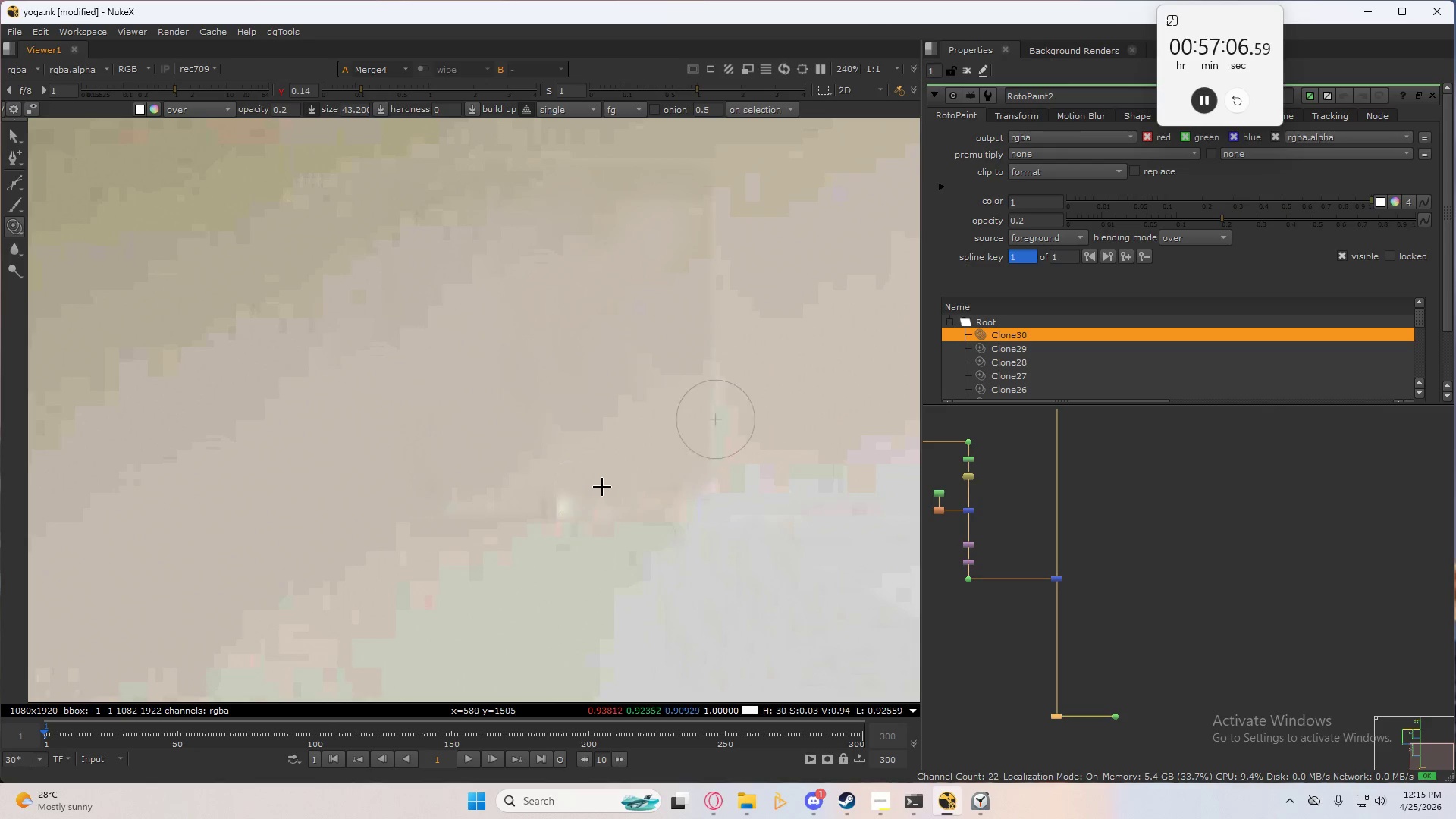 
hold_key(key=ControlLeft, duration=0.44)
left_click_drag(start_coordinate=[661, 469], to_coordinate=[607, 486])
 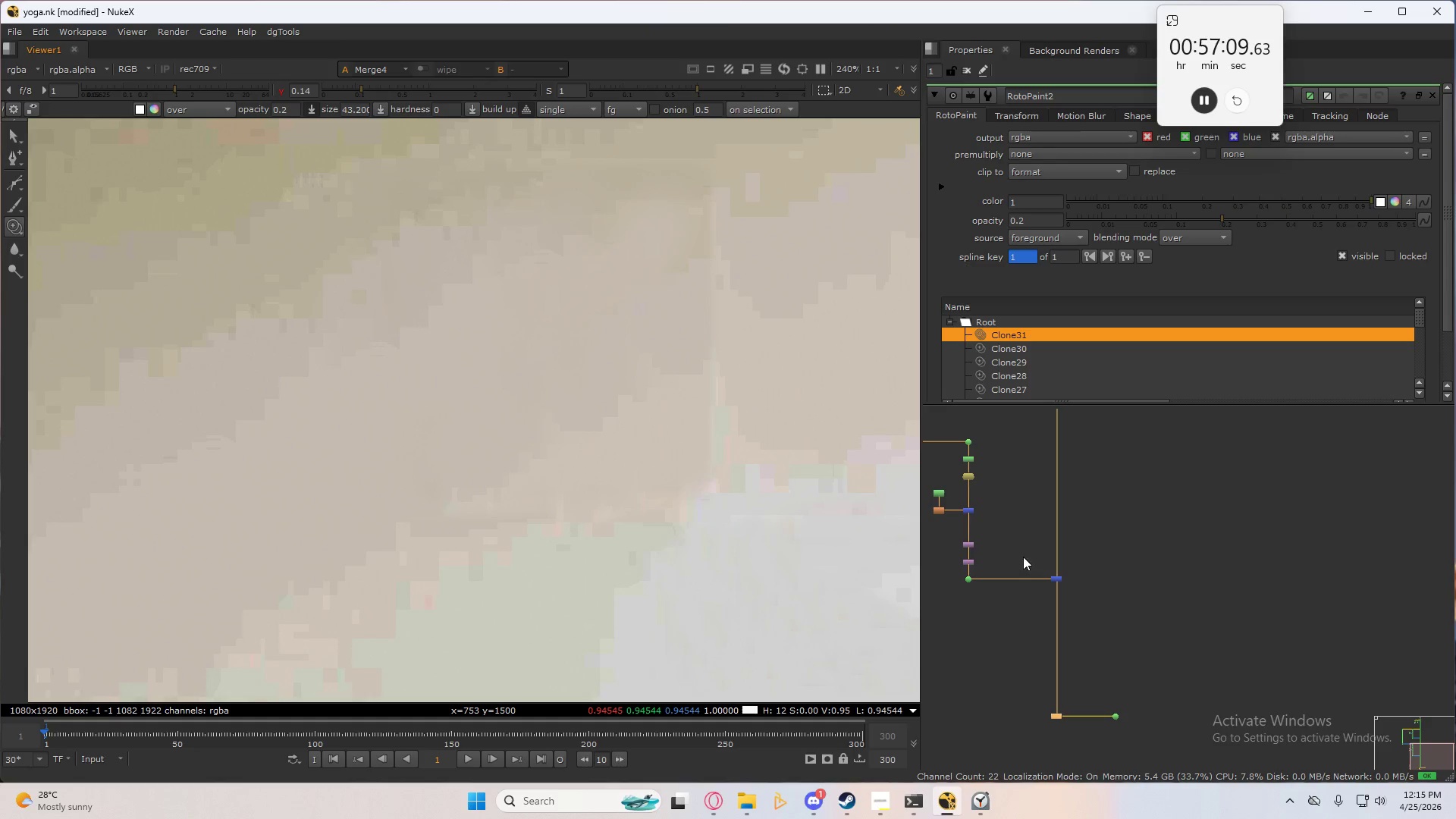 
double_click([937, 491])
 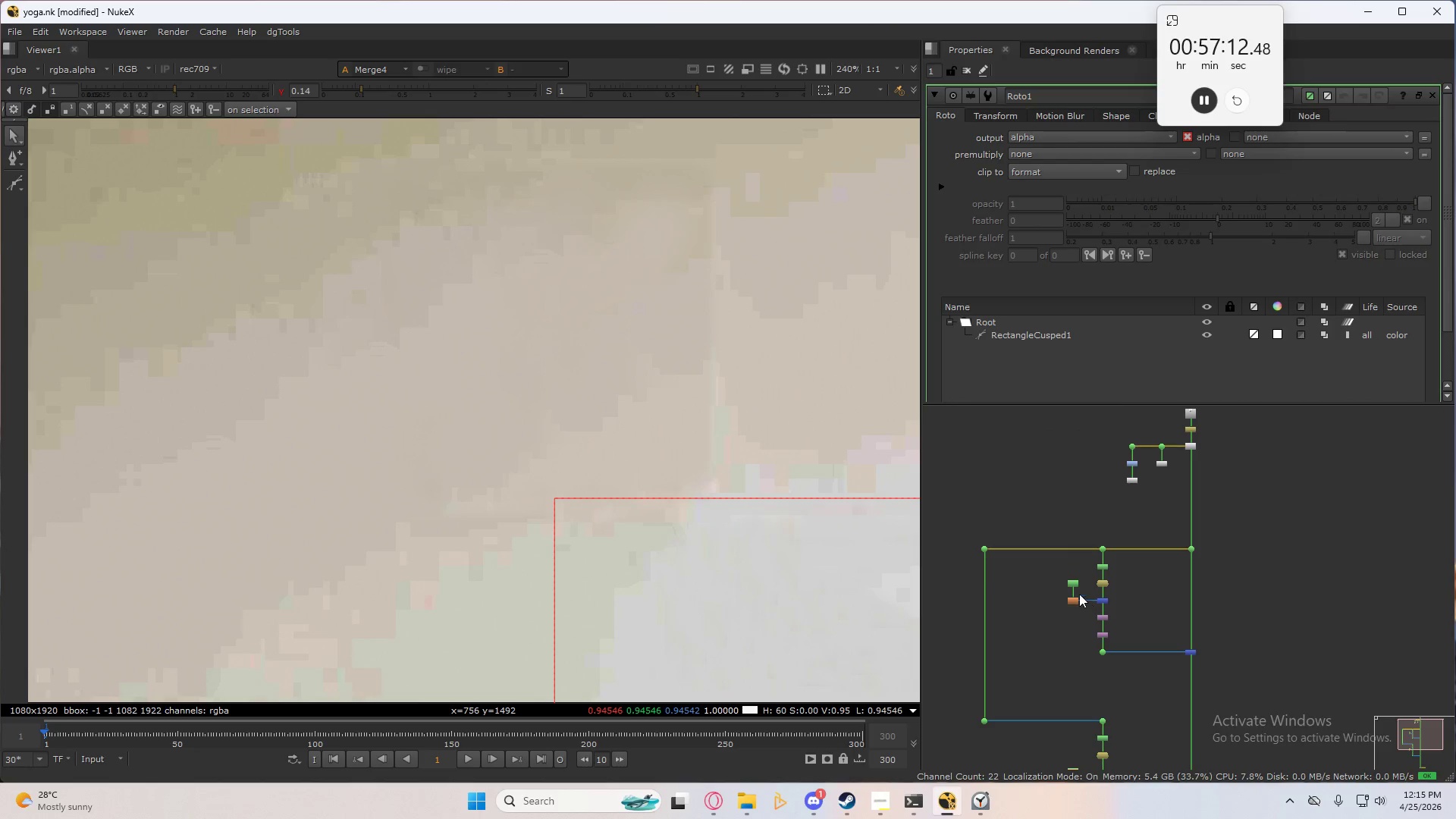 
double_click([1077, 584])
 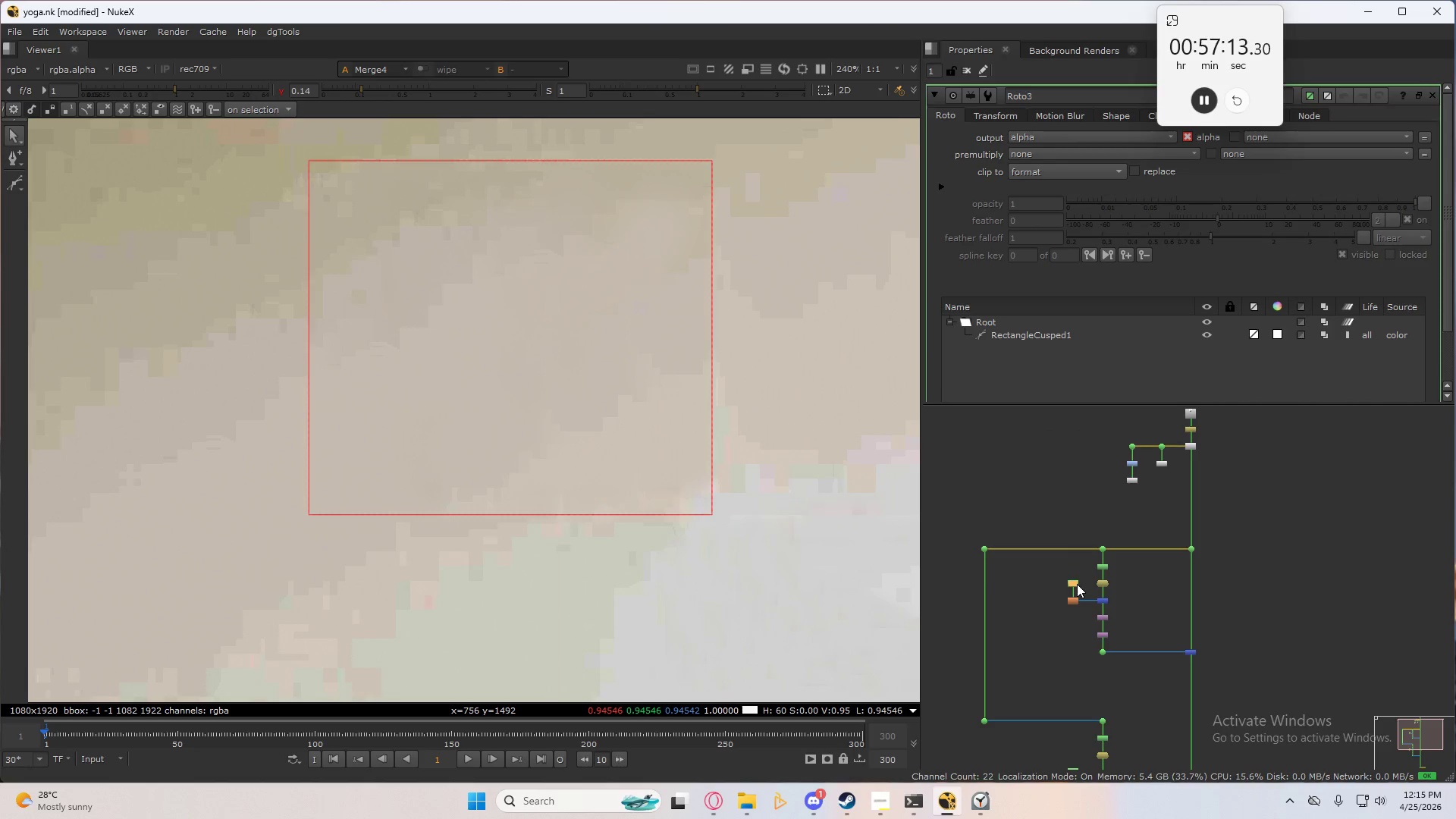 
triple_click([1077, 584])
 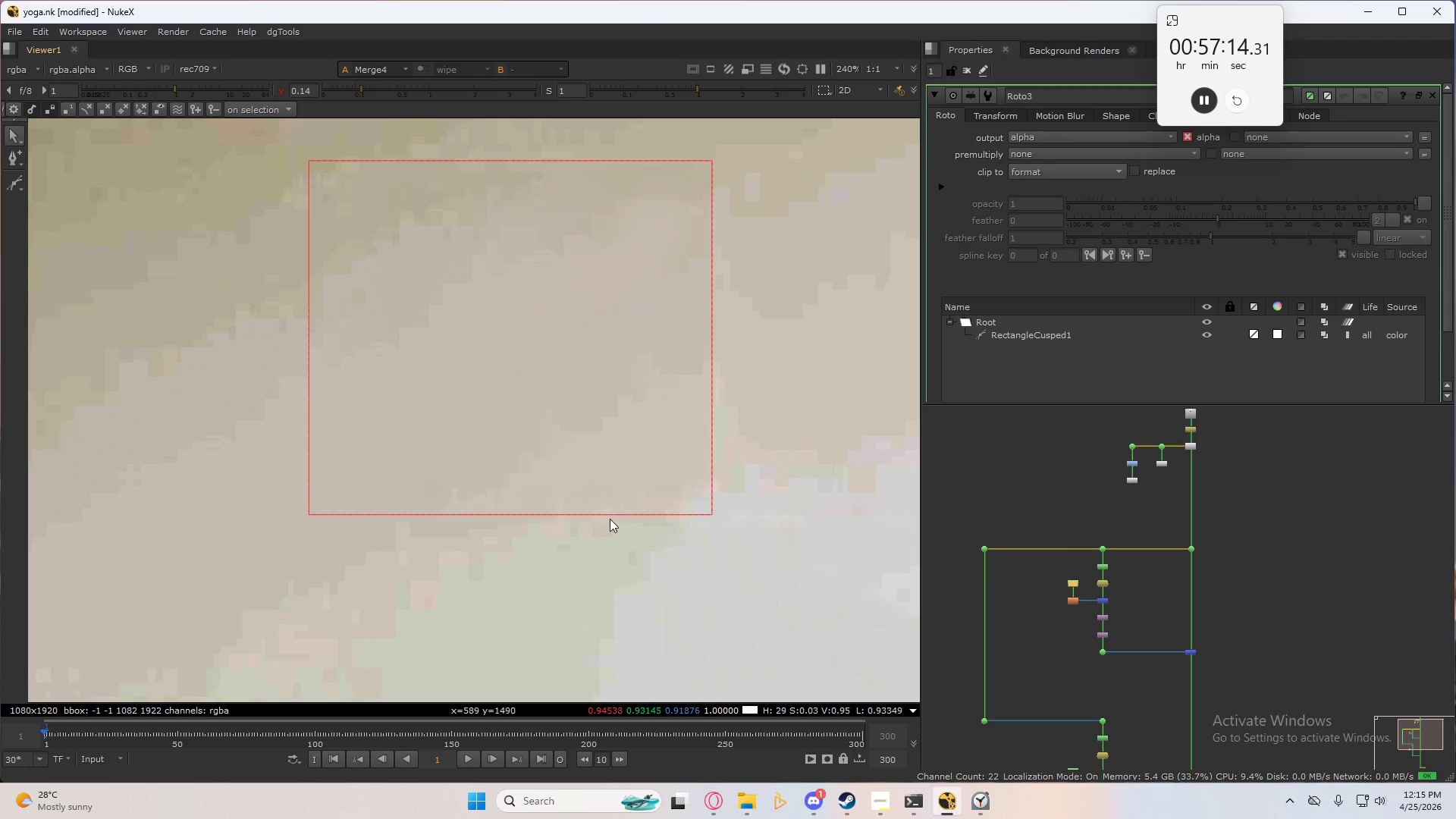 
left_click([564, 518])
 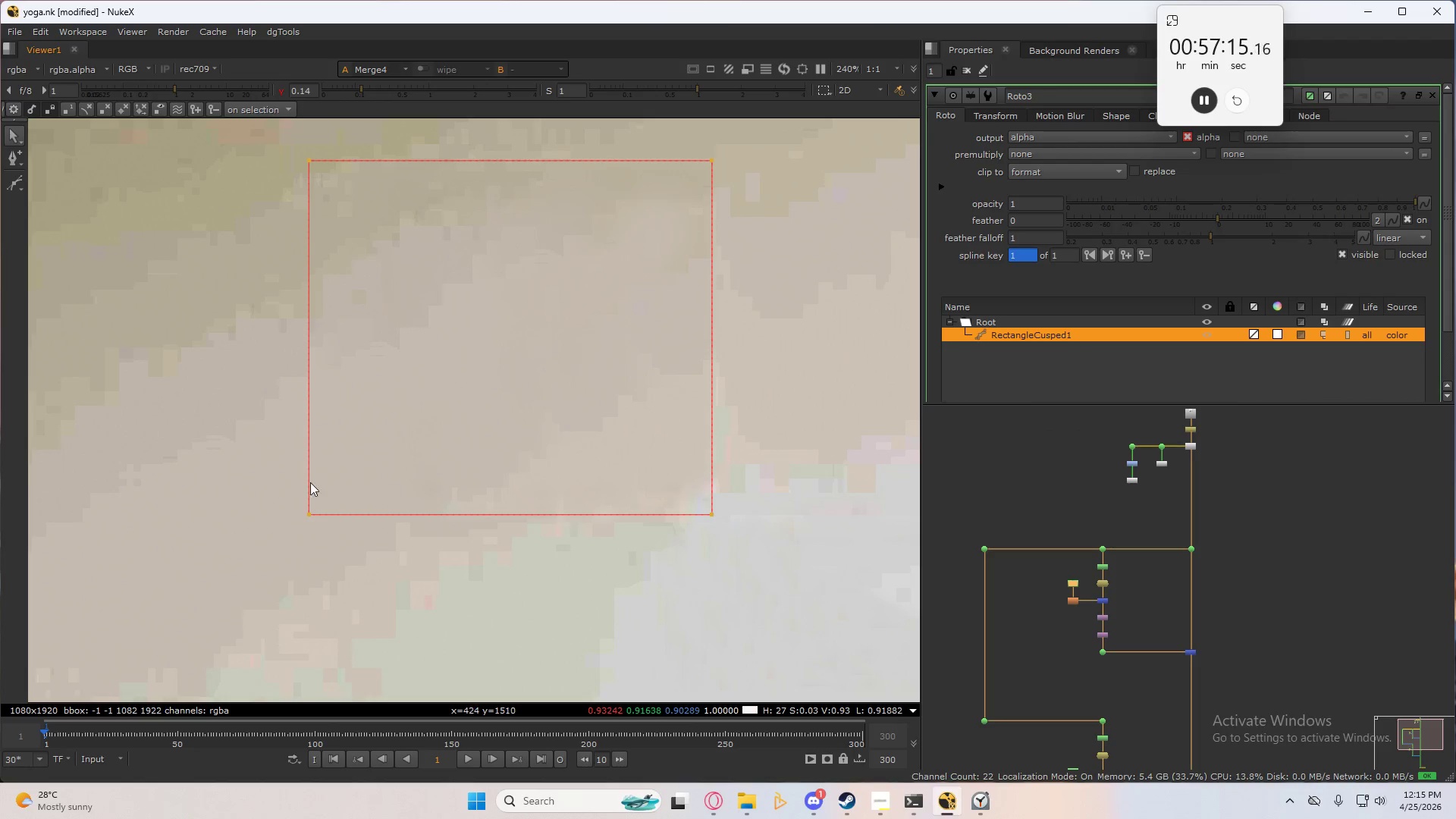 
left_click_drag(start_coordinate=[262, 491], to_coordinate=[837, 610])
 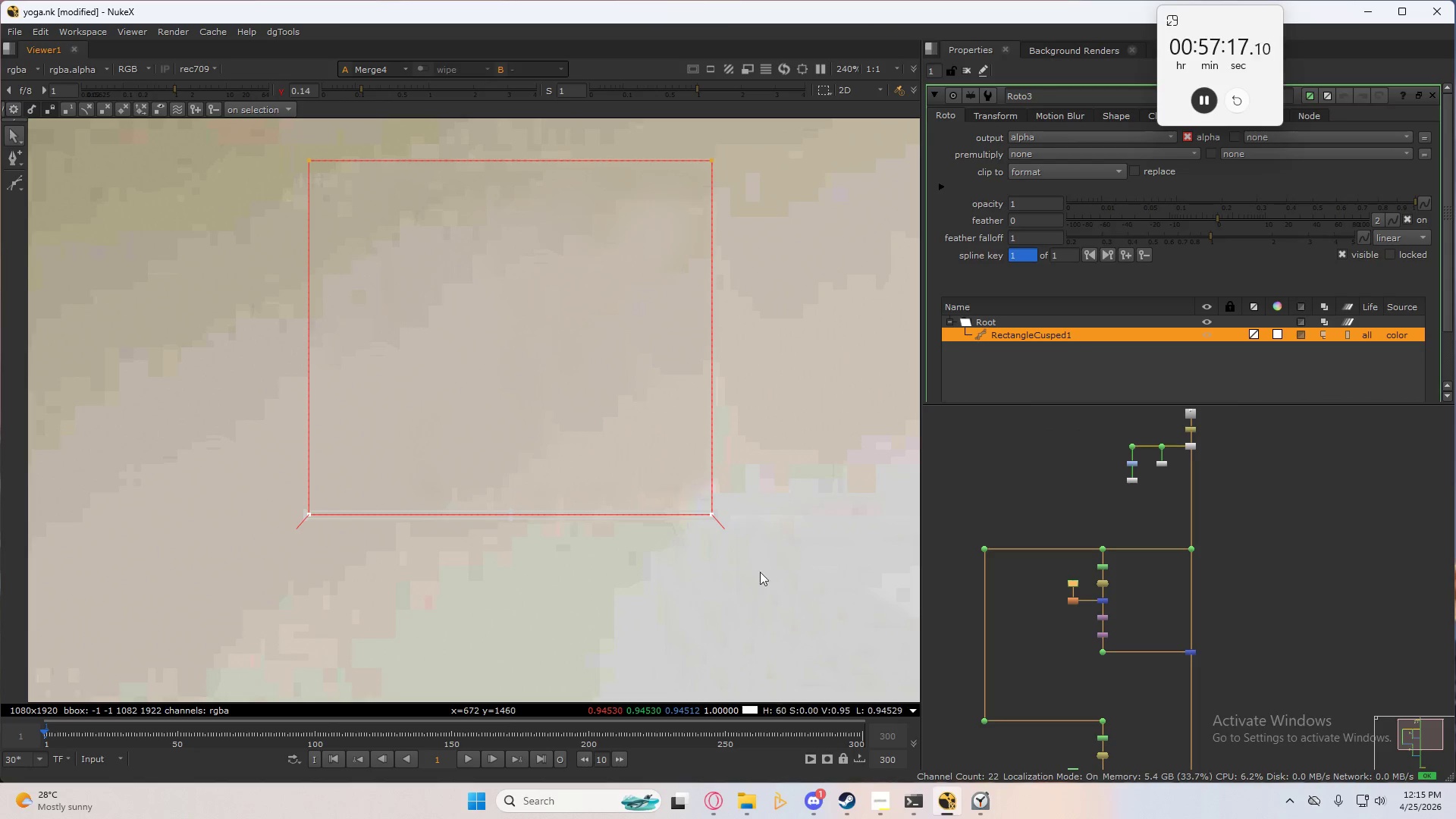 
key(Numpad2)
 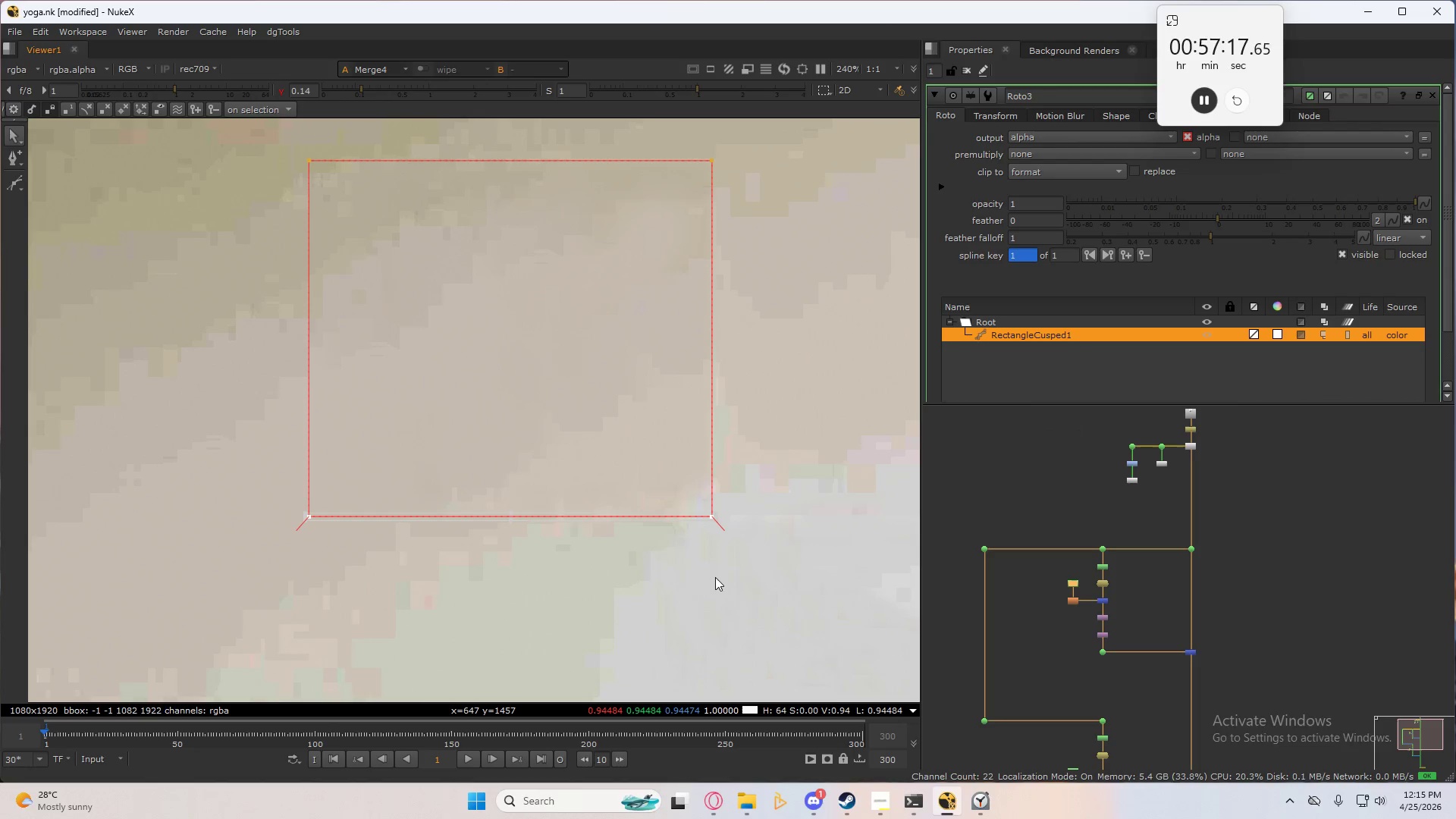 
key(Numpad2)
 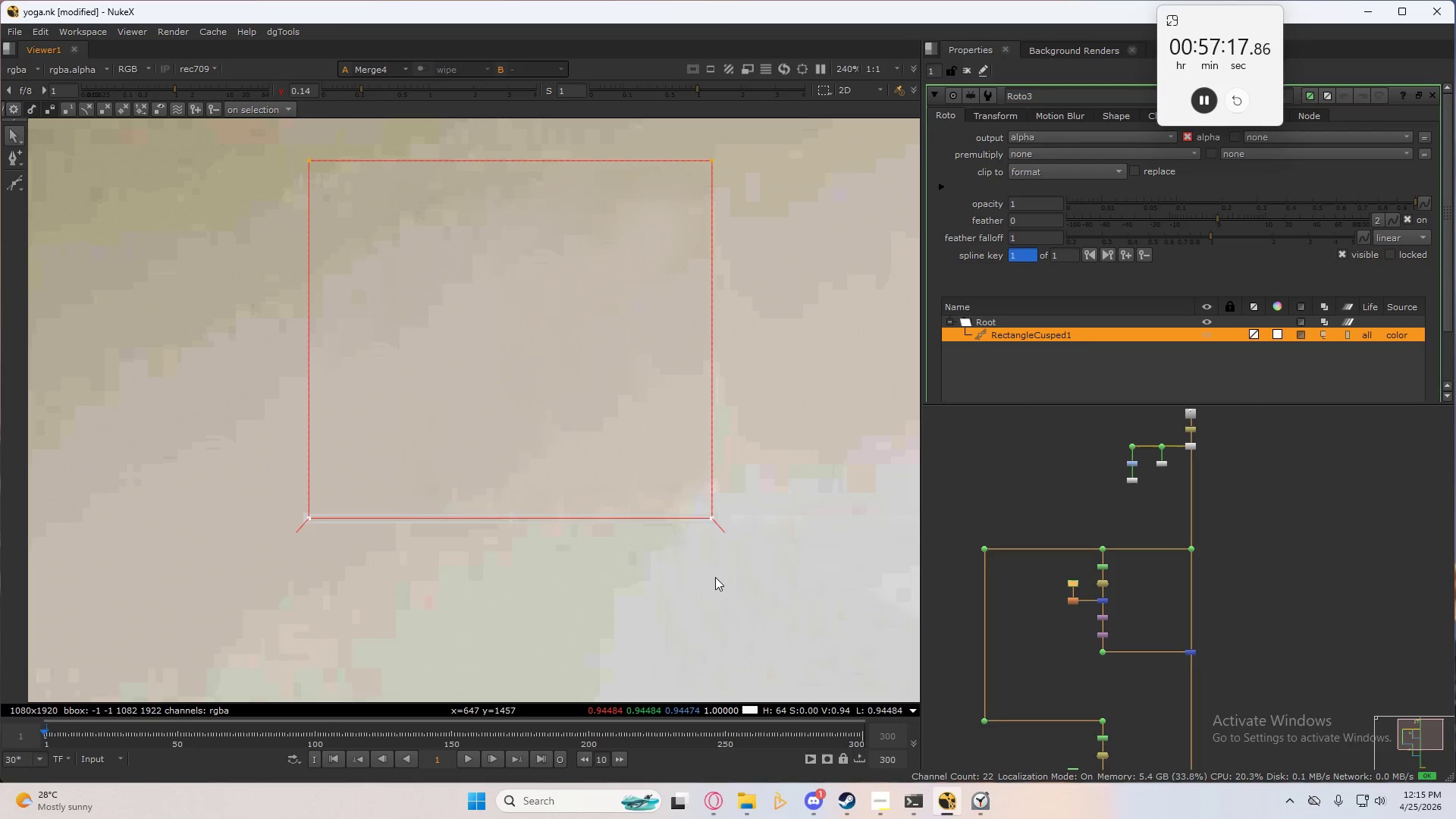 
key(Numpad2)
 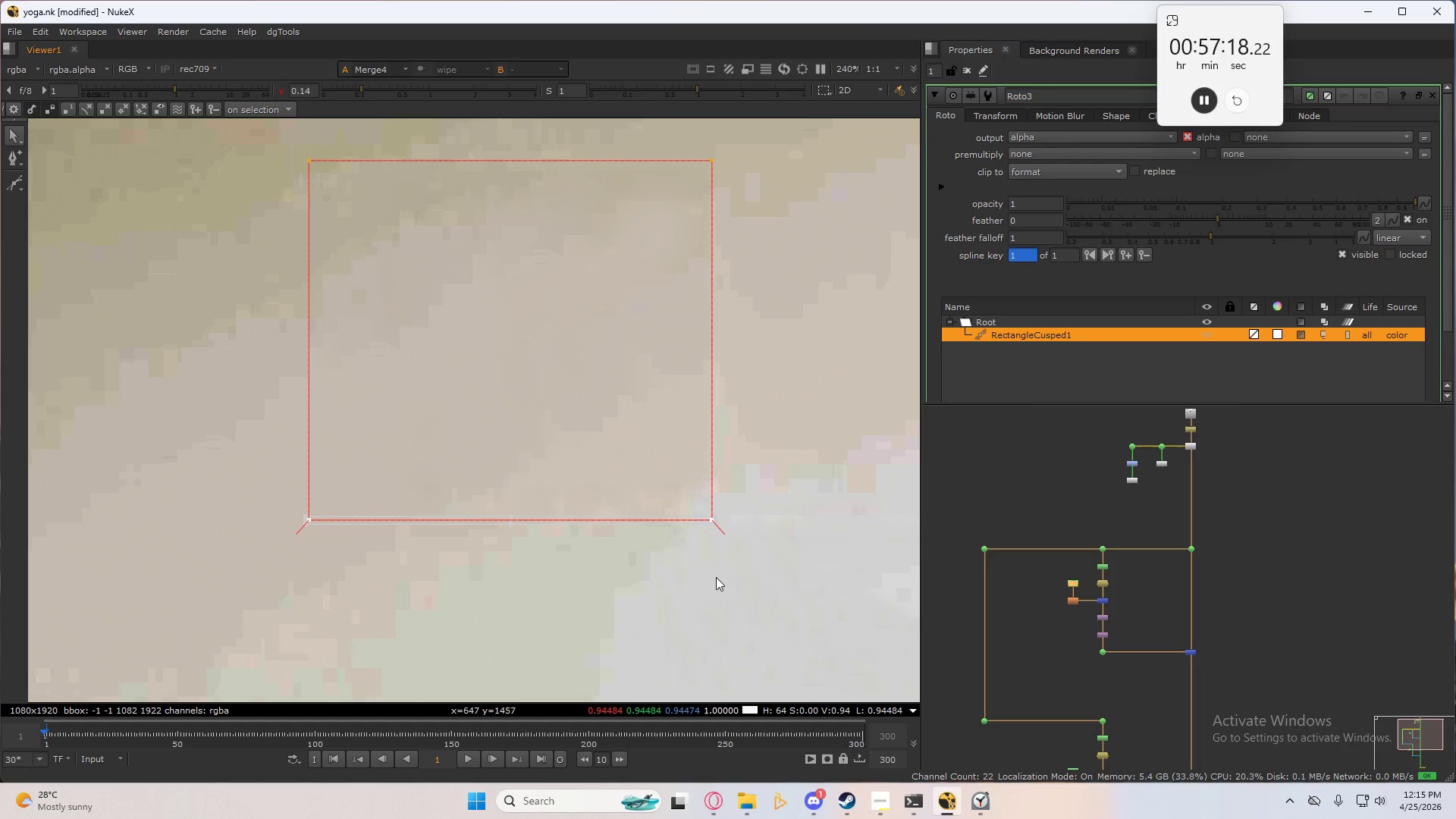 
key(Numpad2)
 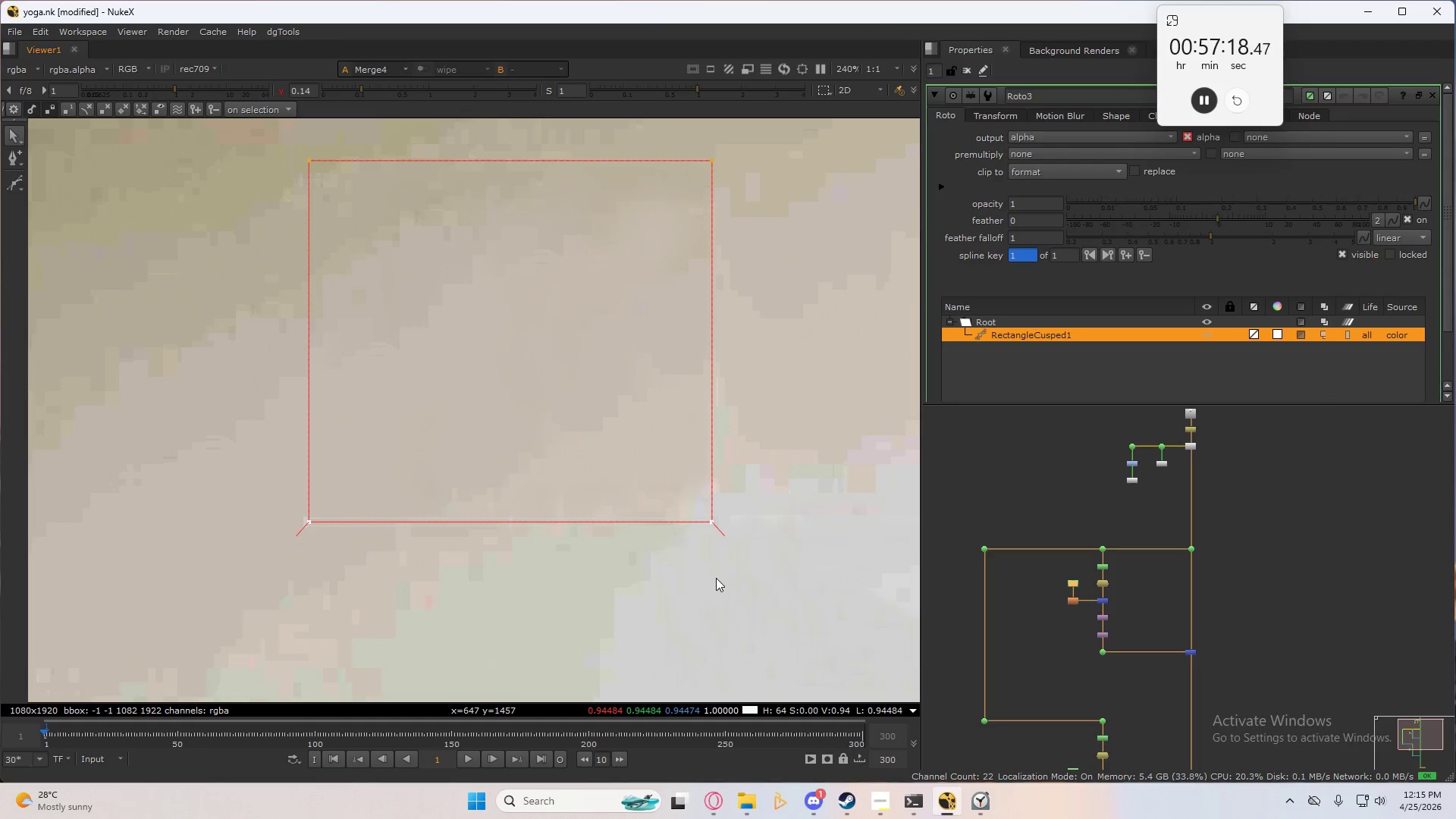 
key(Numpad2)
 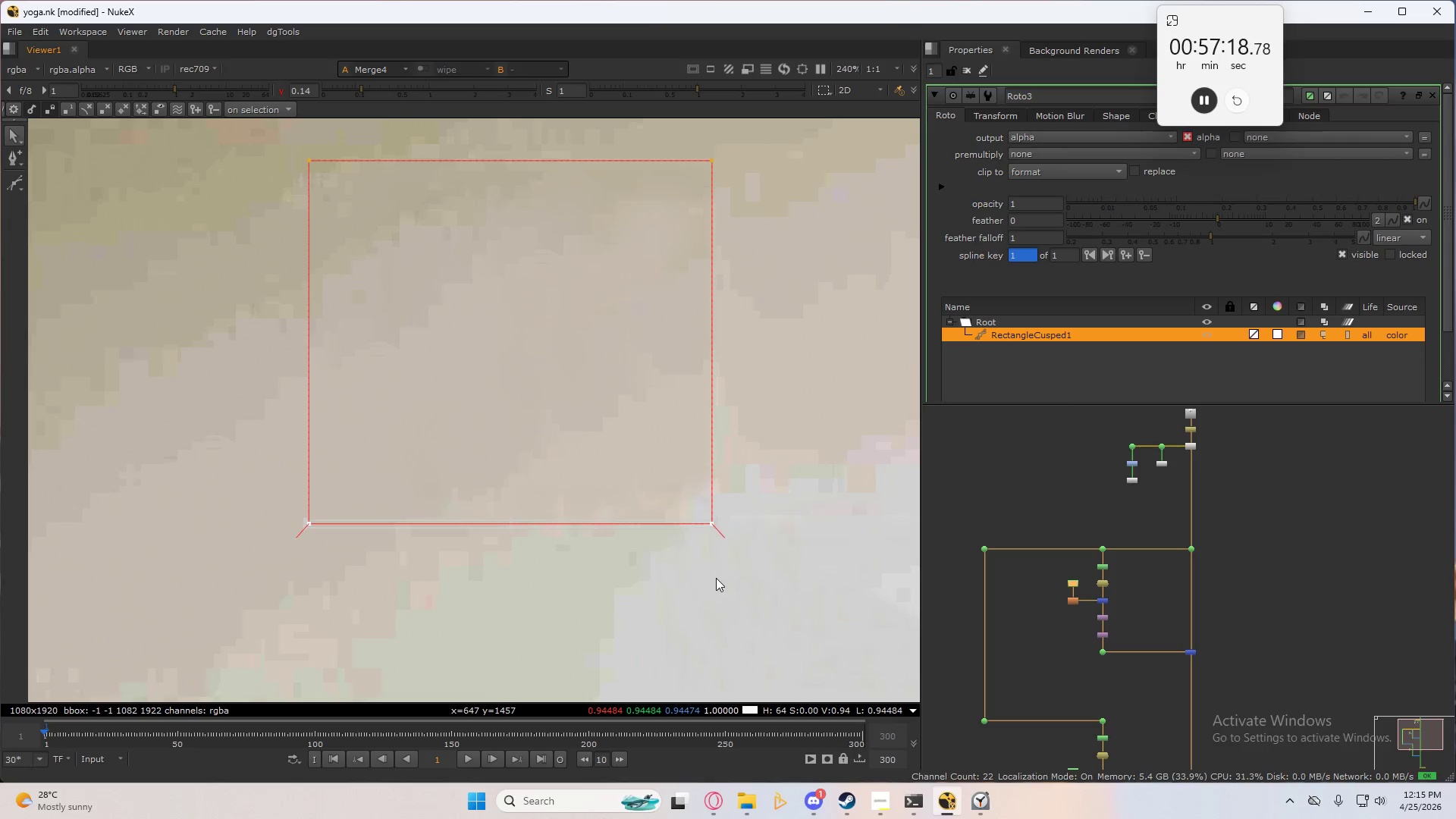 
key(Numpad2)
 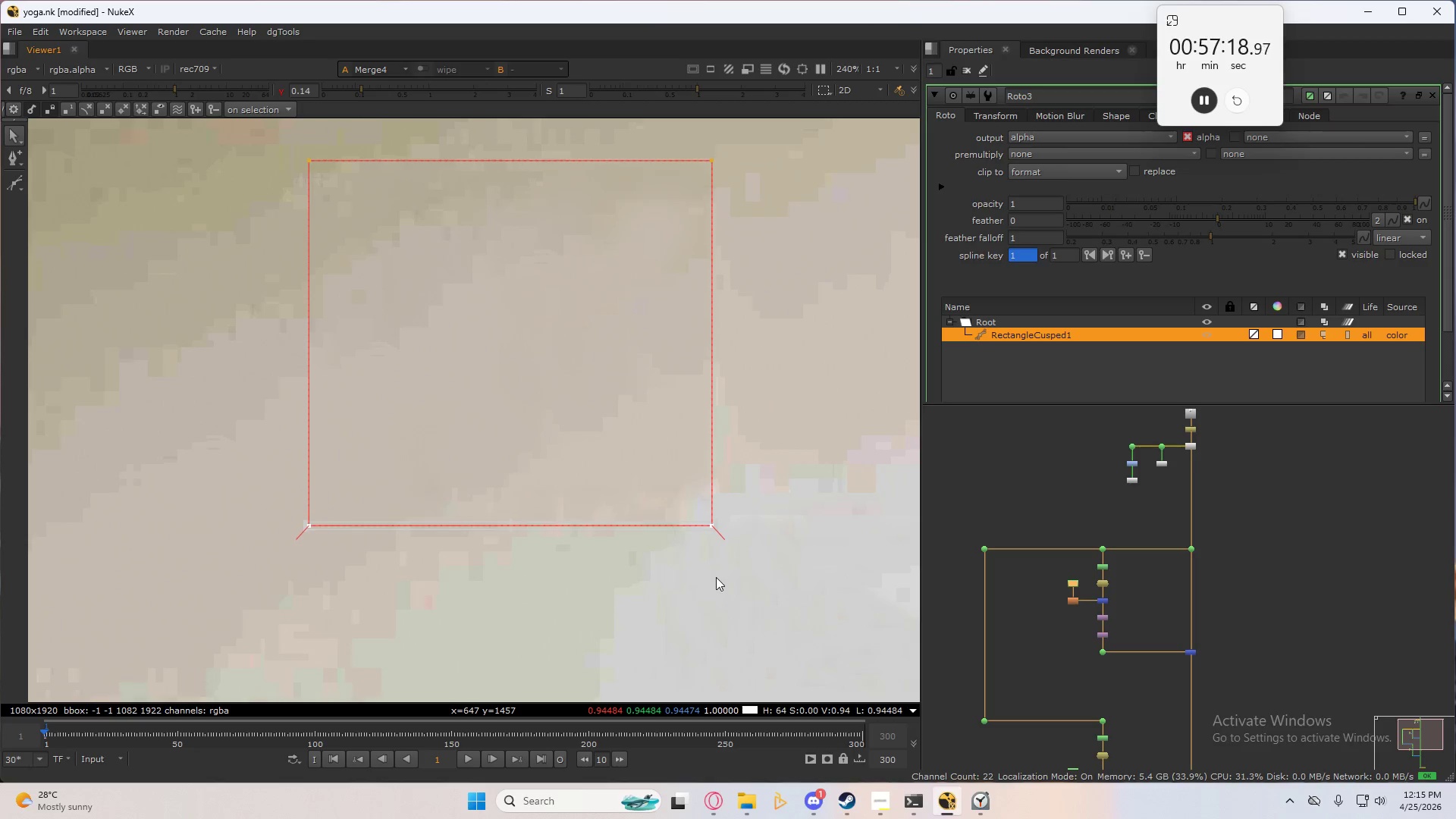 
key(Numpad2)
 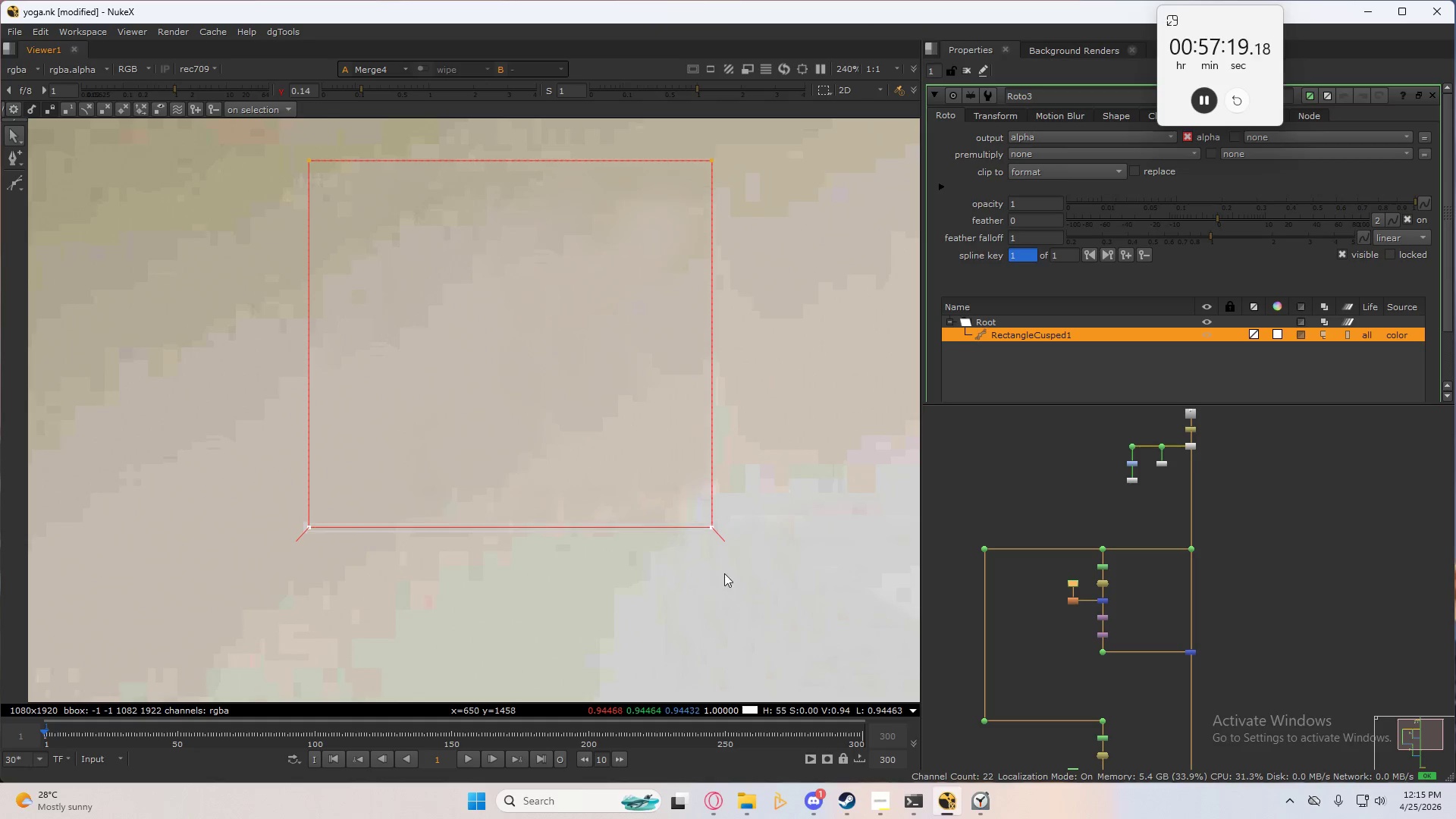 
key(Numpad2)
 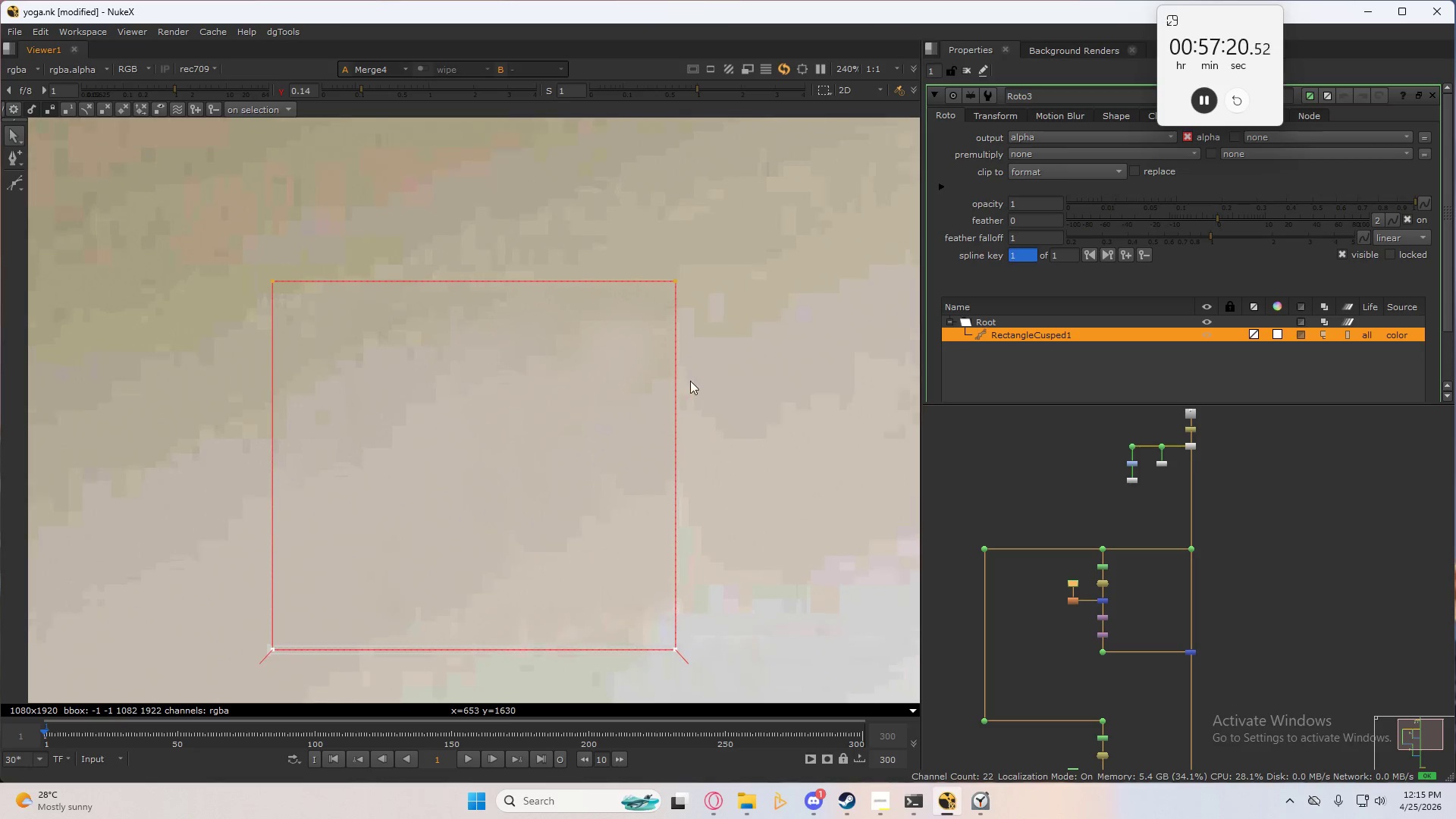 
left_click_drag(start_coordinate=[617, 252], to_coordinate=[790, 666])
 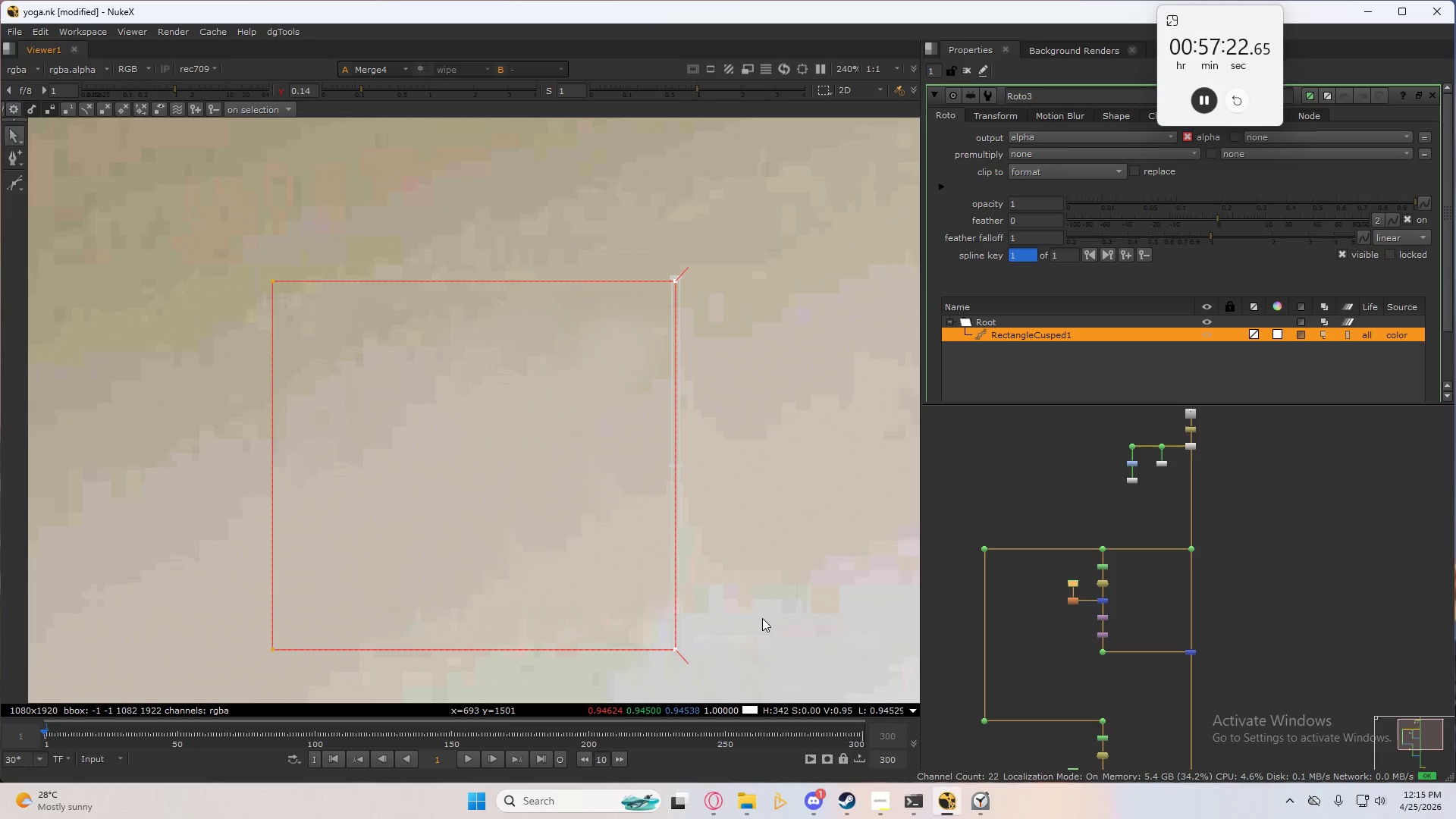 
key(Numpad6)
 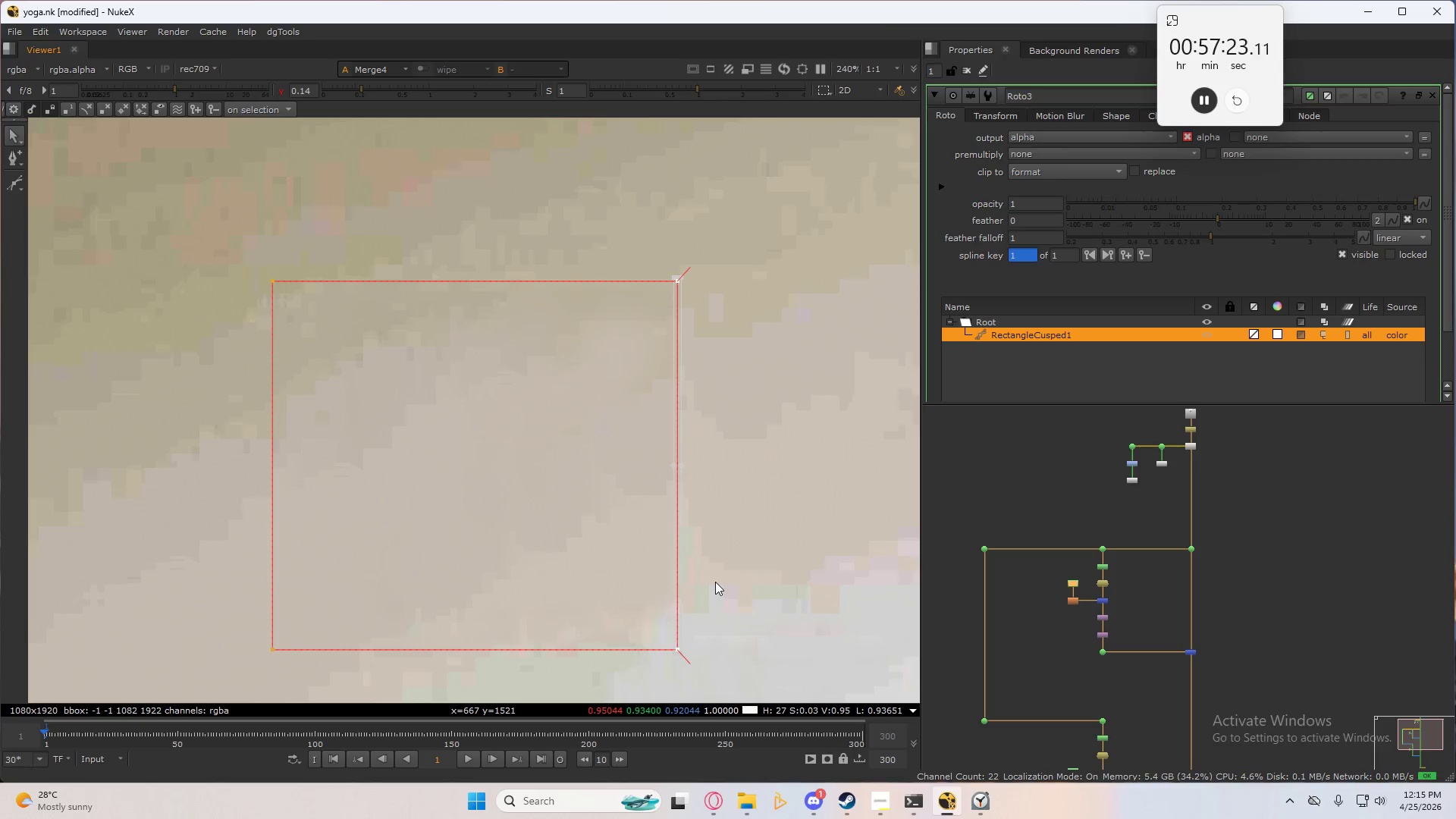 
key(Numpad6)
 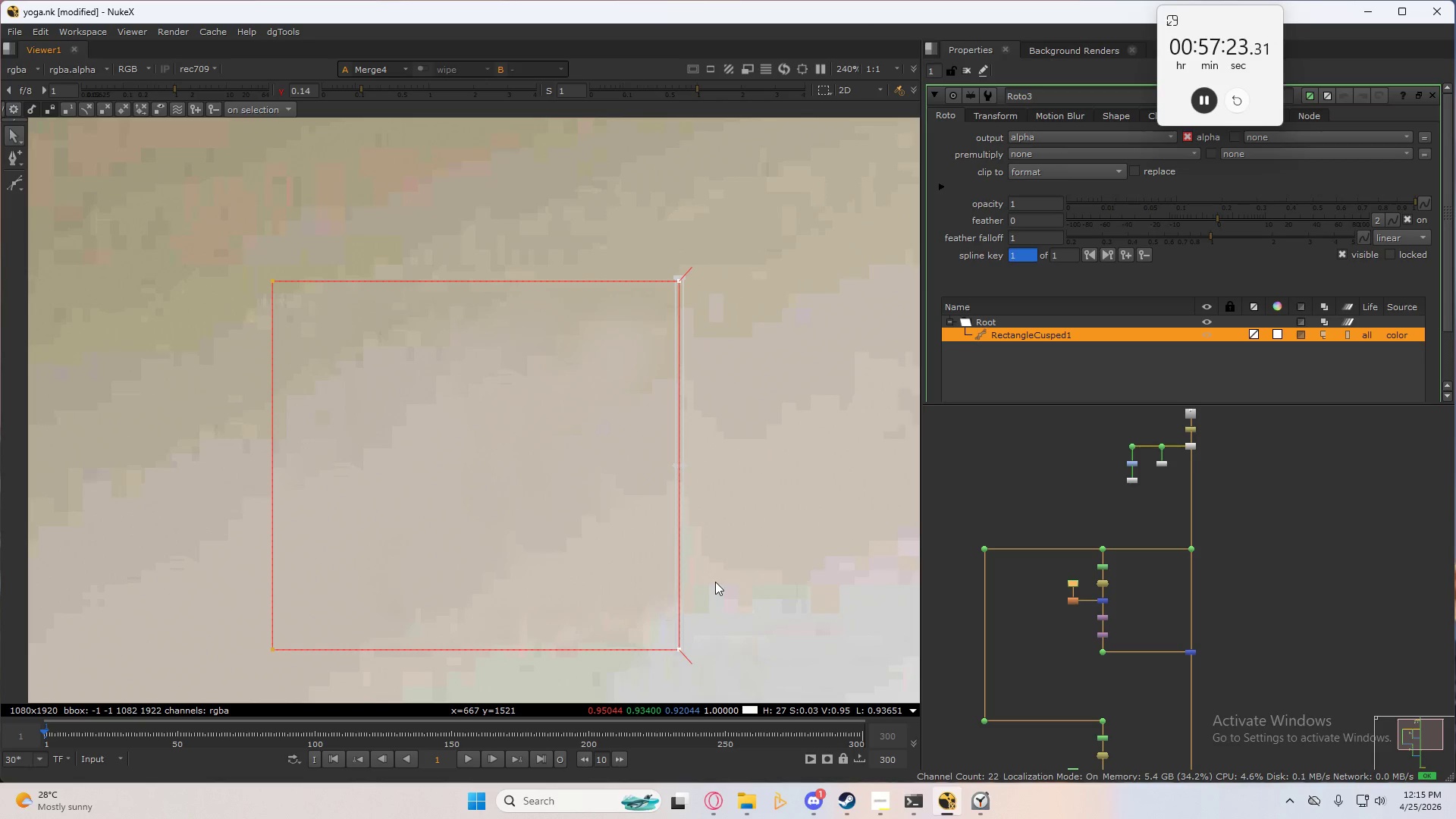 
key(Numpad6)
 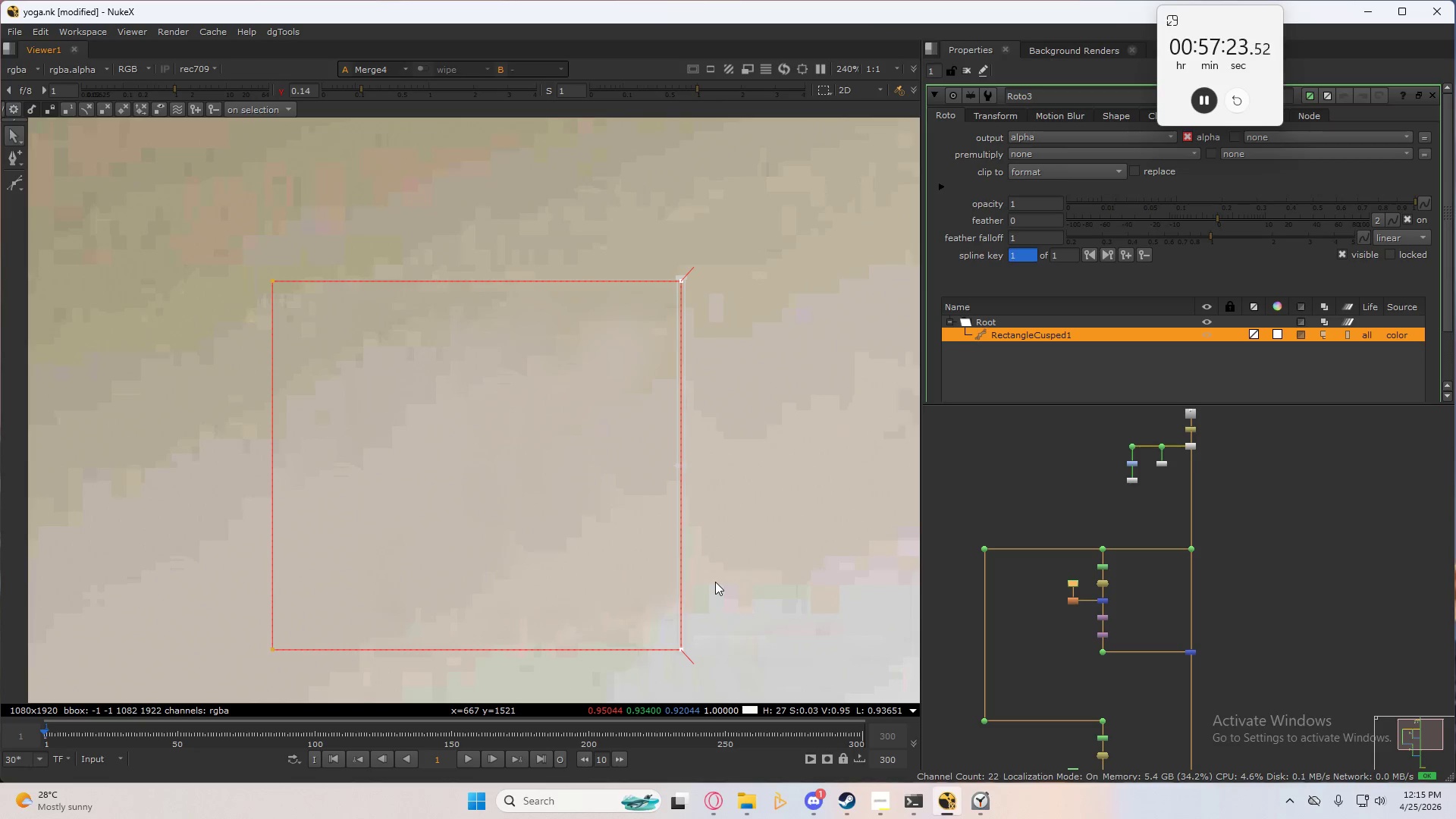 
key(Numpad6)
 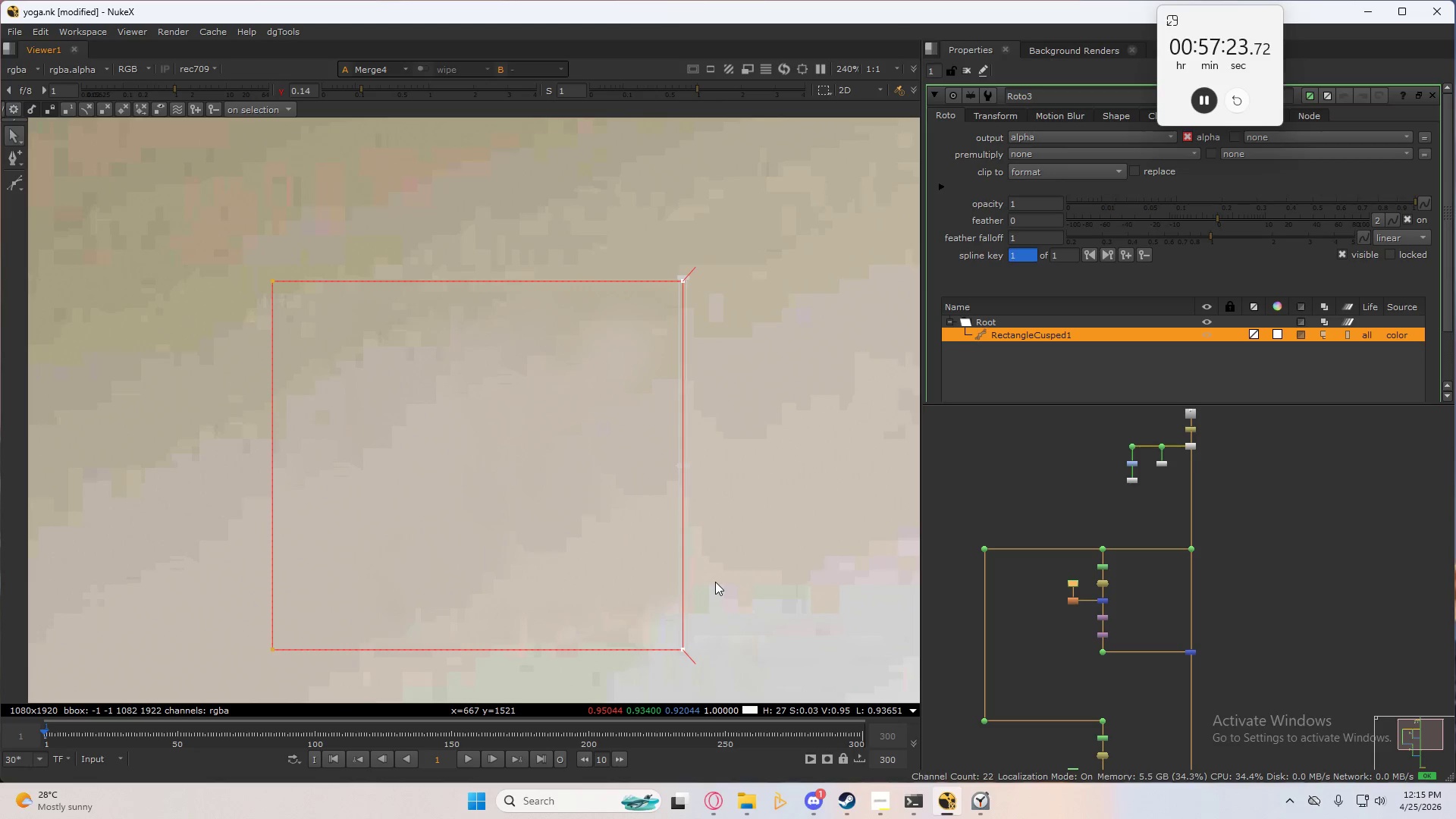 
key(Numpad6)
 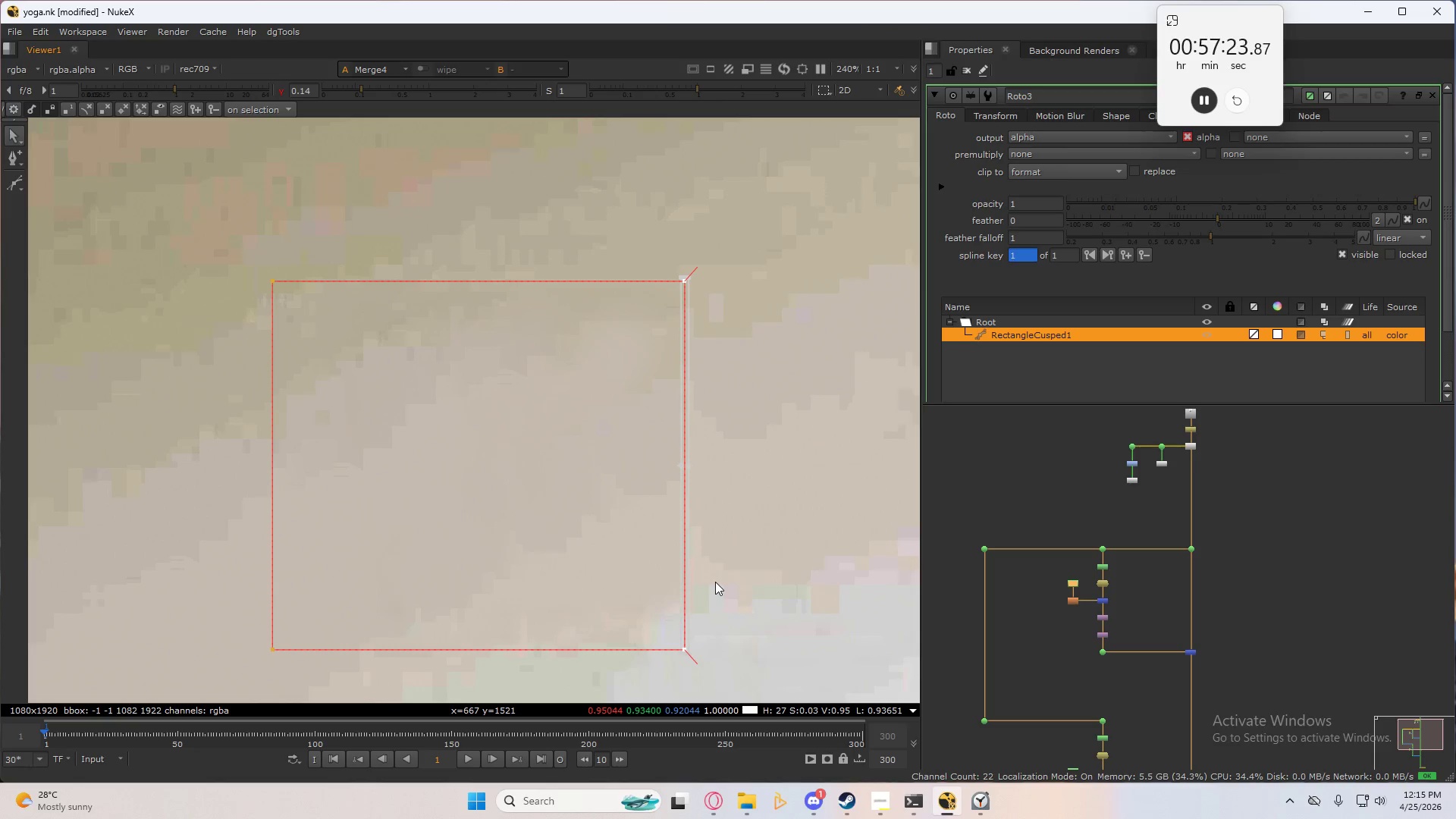 
key(Numpad6)
 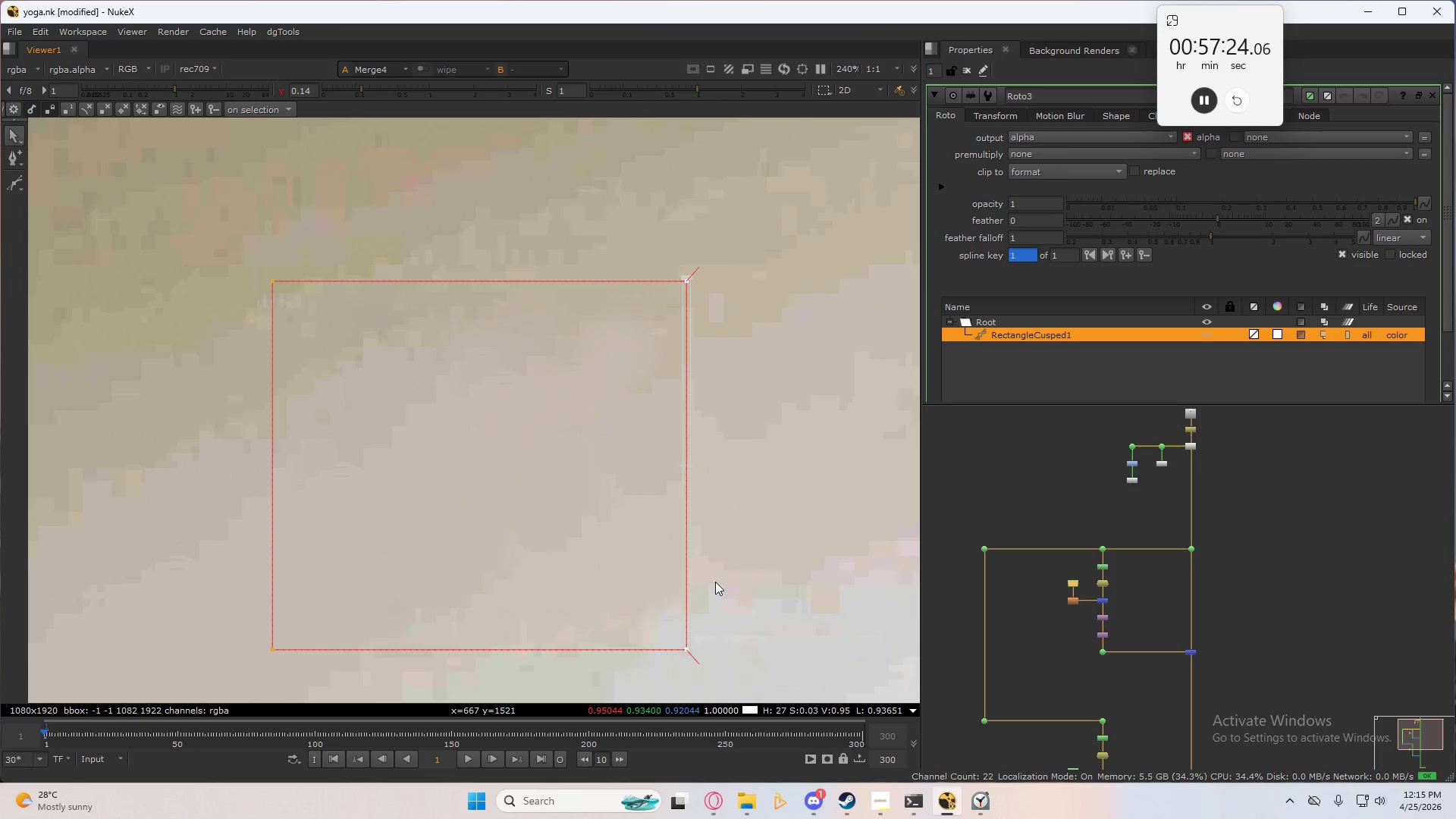 
key(Numpad6)
 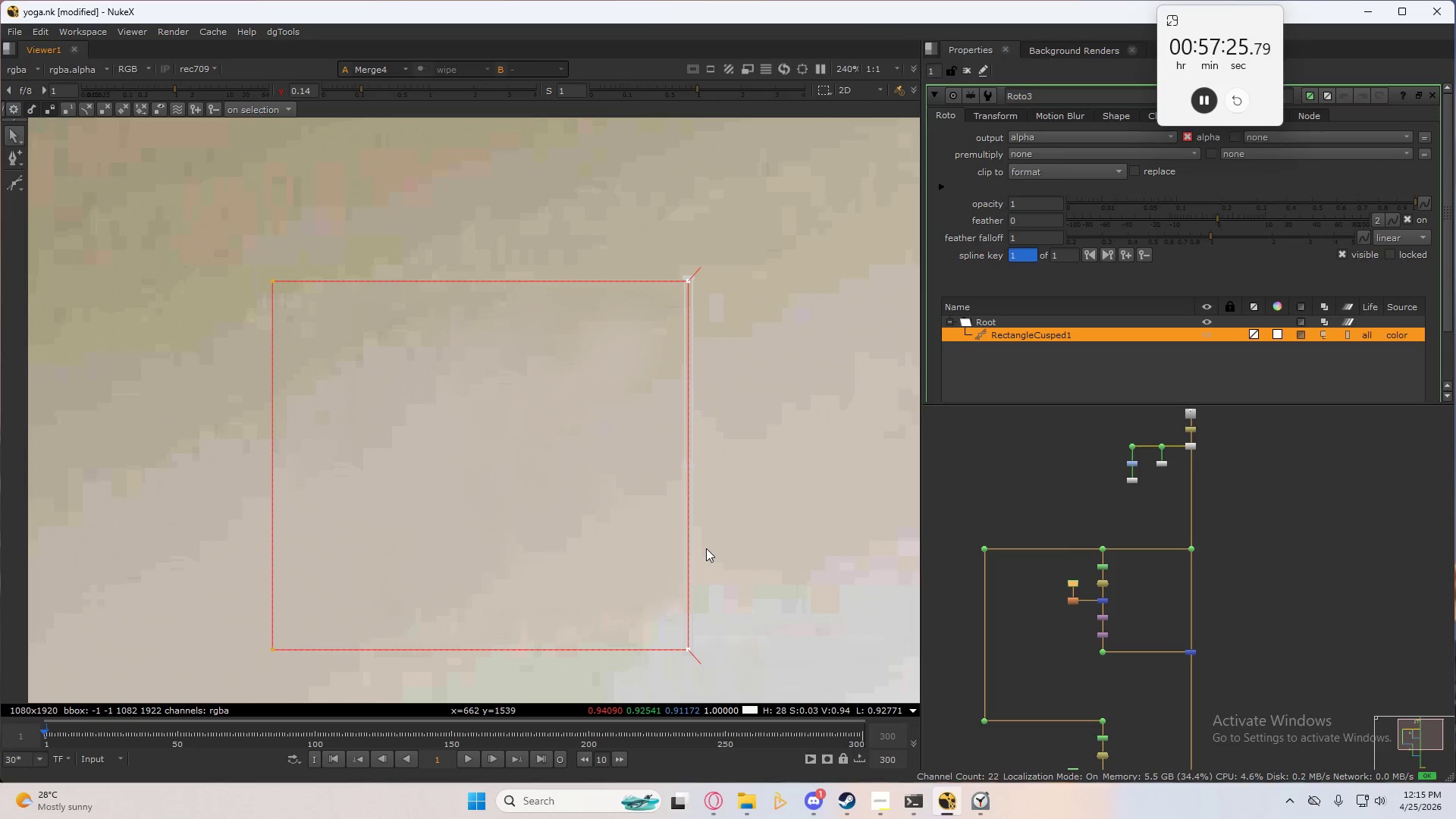 
key(Control+S)
 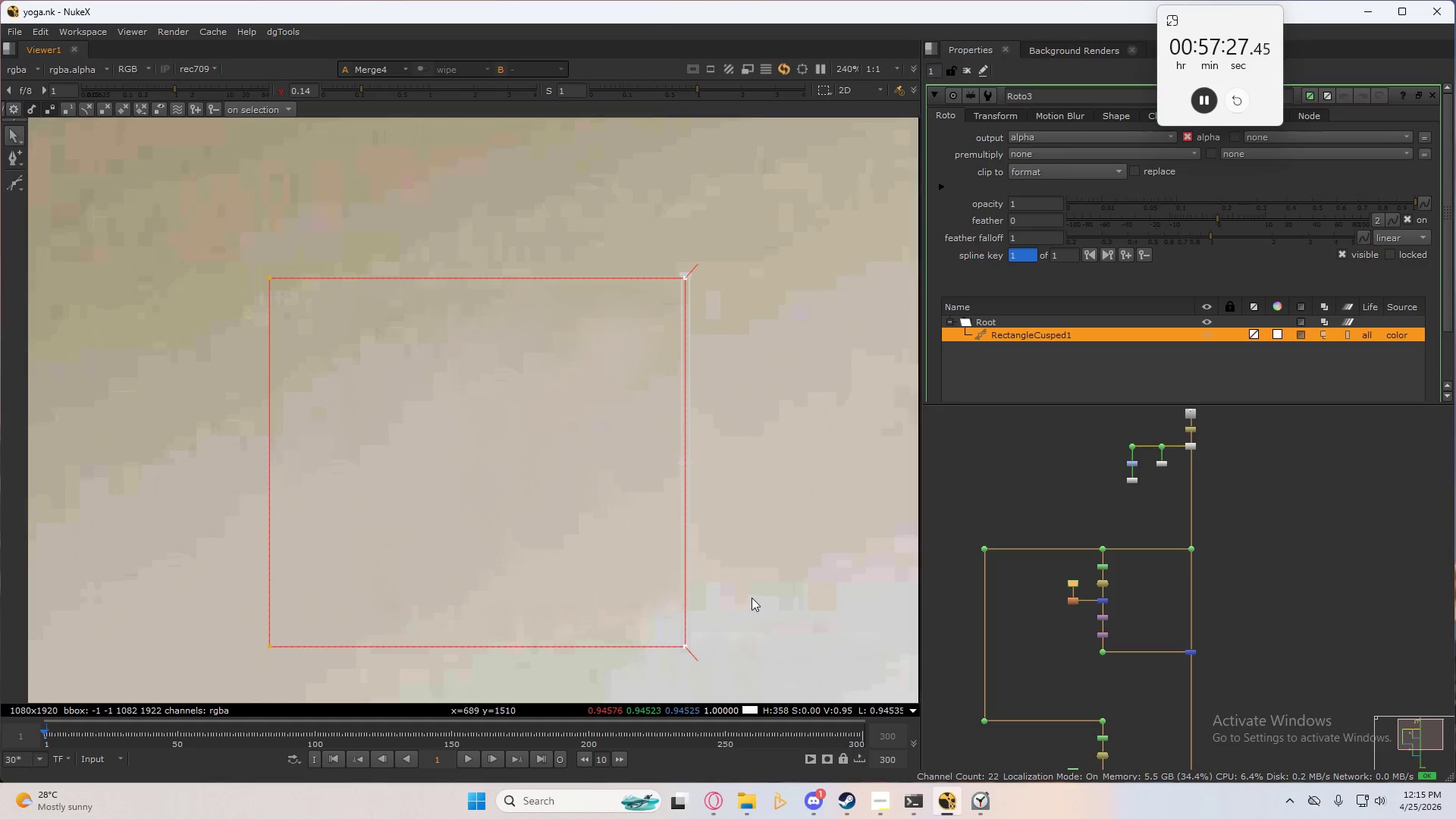 
key(Control+Q)
 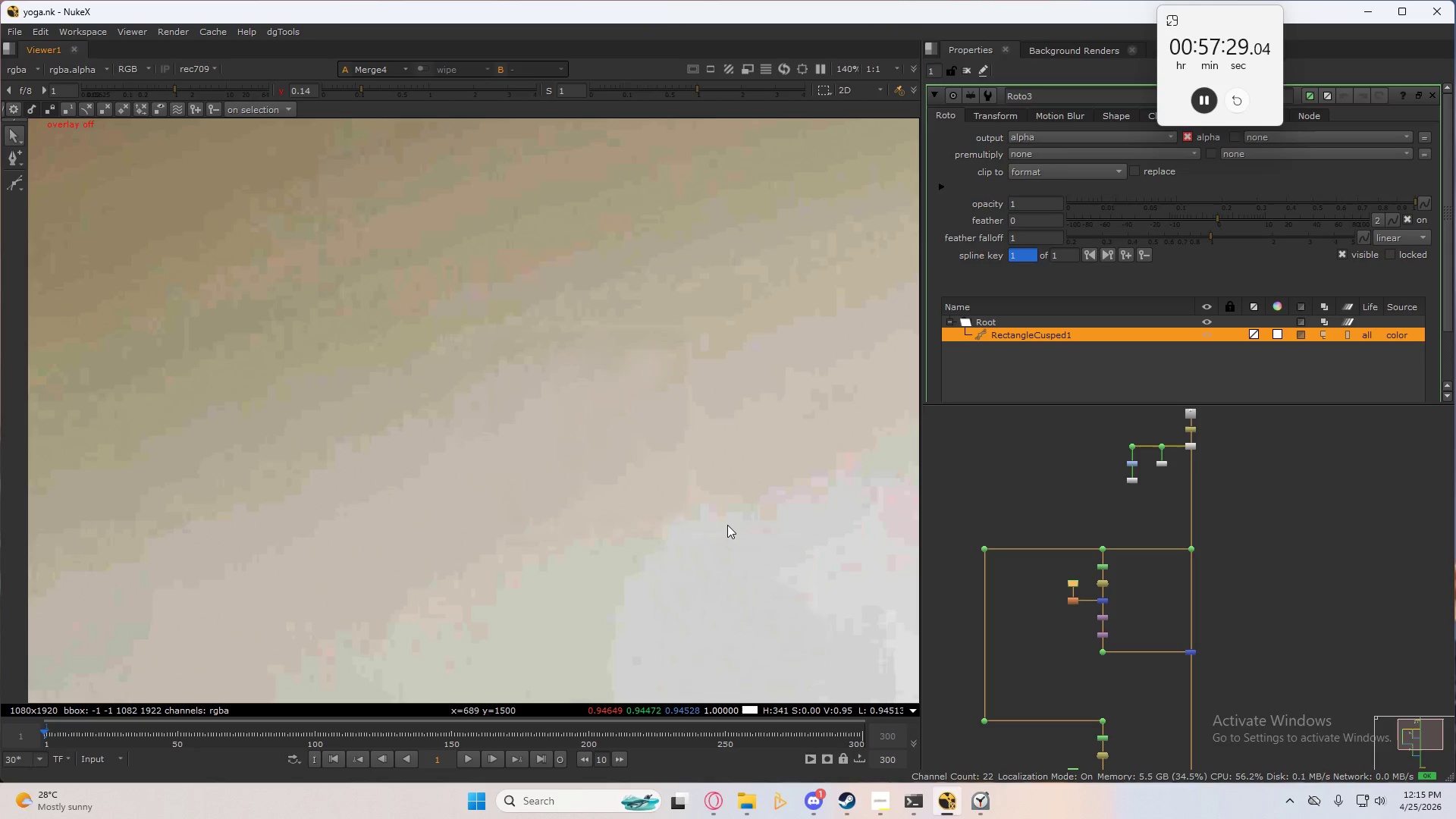 
scroll: coordinate [726, 520], scroll_direction: down, amount: 3.0
 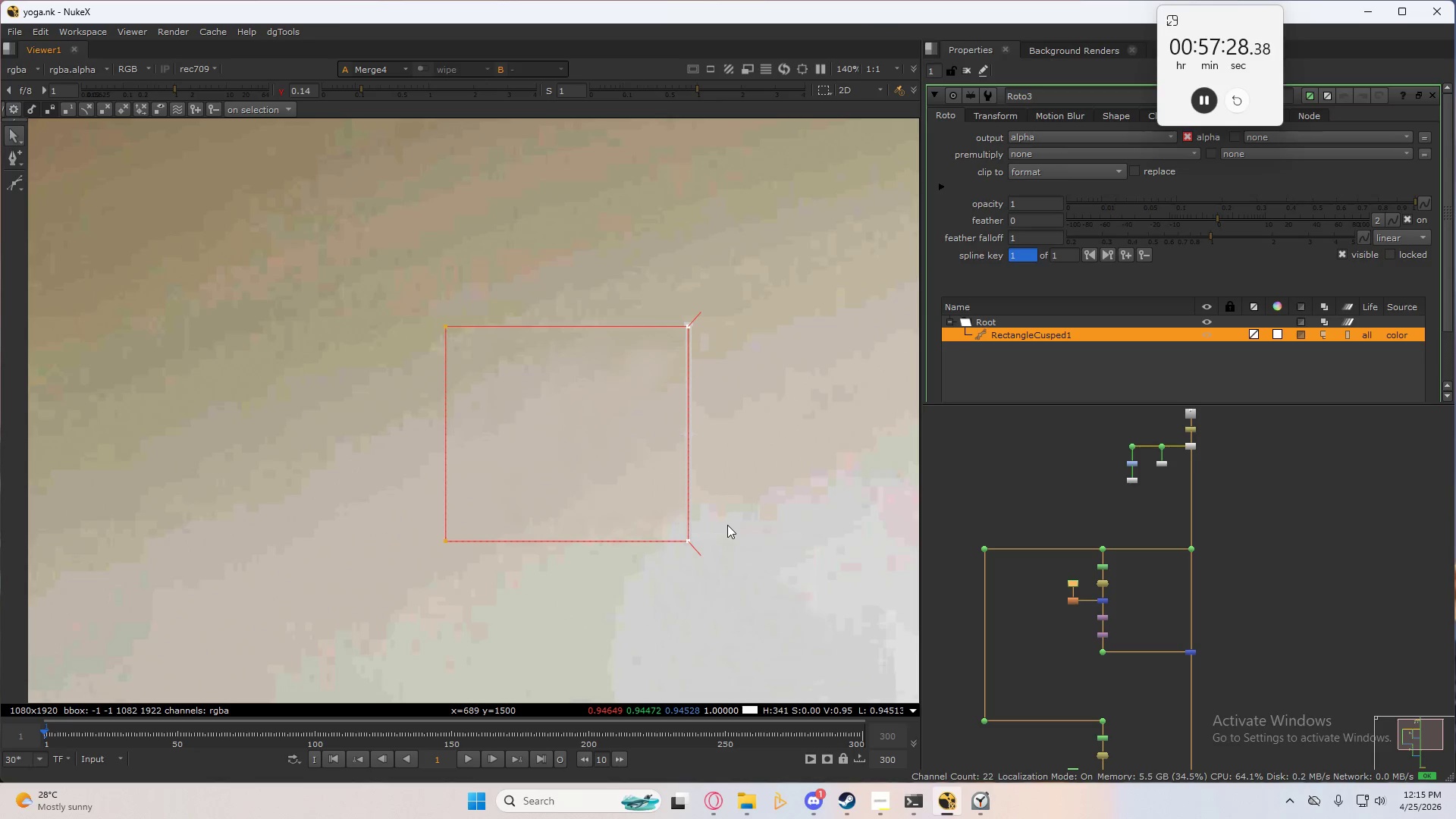 
key(Control+S)
 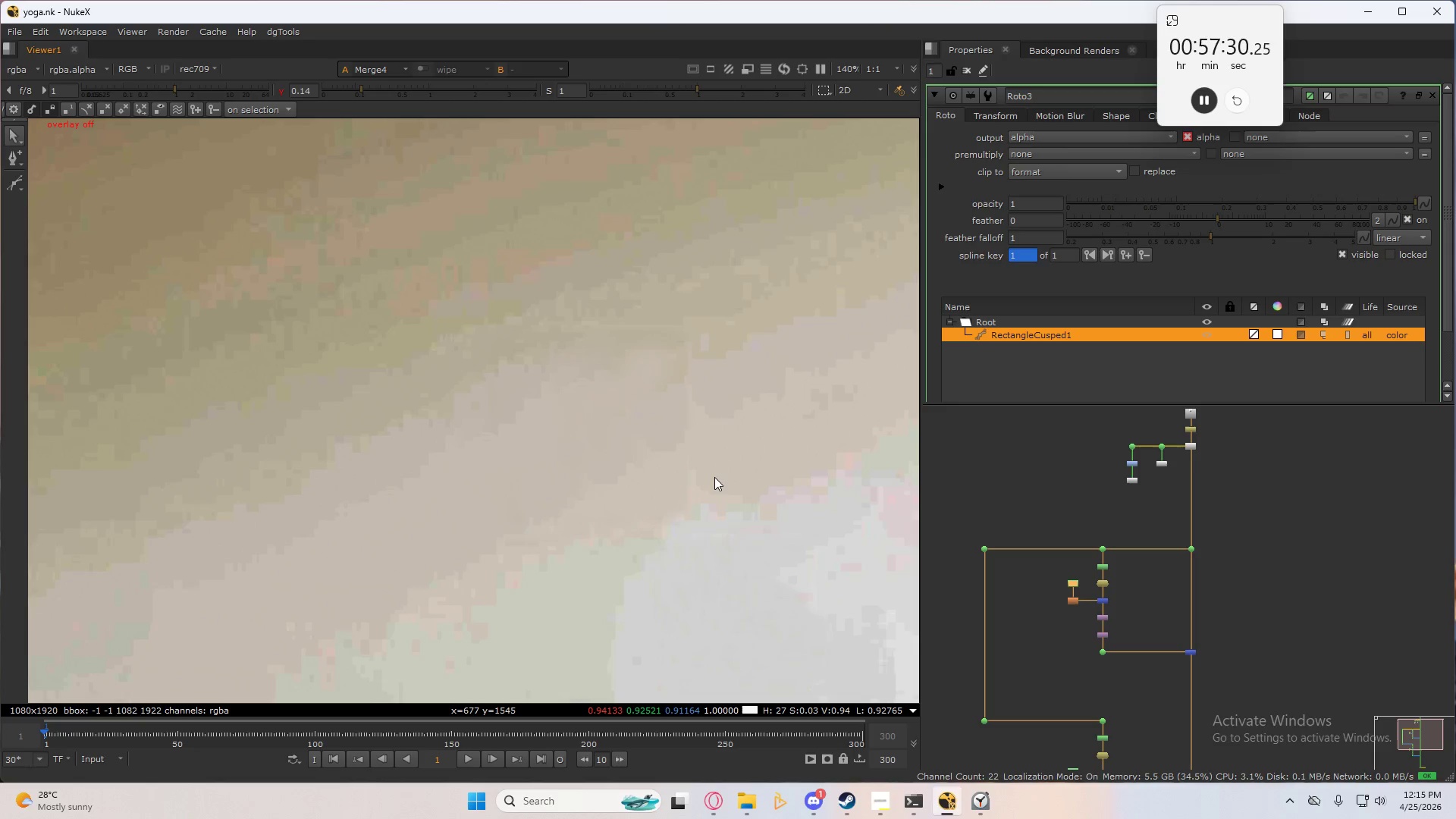 
type(3232)
 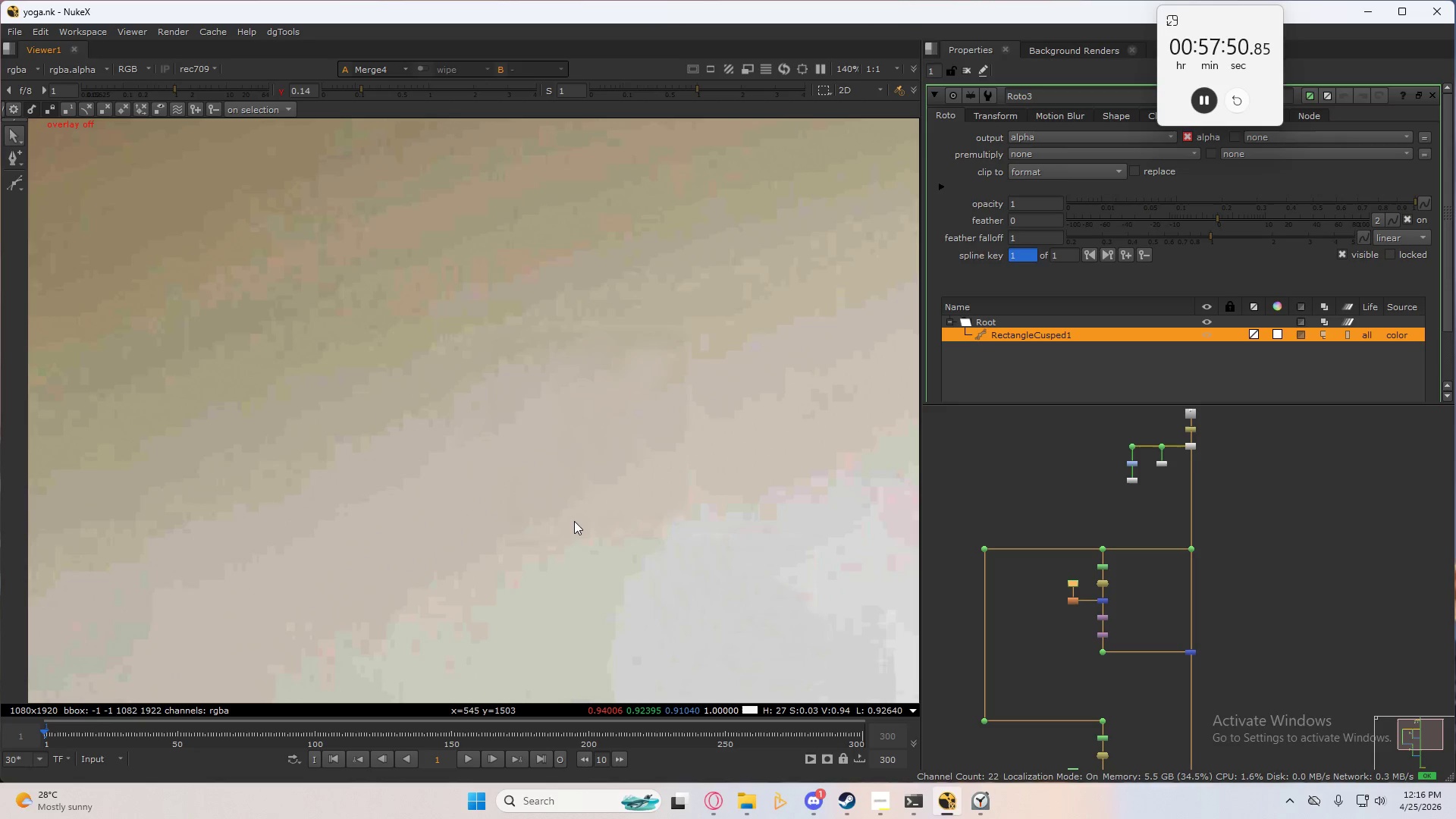 
wait(24.49)
 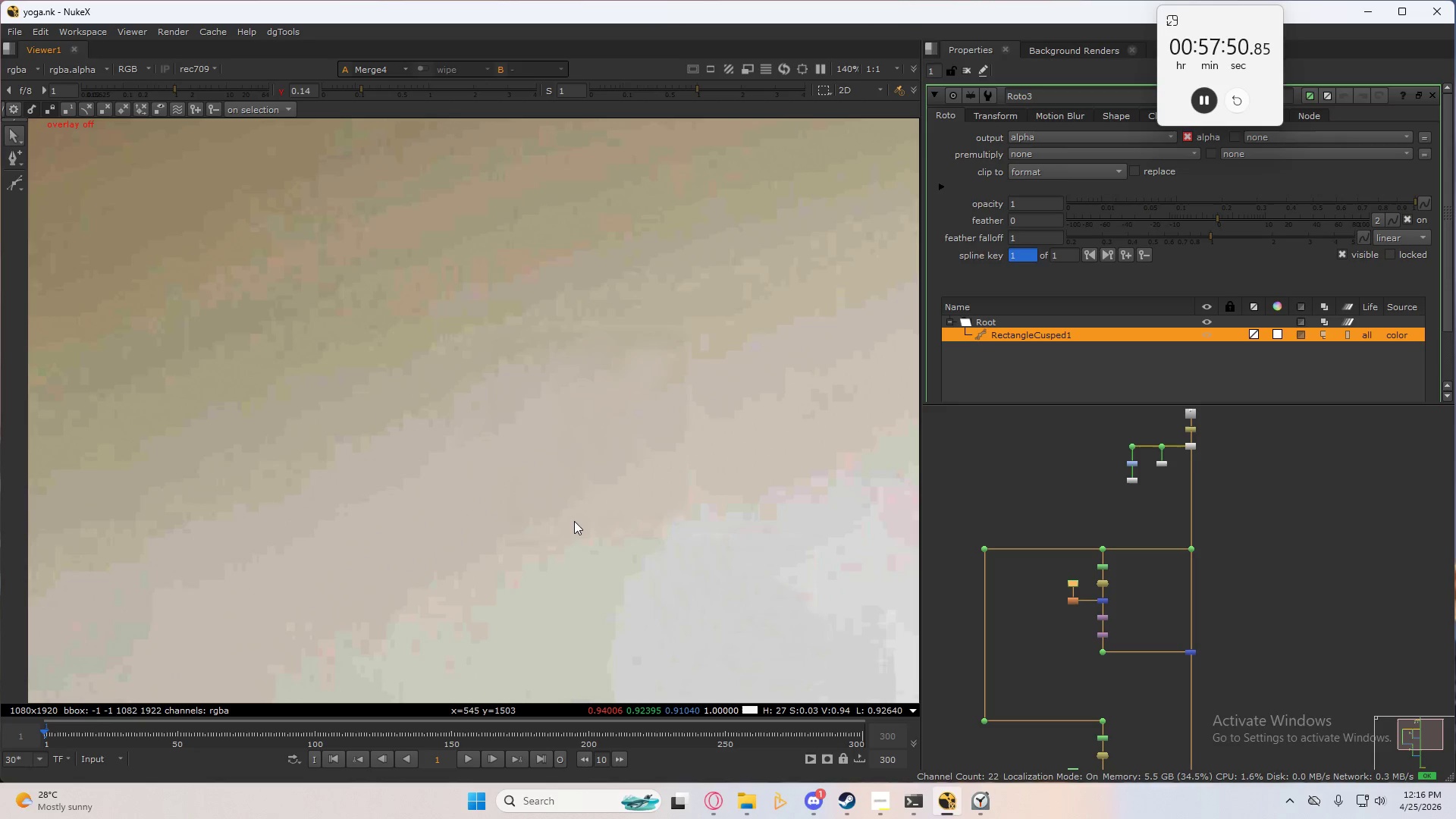 
scroll: coordinate [479, 484], scroll_direction: down, amount: 5.0
 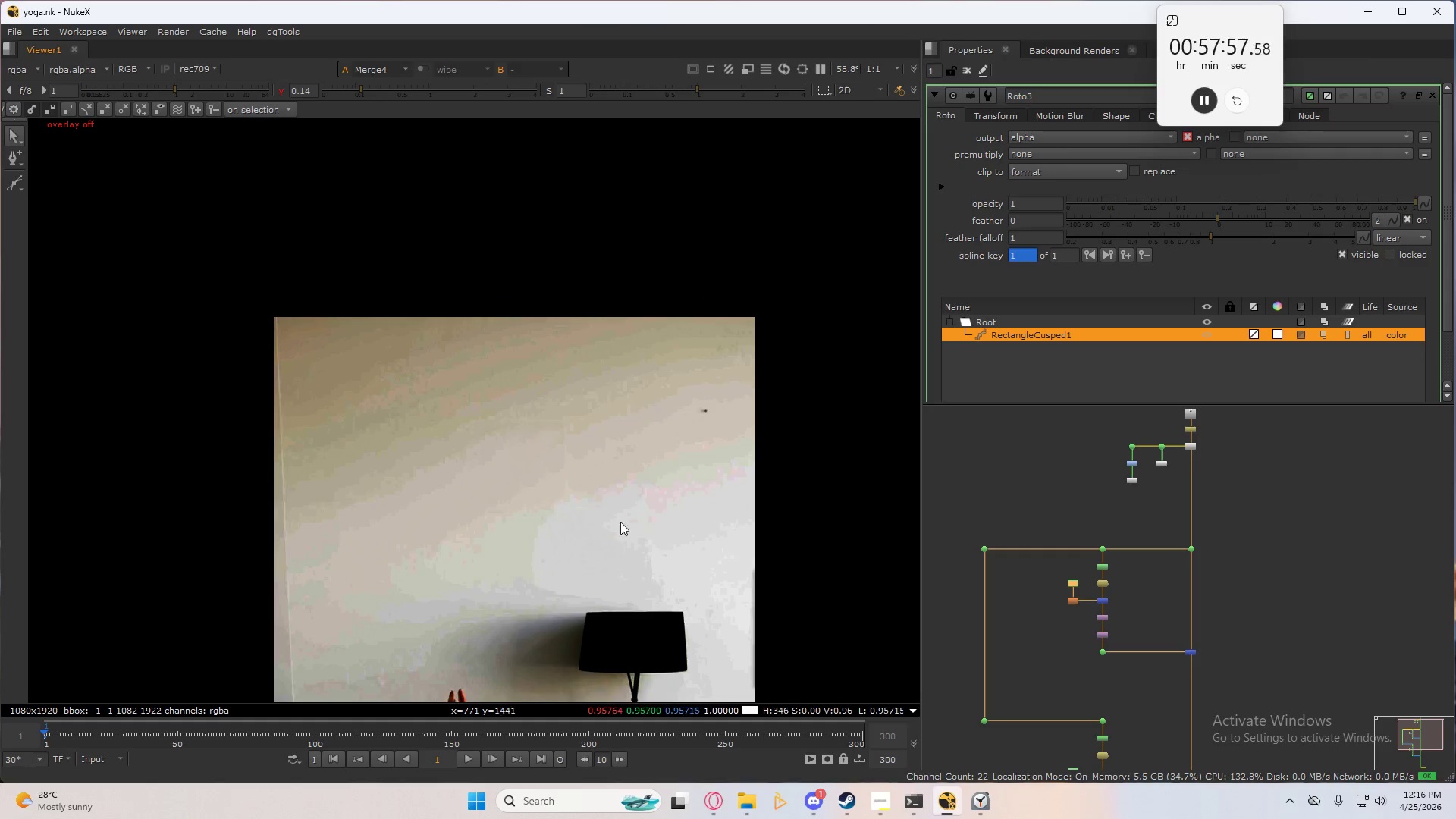 
scroll: coordinate [689, 457], scroll_direction: none, amount: 0.0
 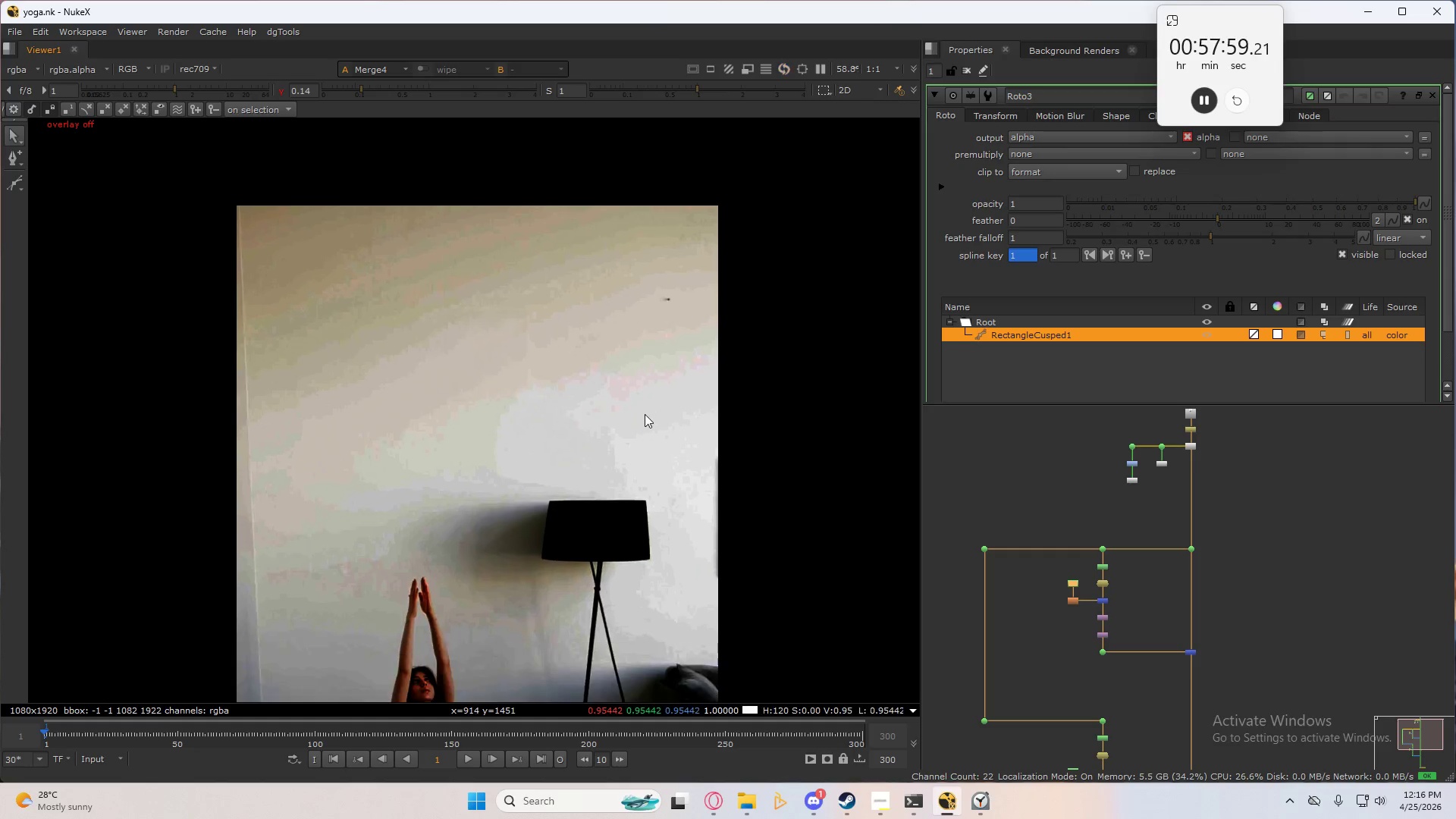 
type(32)
 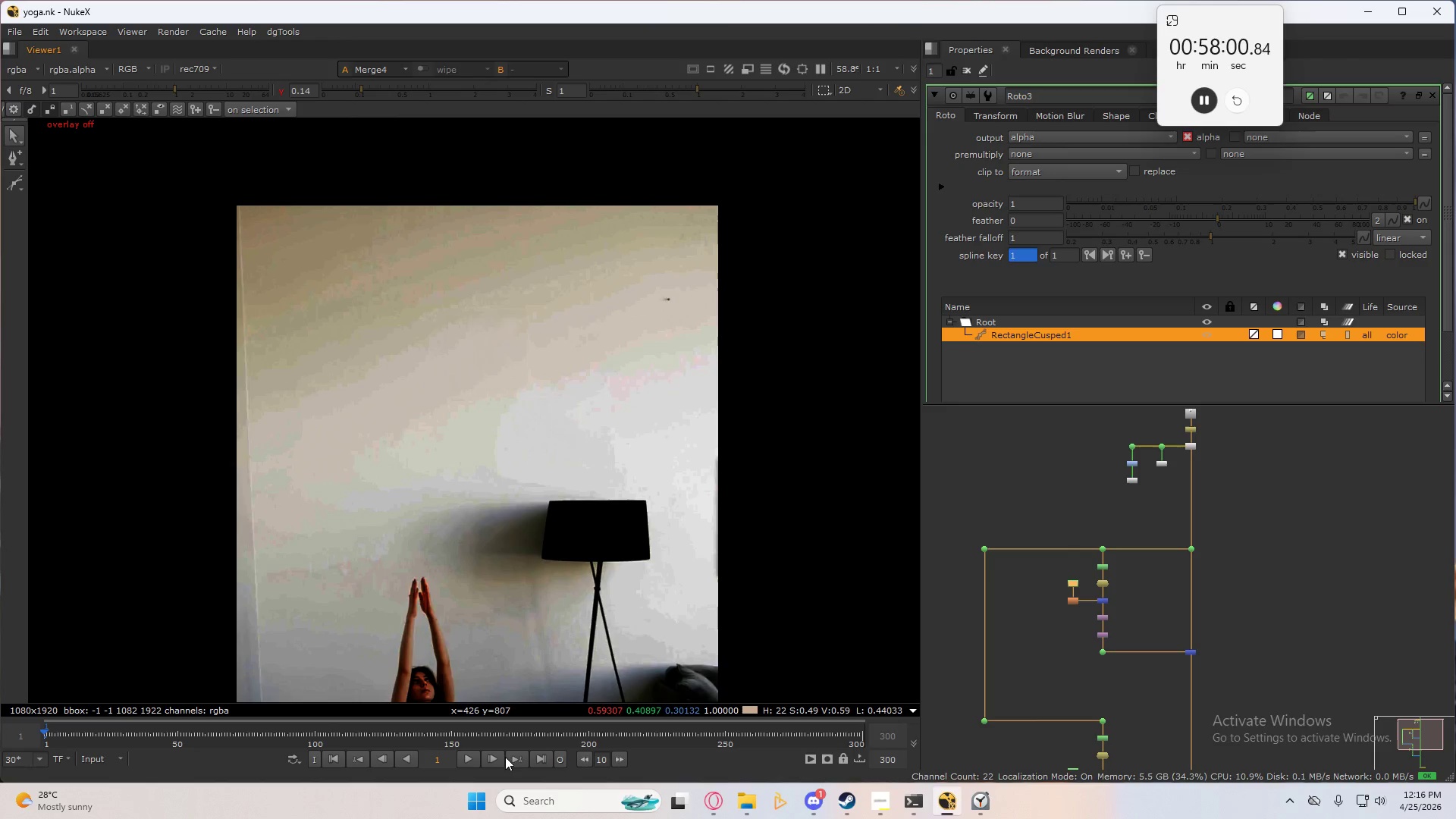 
scroll: coordinate [488, 420], scroll_direction: up, amount: 4.0
 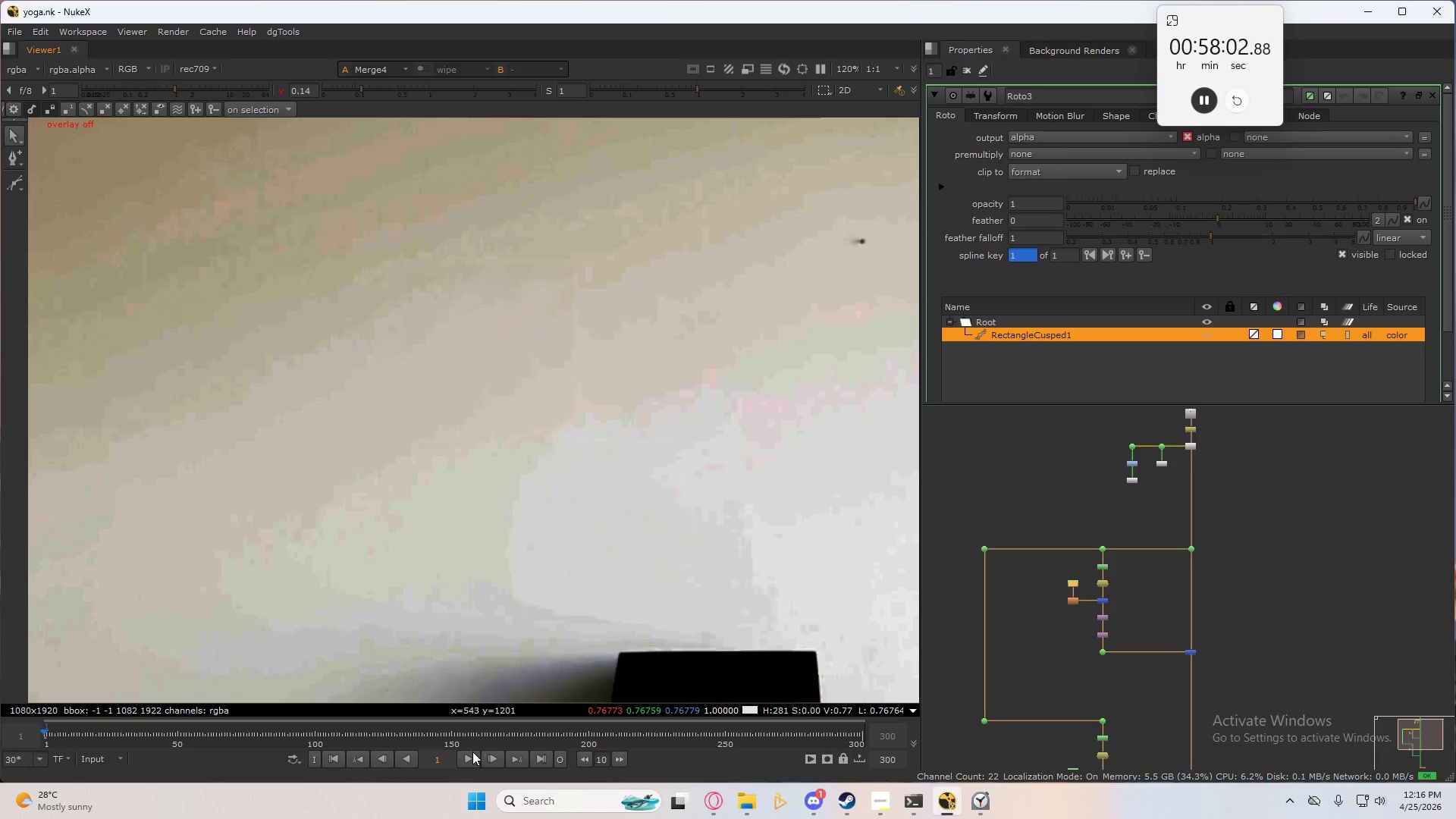 
left_click([472, 757])
 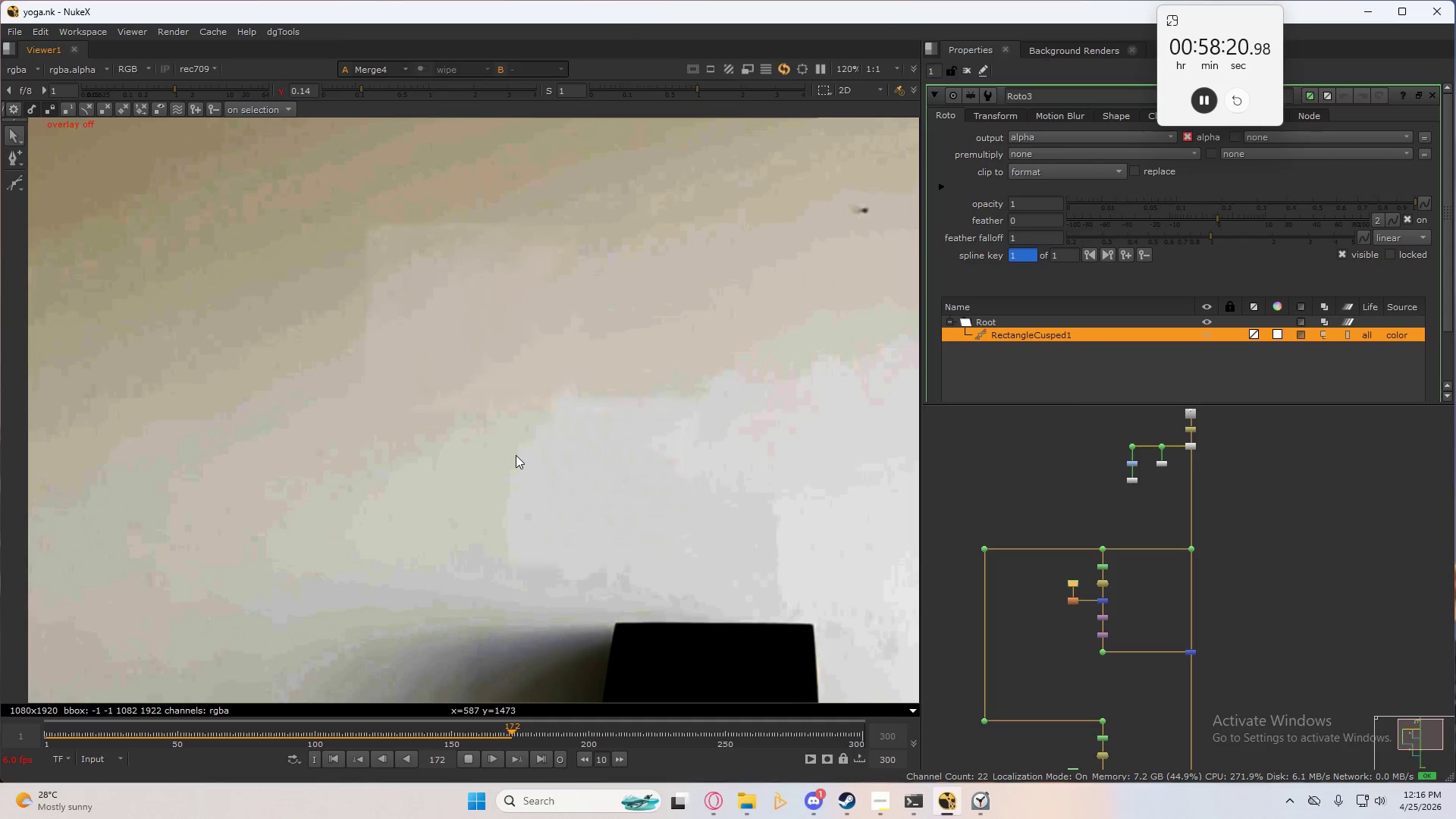 
wait(22.7)
 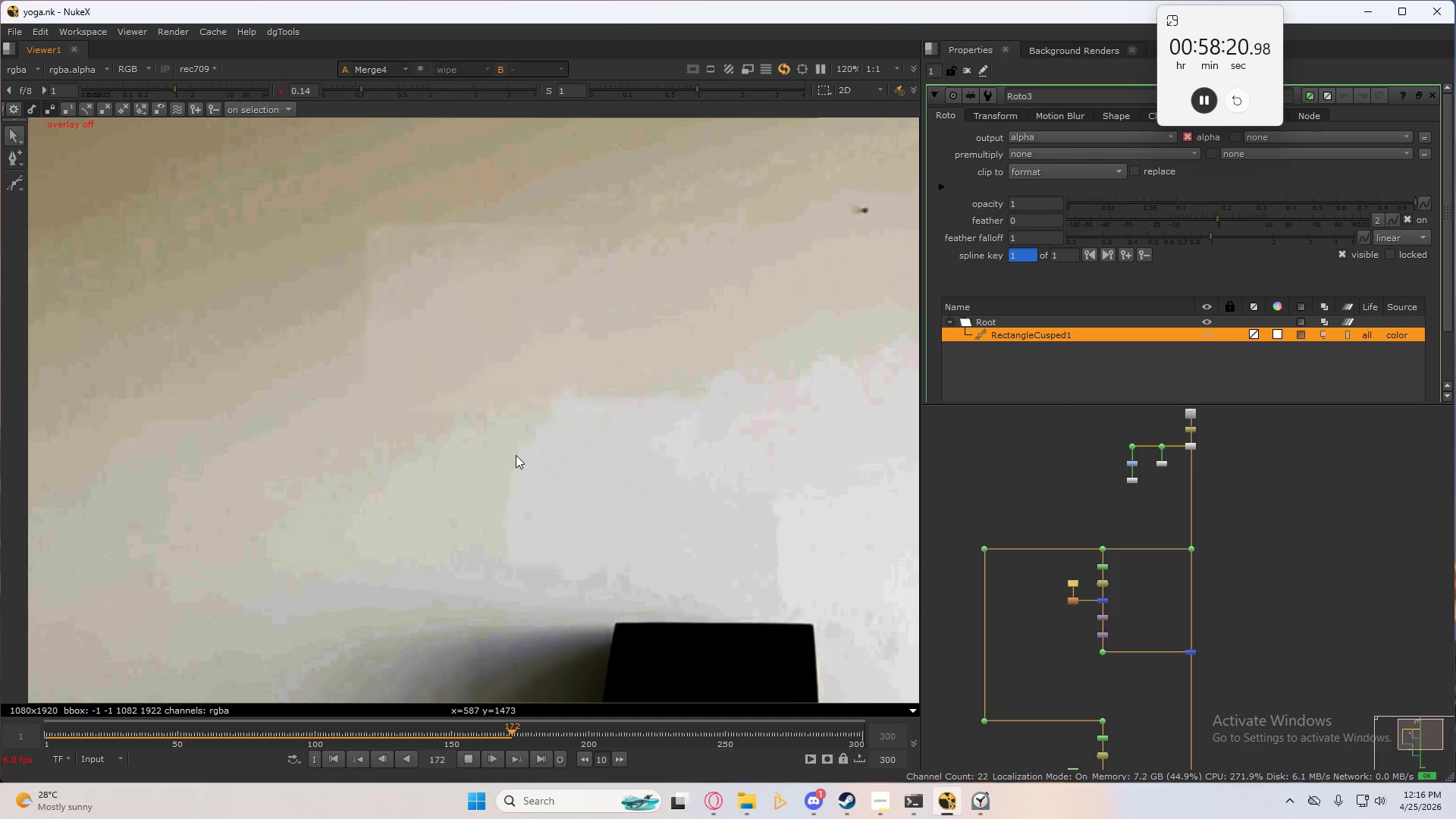 
left_click([337, 760])
 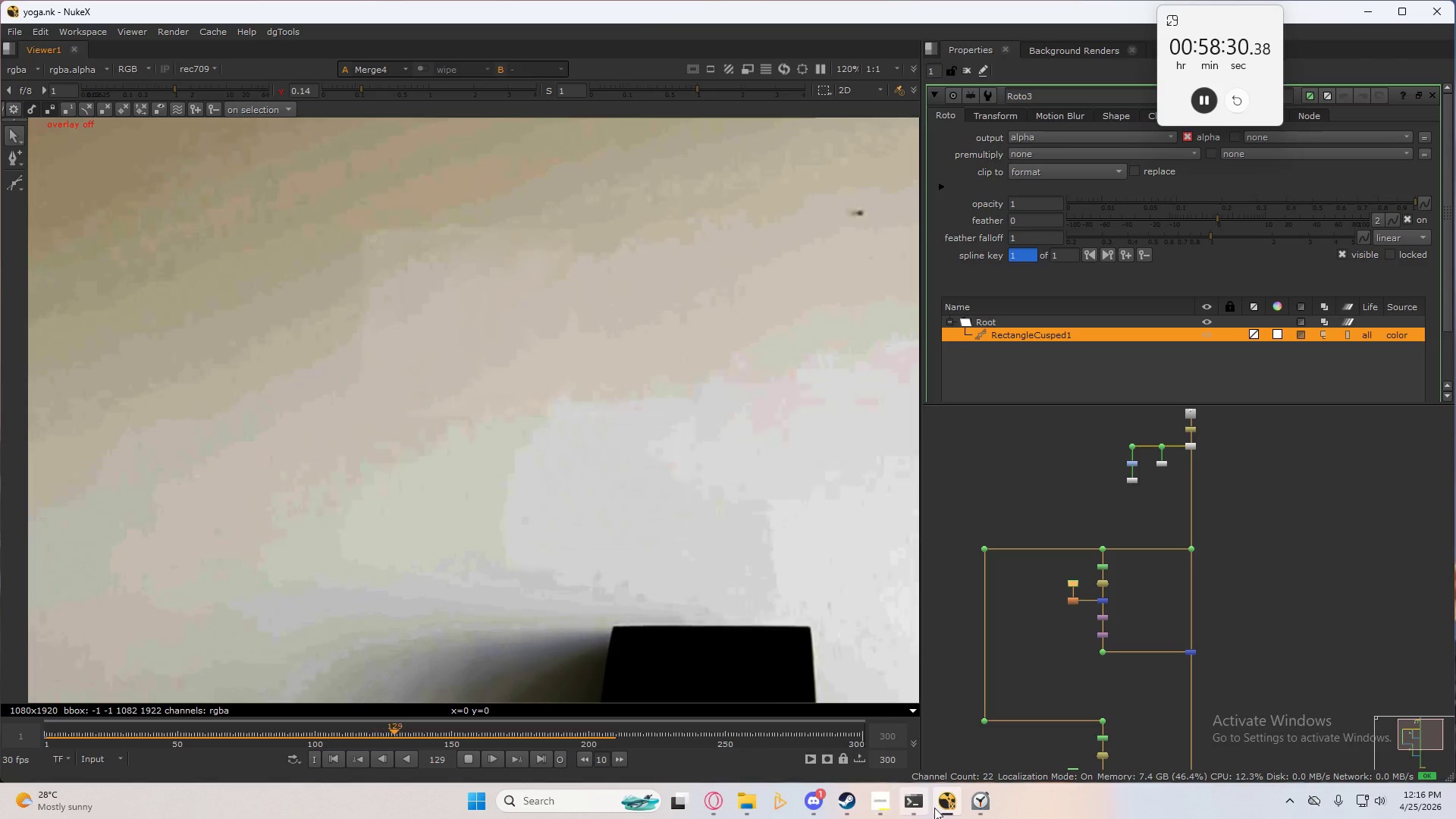 
wait(5.89)
 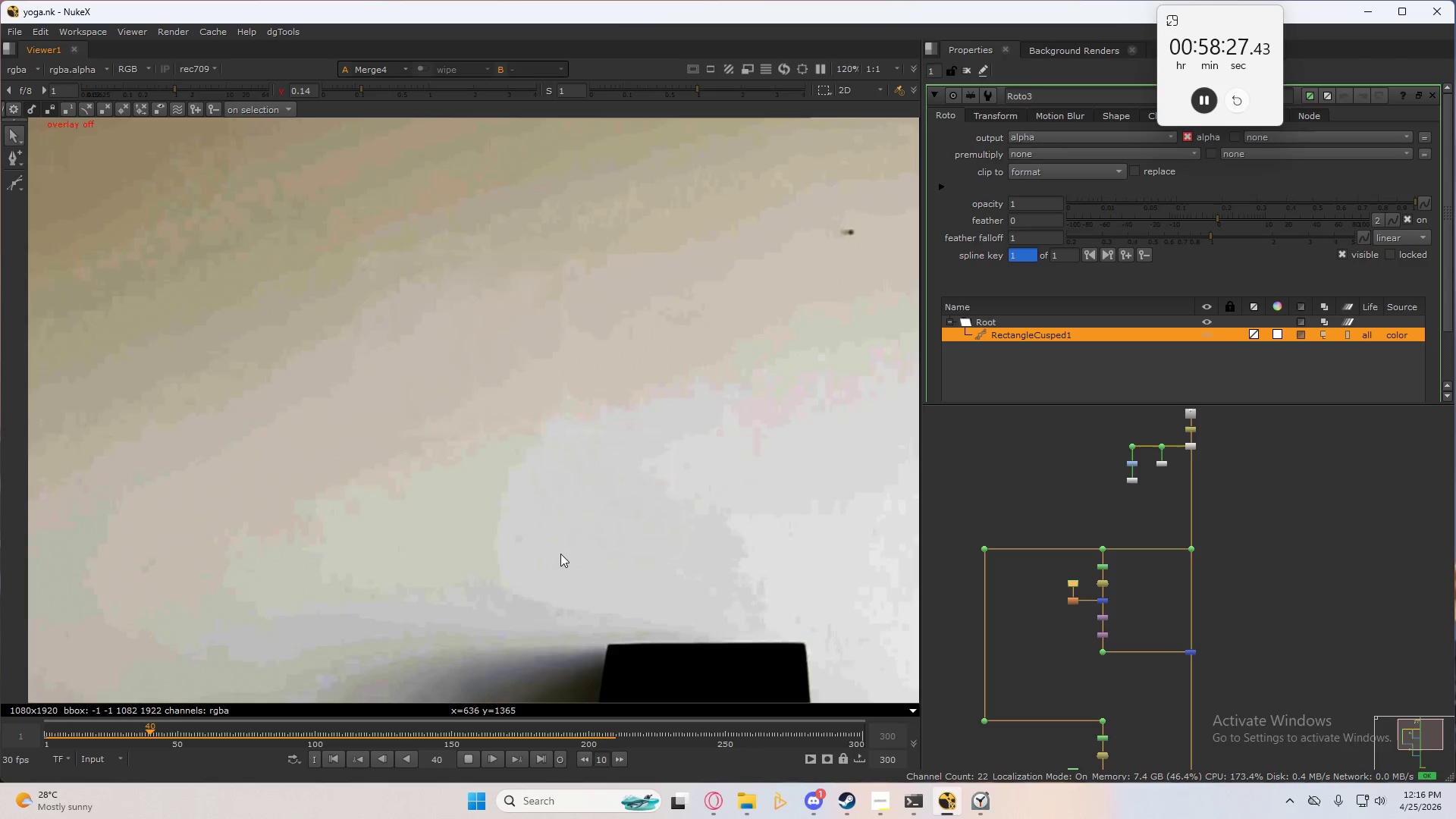 
double_click([1104, 619])
 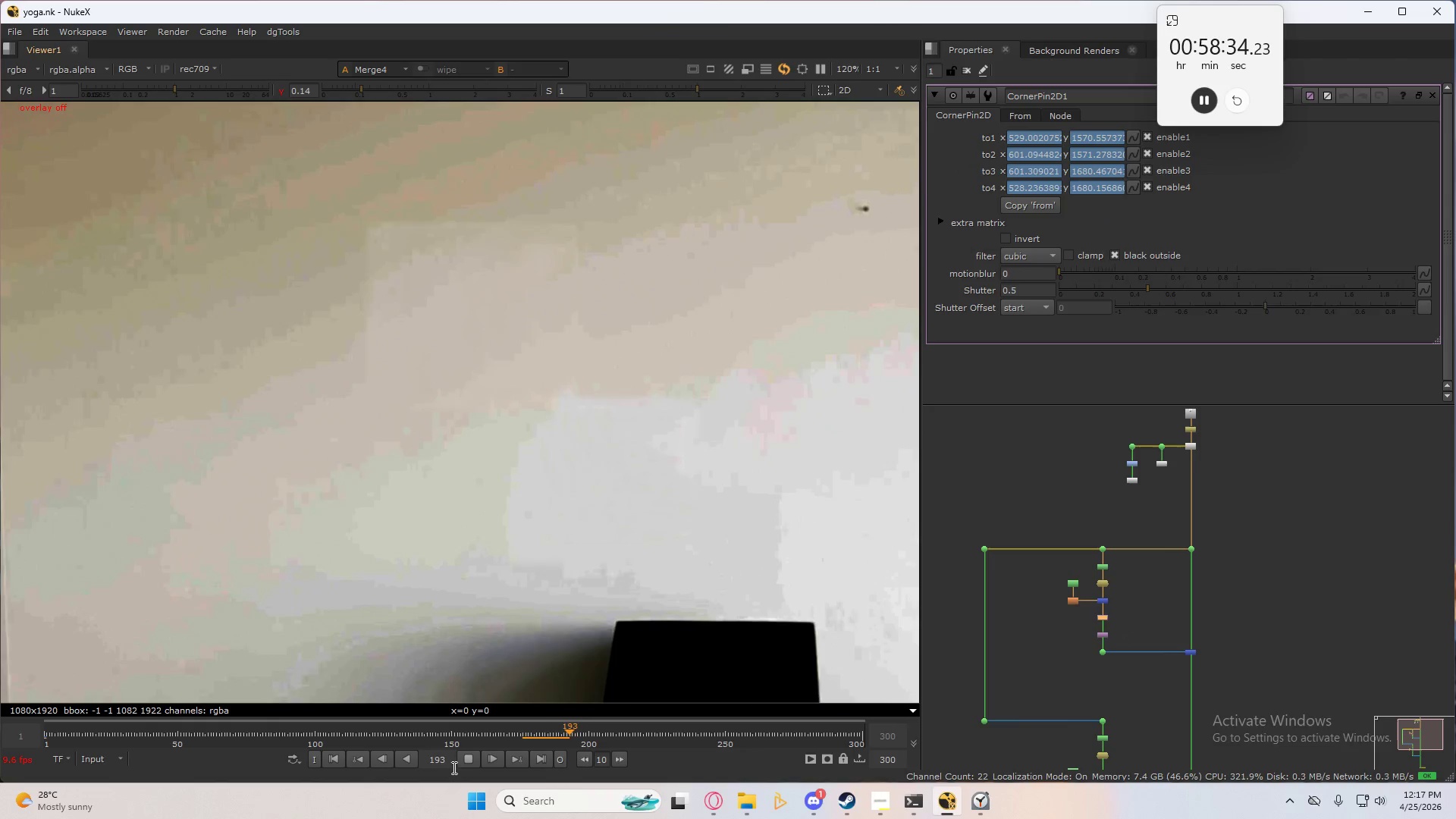 
left_click([333, 758])
 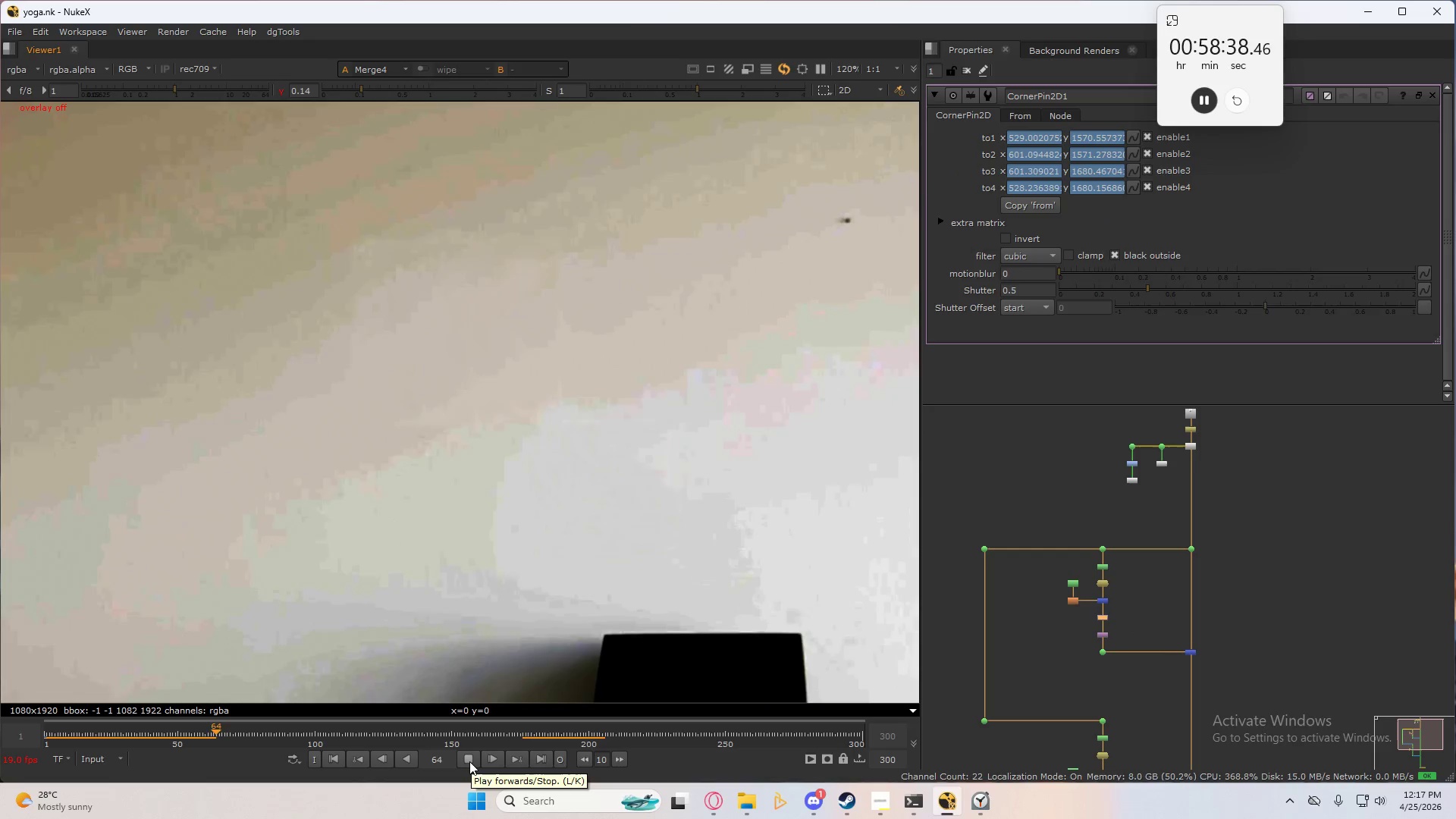 
left_click([475, 764])
 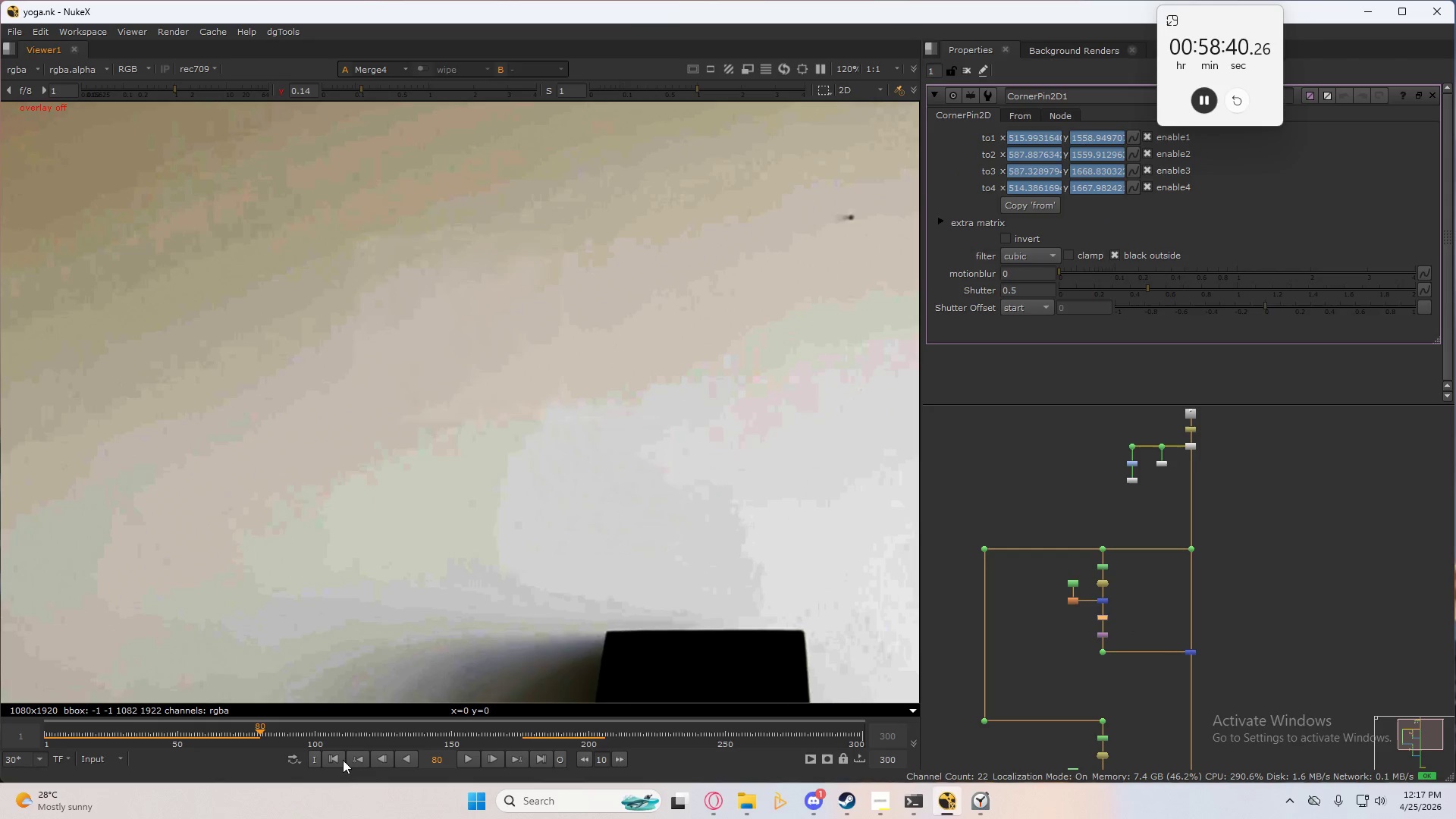 
left_click([334, 758])
 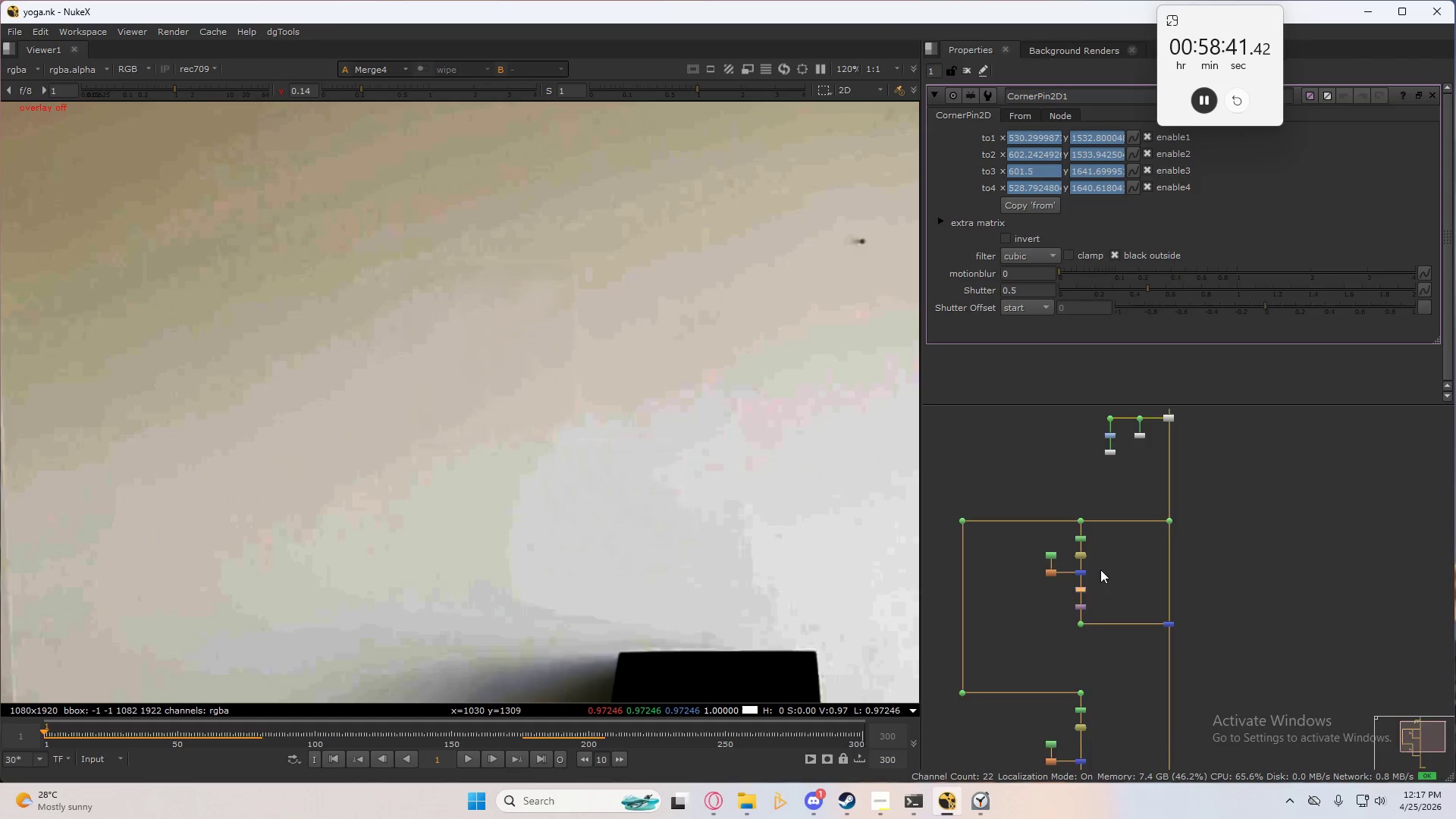 
scroll: coordinate [1072, 565], scroll_direction: up, amount: 5.0
 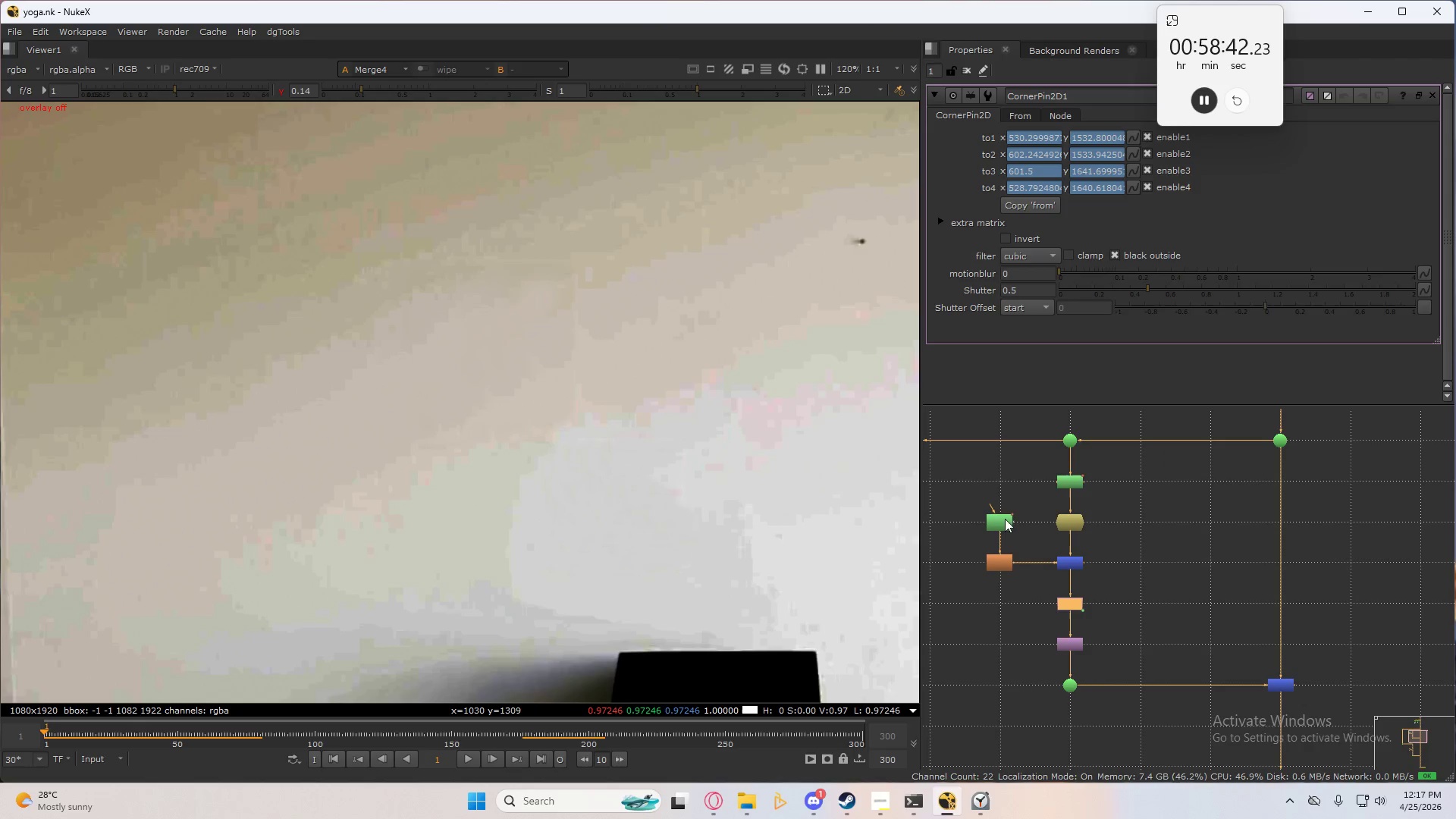 
left_click_drag(start_coordinate=[1022, 491], to_coordinate=[974, 616])
 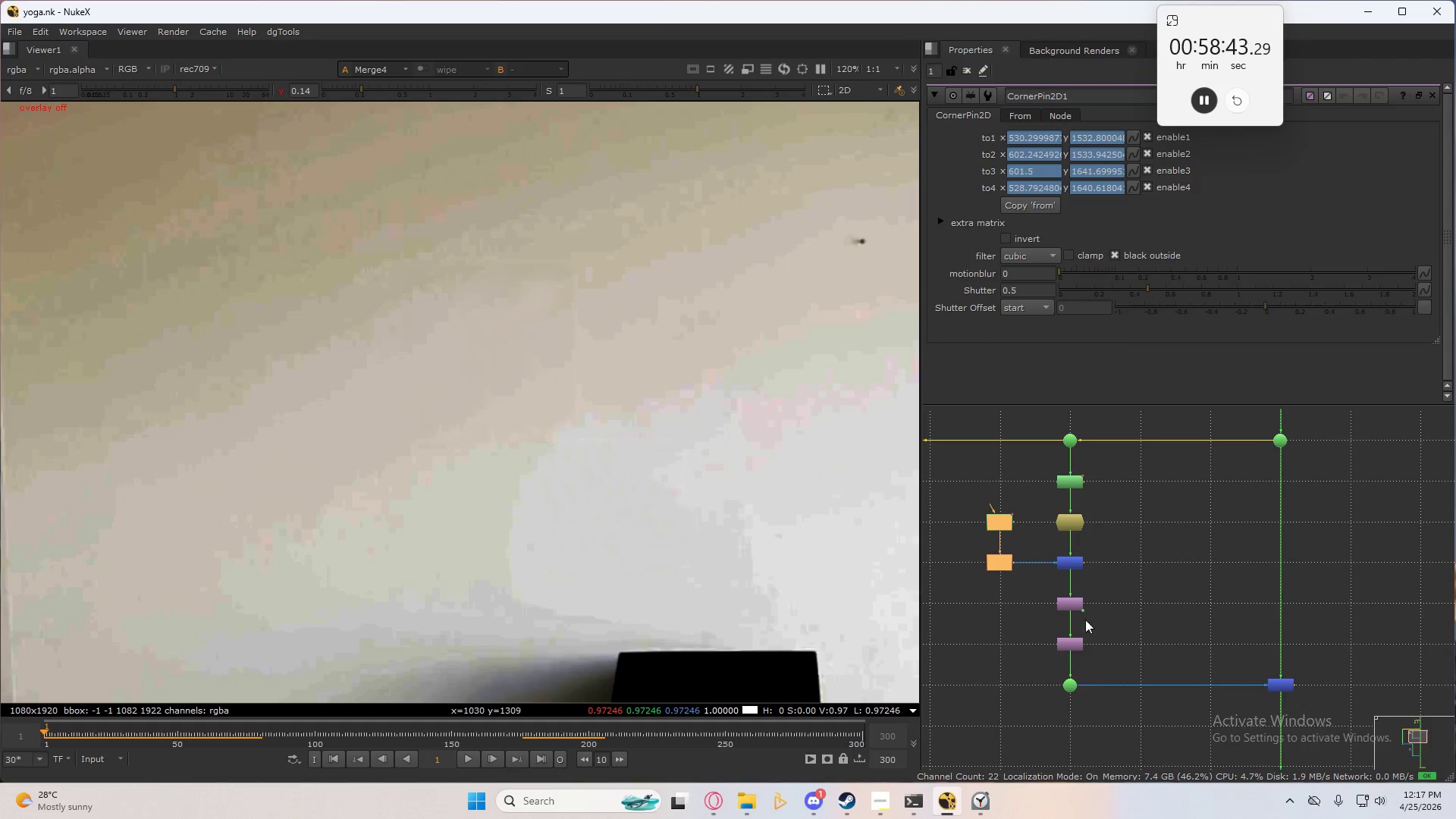 
hold_key(key=ShiftLeft, duration=0.89)
left_click_drag(start_coordinate=[1043, 553], to_coordinate=[1360, 736])
 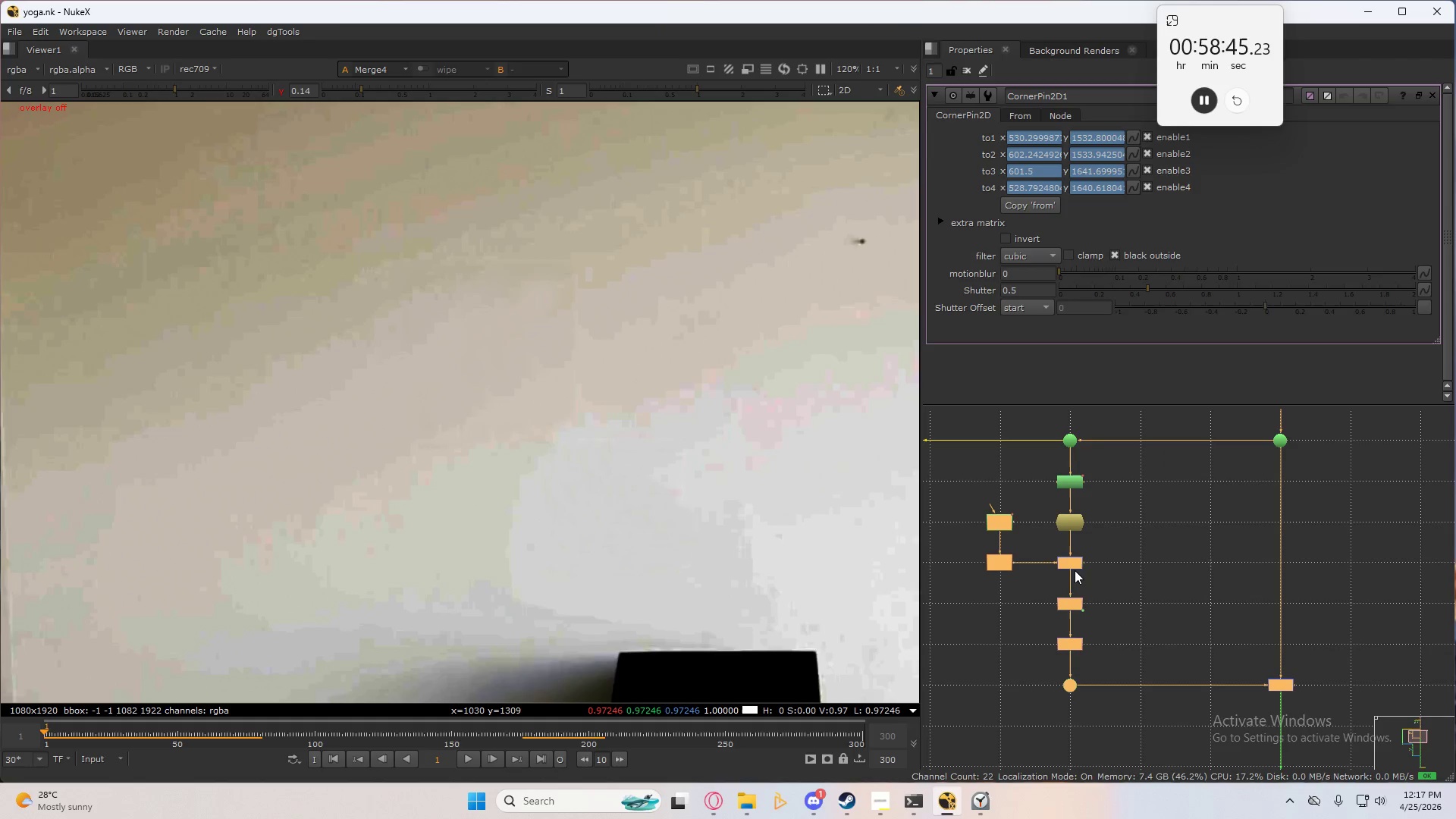 
left_click_drag(start_coordinate=[1072, 566], to_coordinate=[1071, 610])
 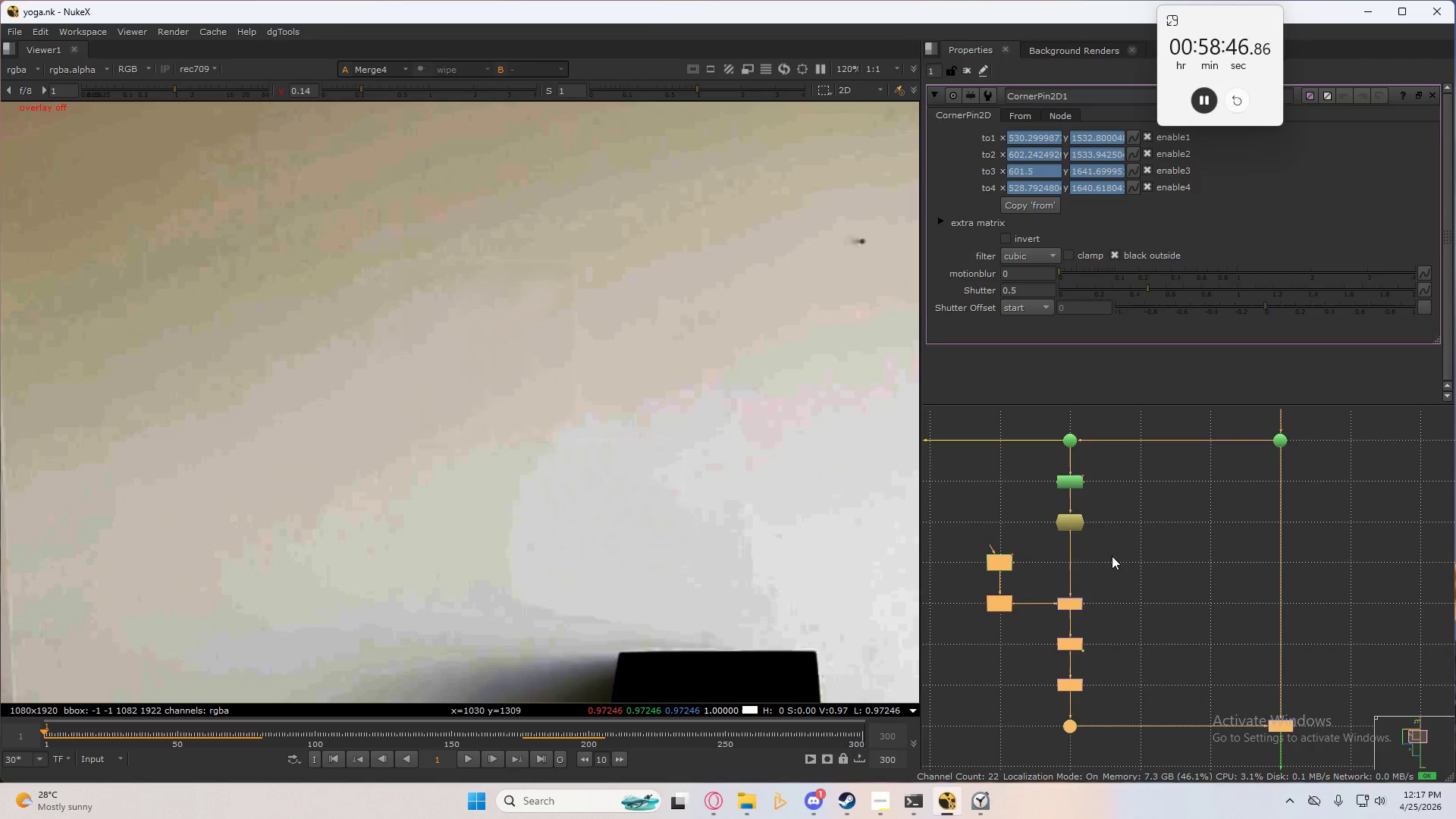 
left_click([1118, 548])
 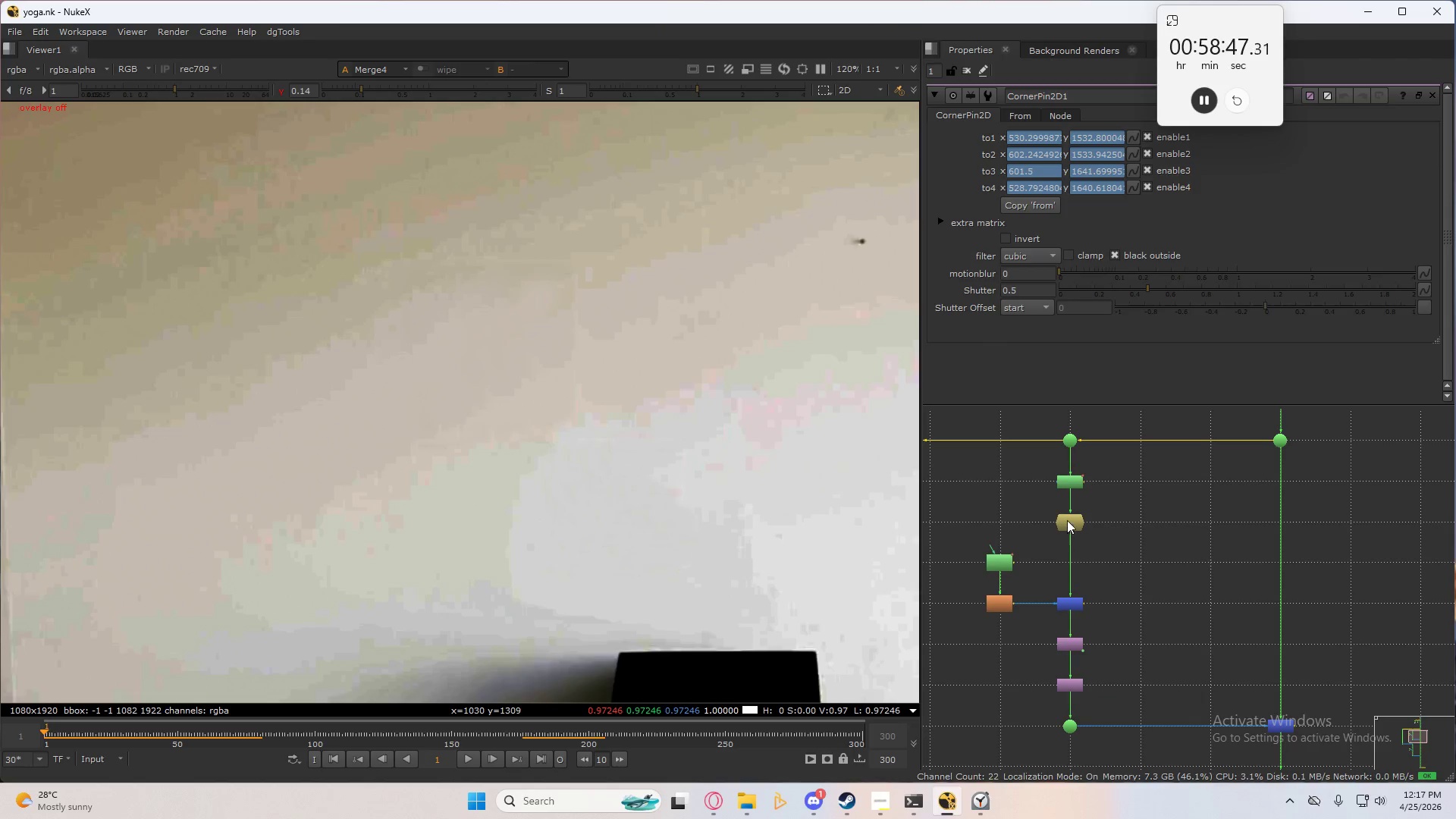 
left_click([1068, 519])
 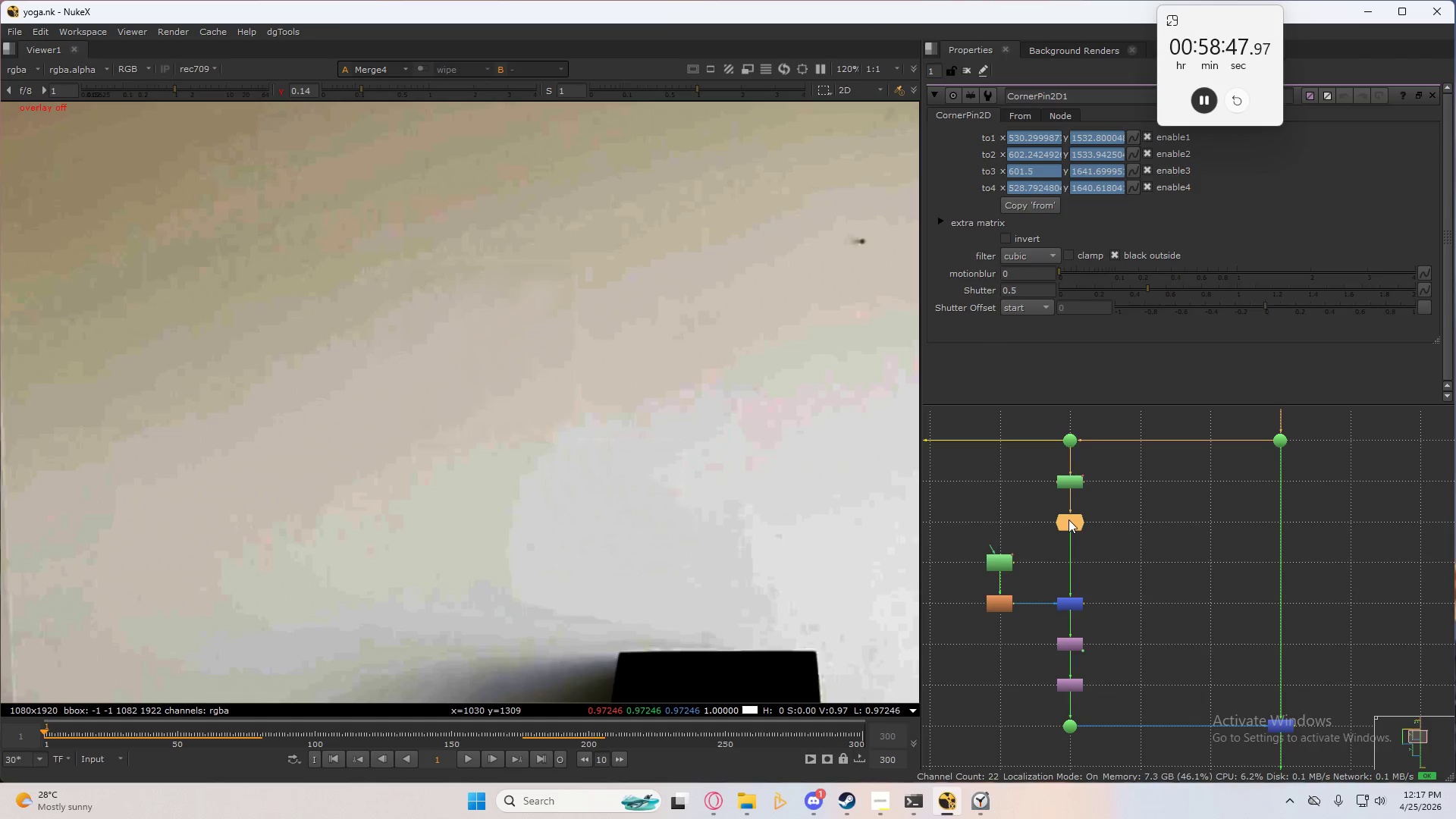 
key(G)
 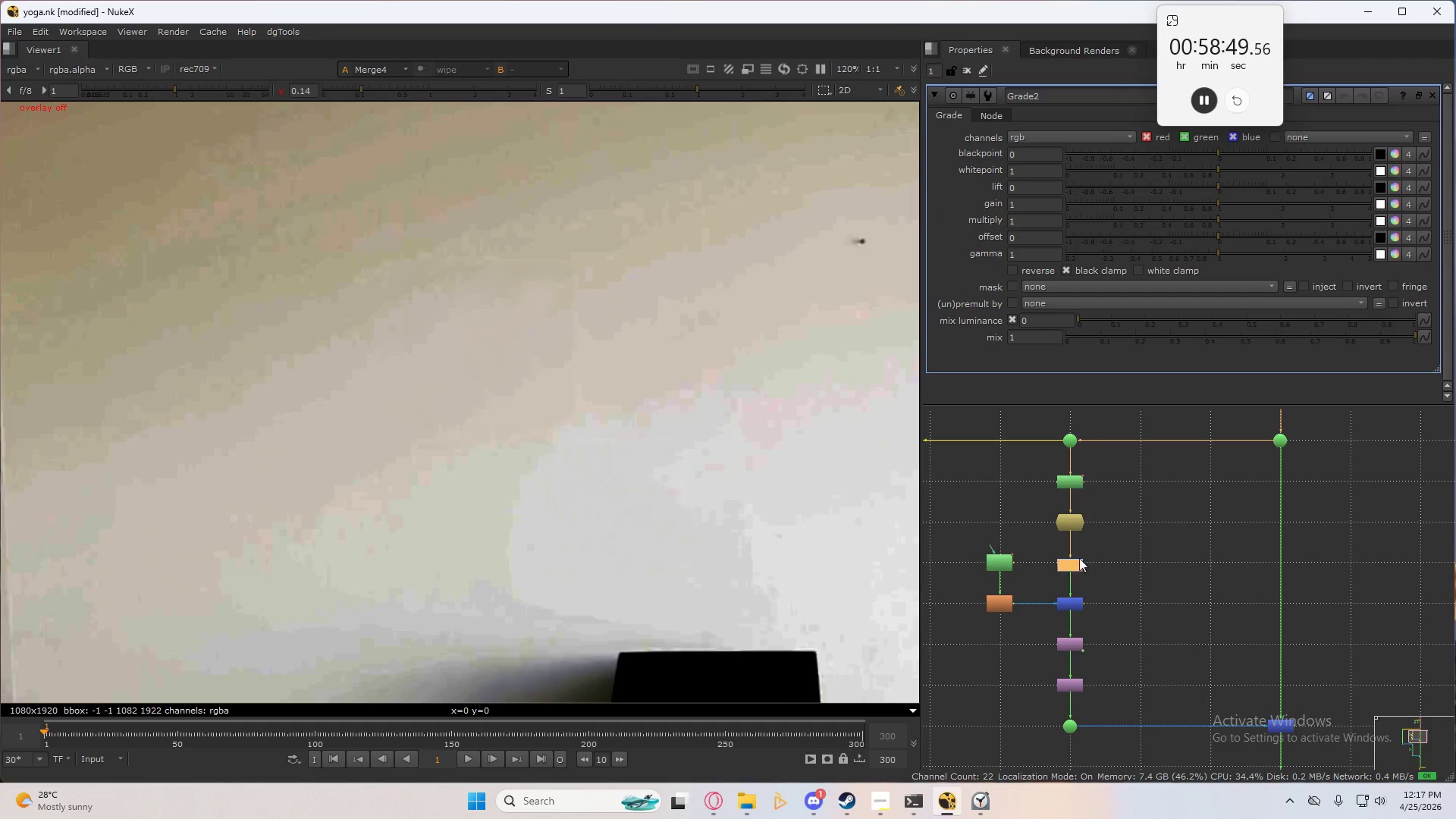 
left_click([538, 557])
 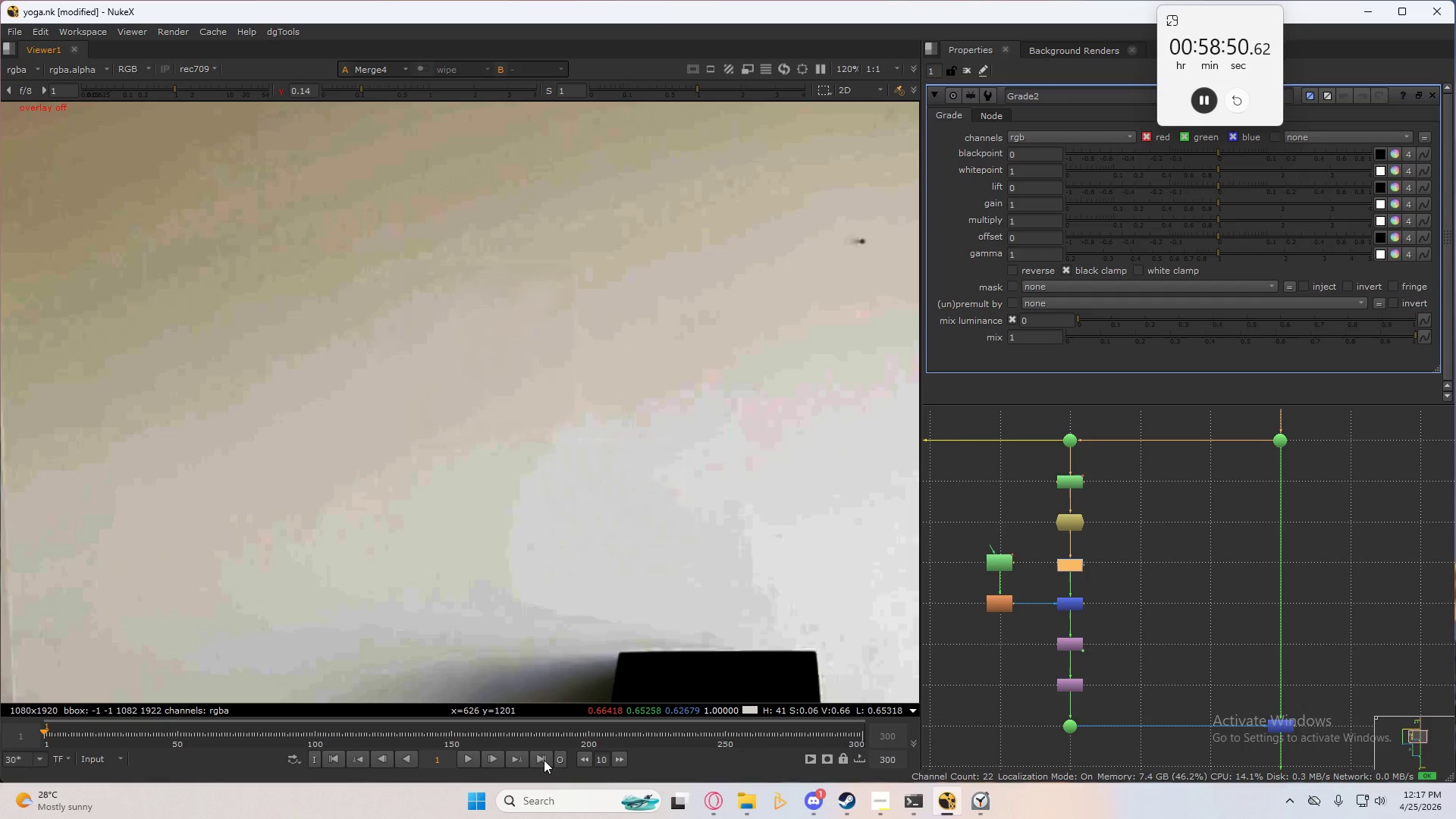 
left_click([544, 758])
 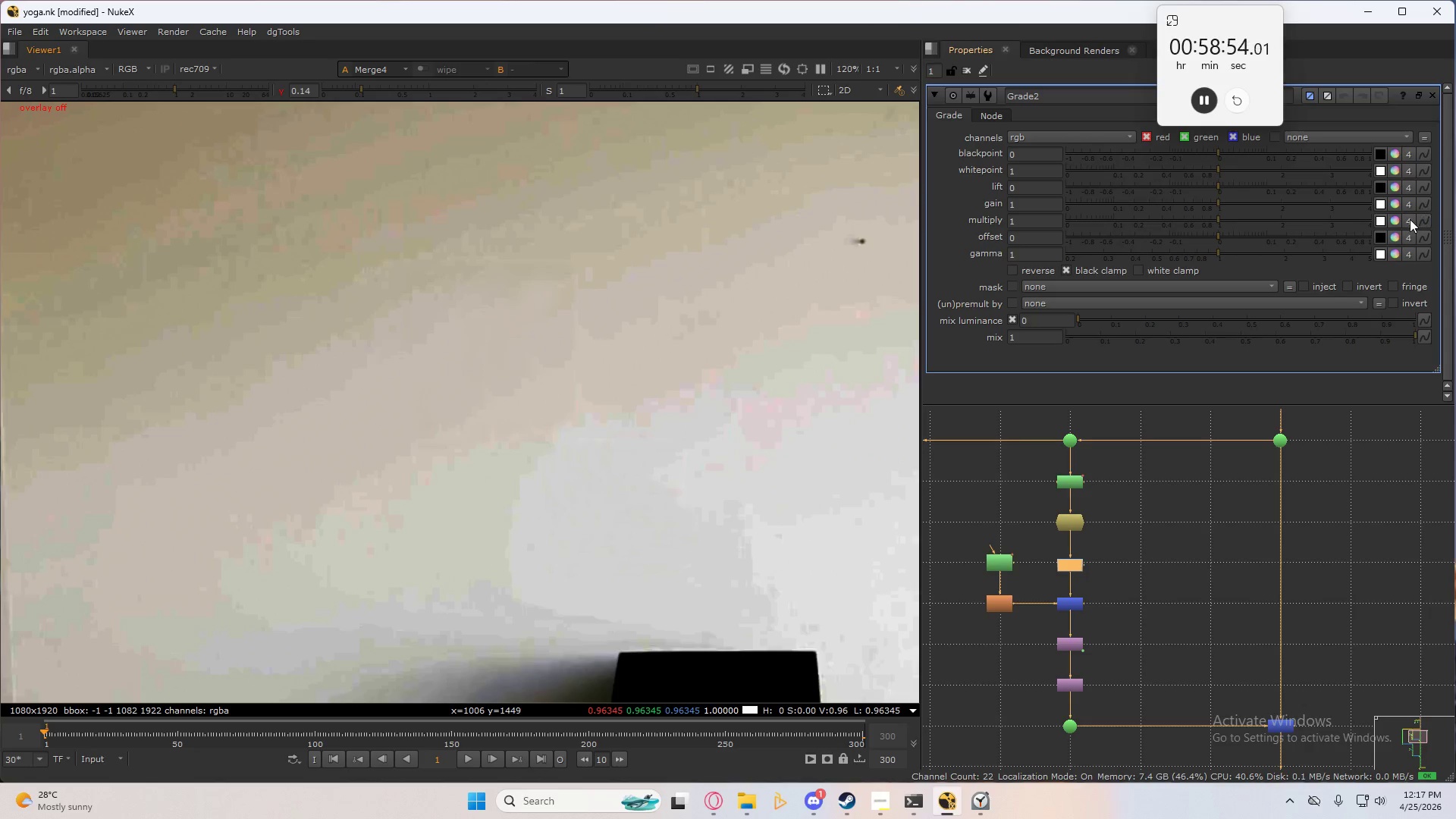 
left_click([1429, 206])
 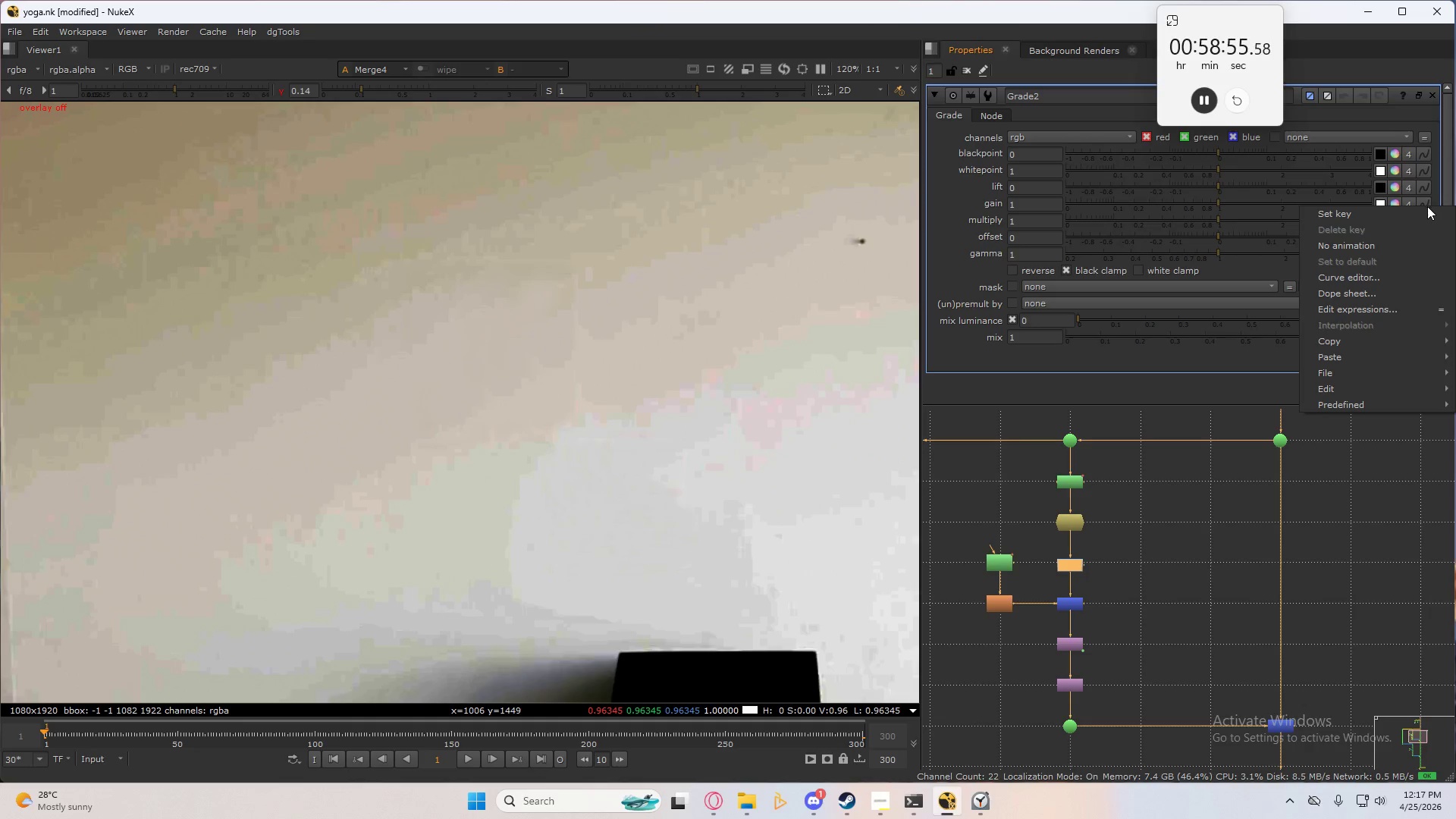 
left_click([1423, 209])
 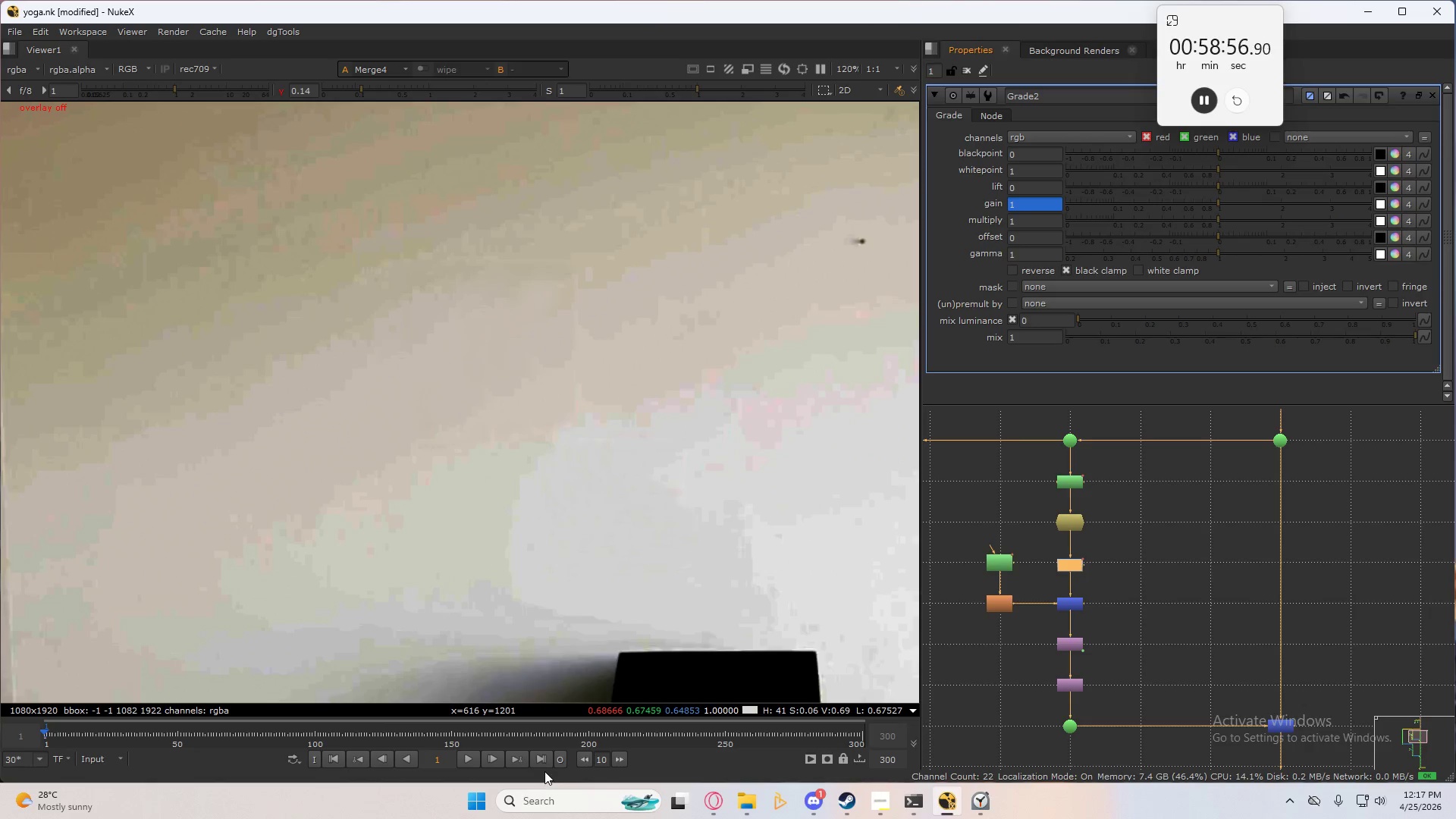 
left_click([540, 761])
 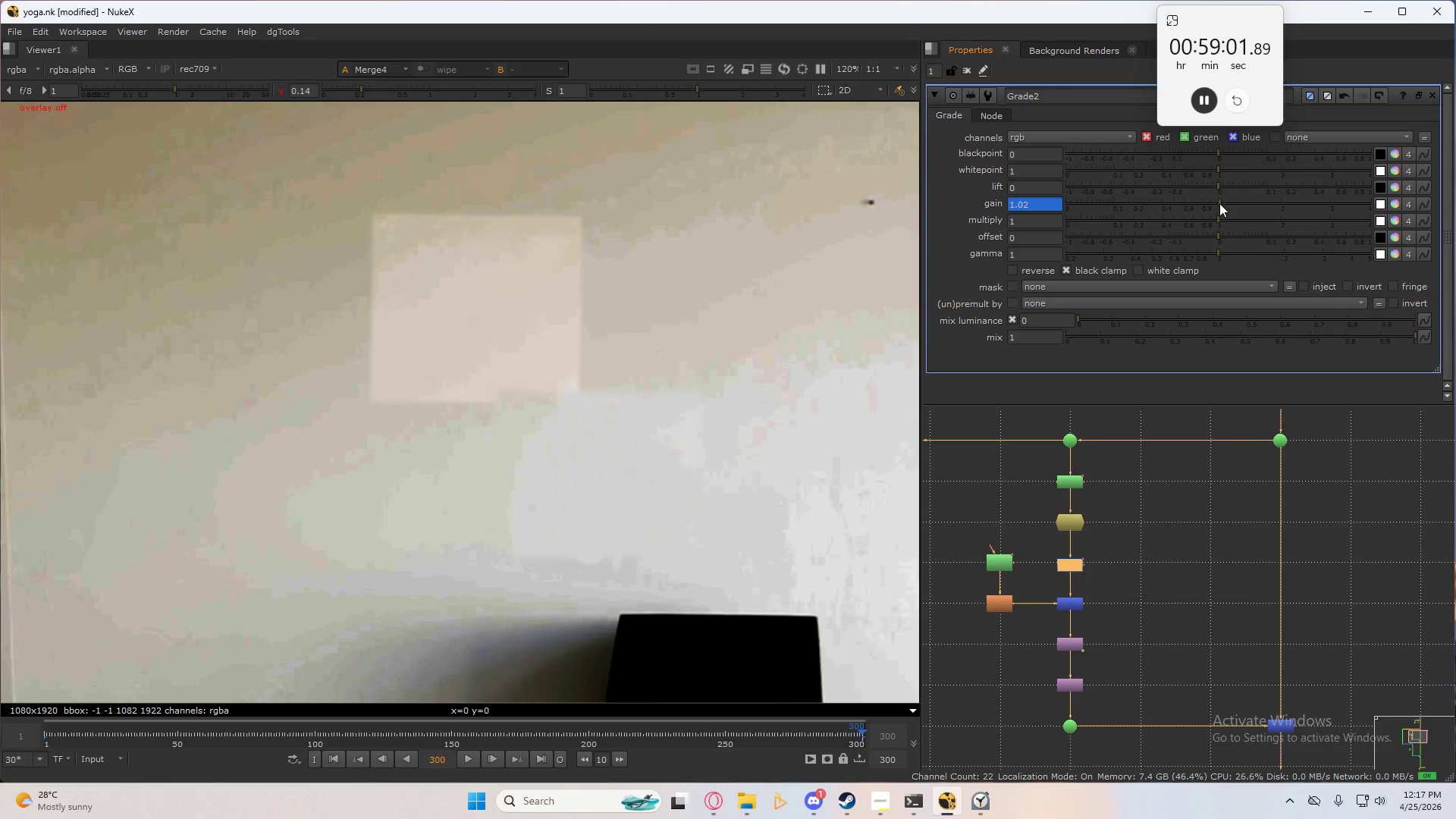 
wait(6.17)
 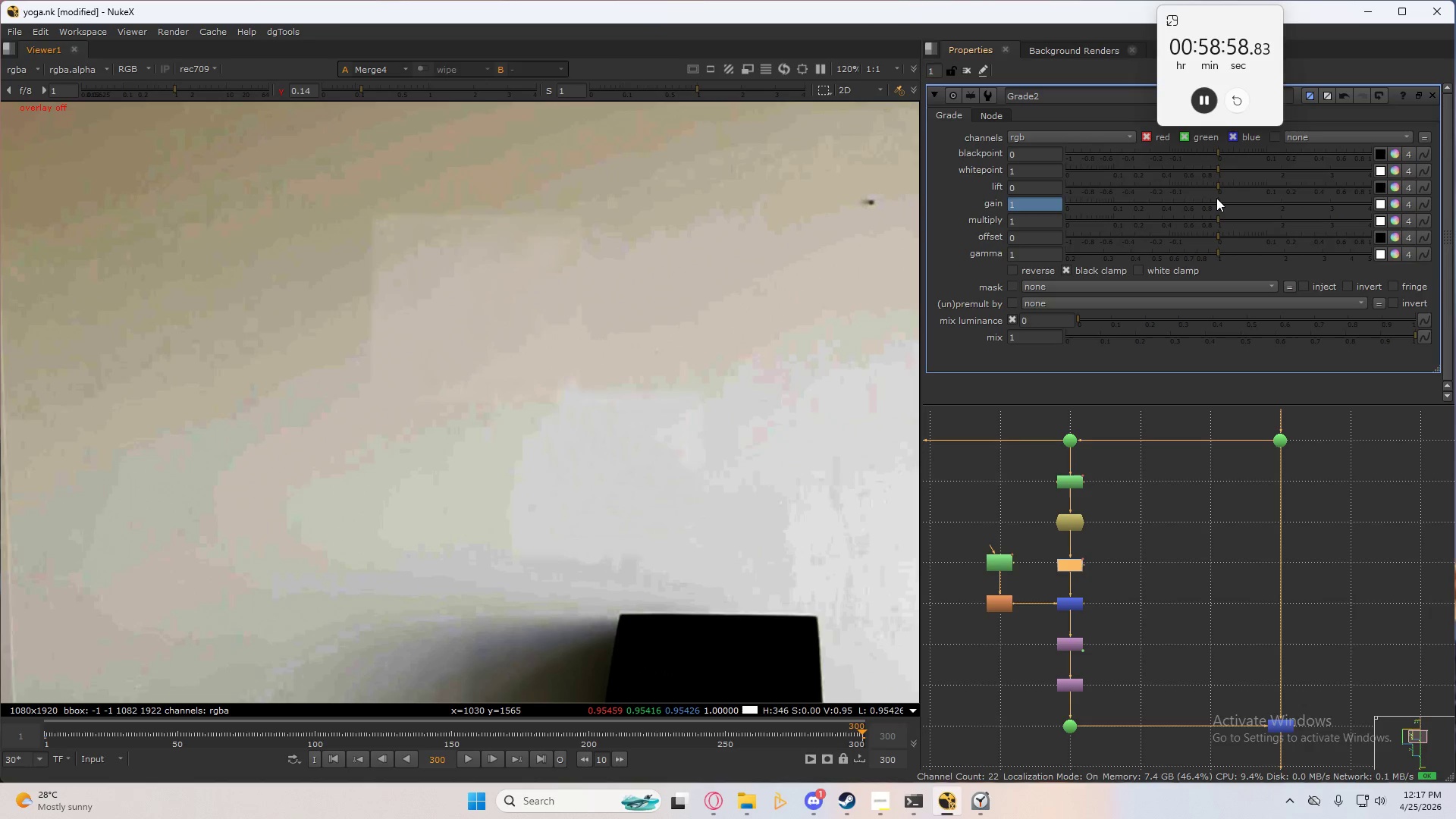 
left_click([1033, 202])
 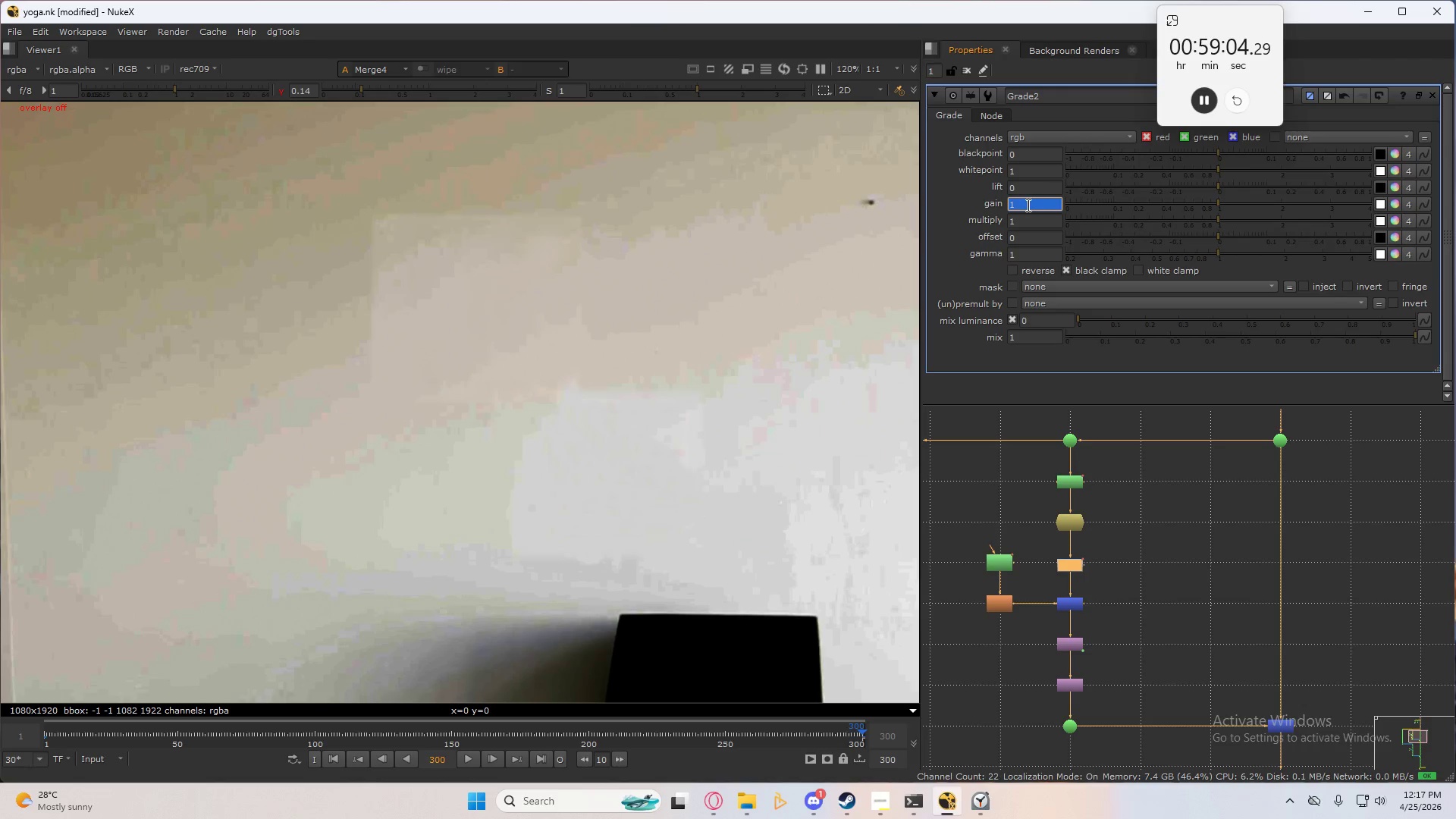 
key(NumpadDecimal)
 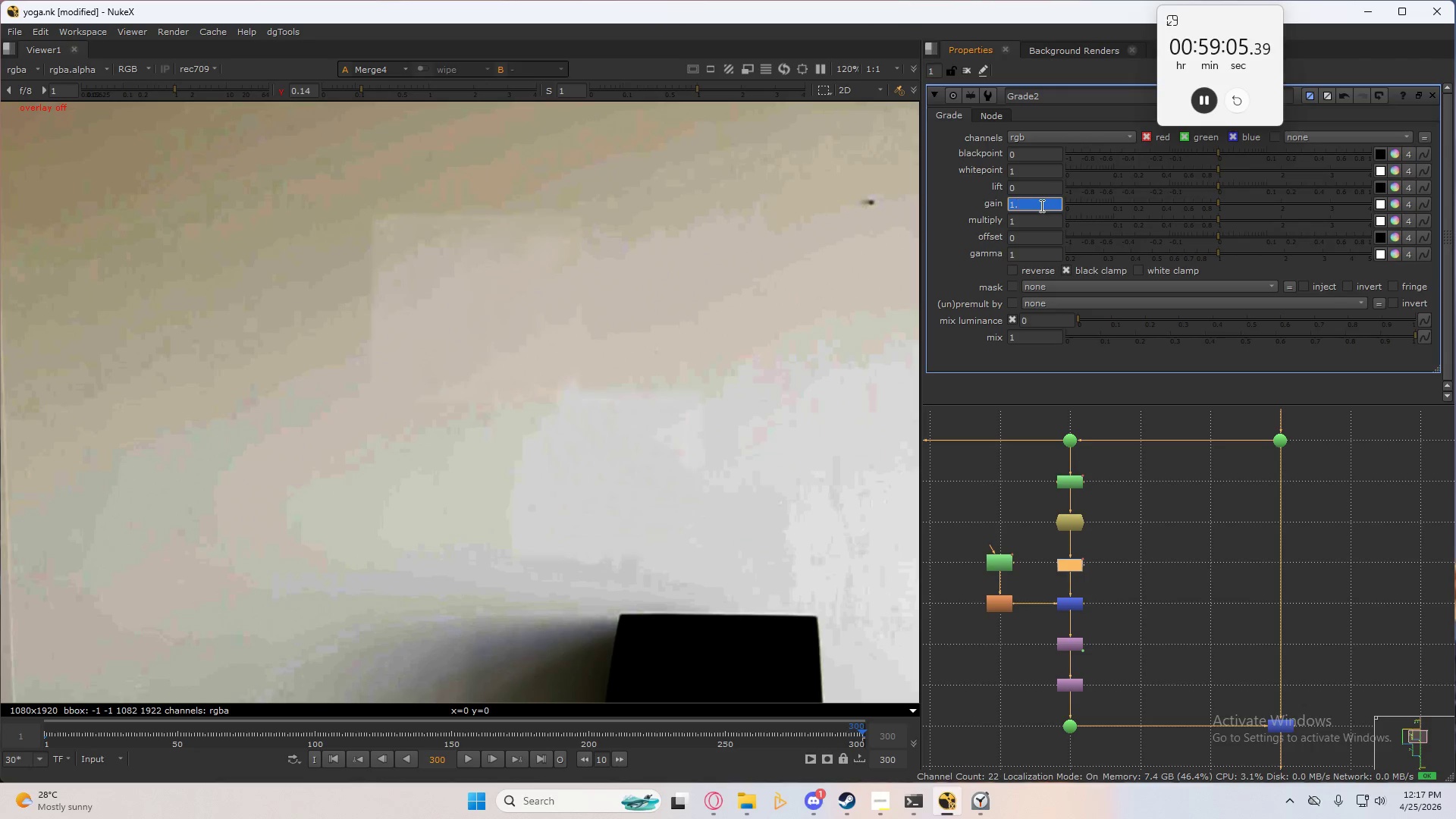 
key(Numpad0)
 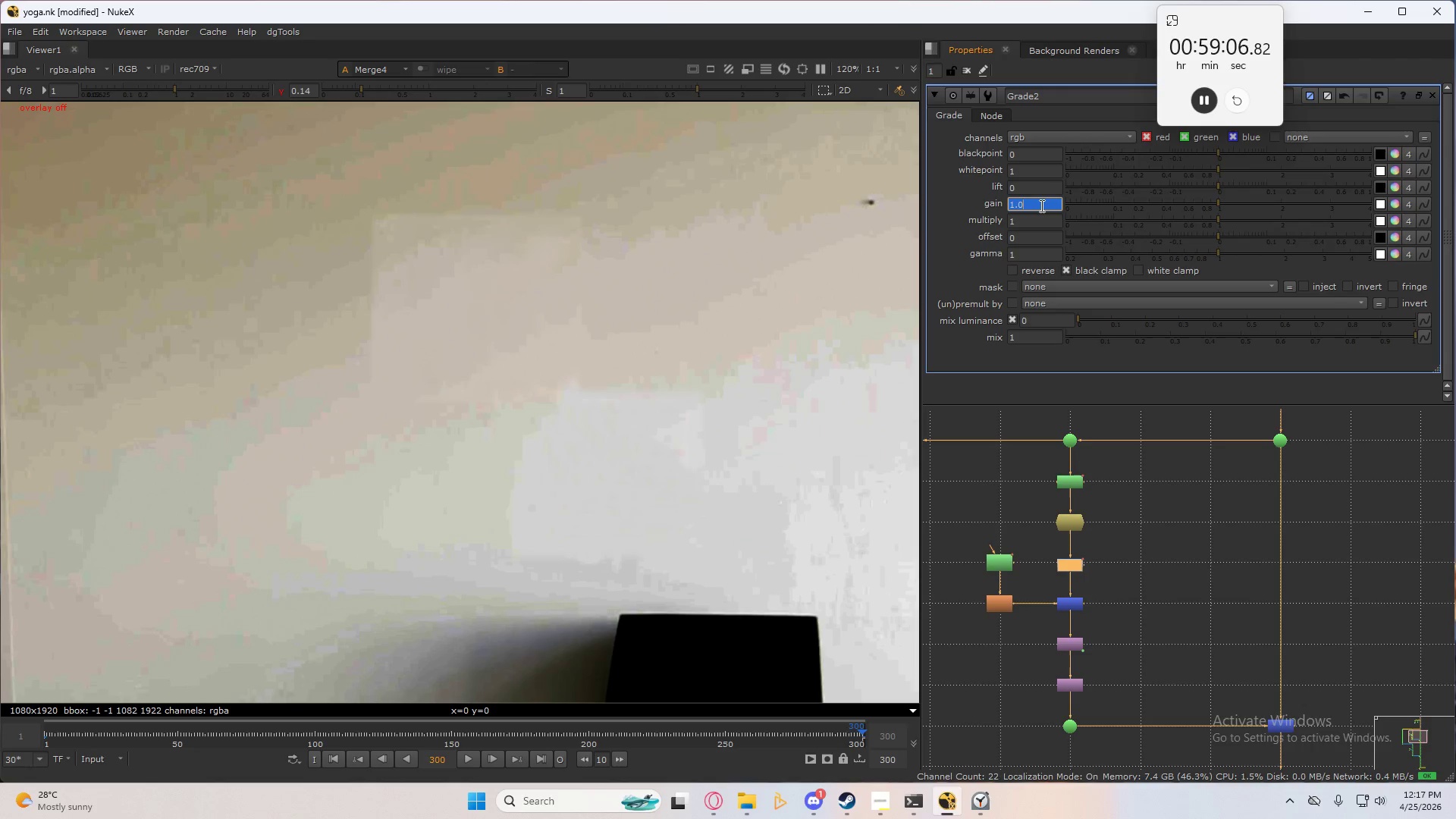 
scroll: coordinate [1040, 206], scroll_direction: down, amount: 2.0
 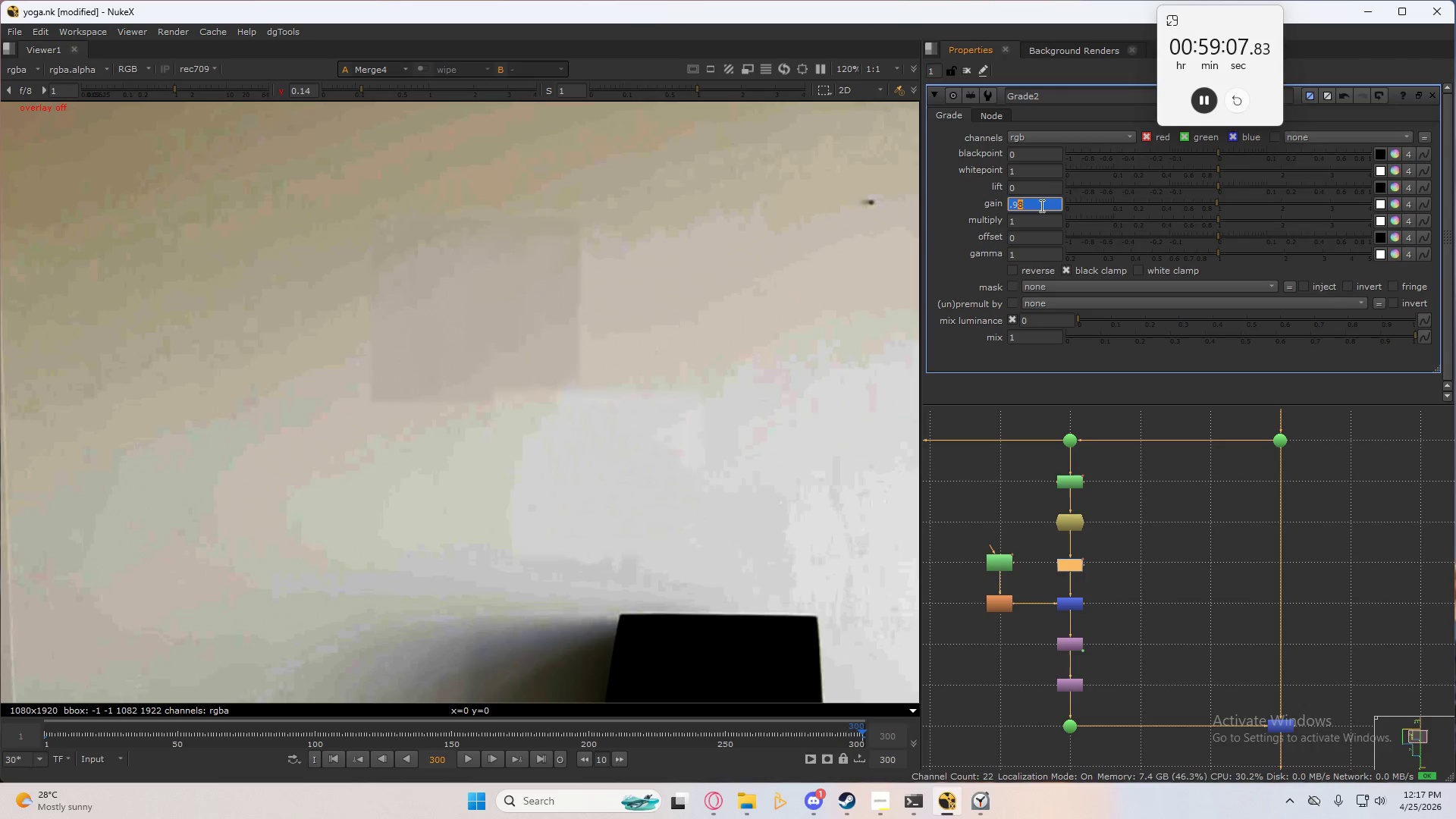 
scroll: coordinate [1040, 206], scroll_direction: up, amount: 1.0
 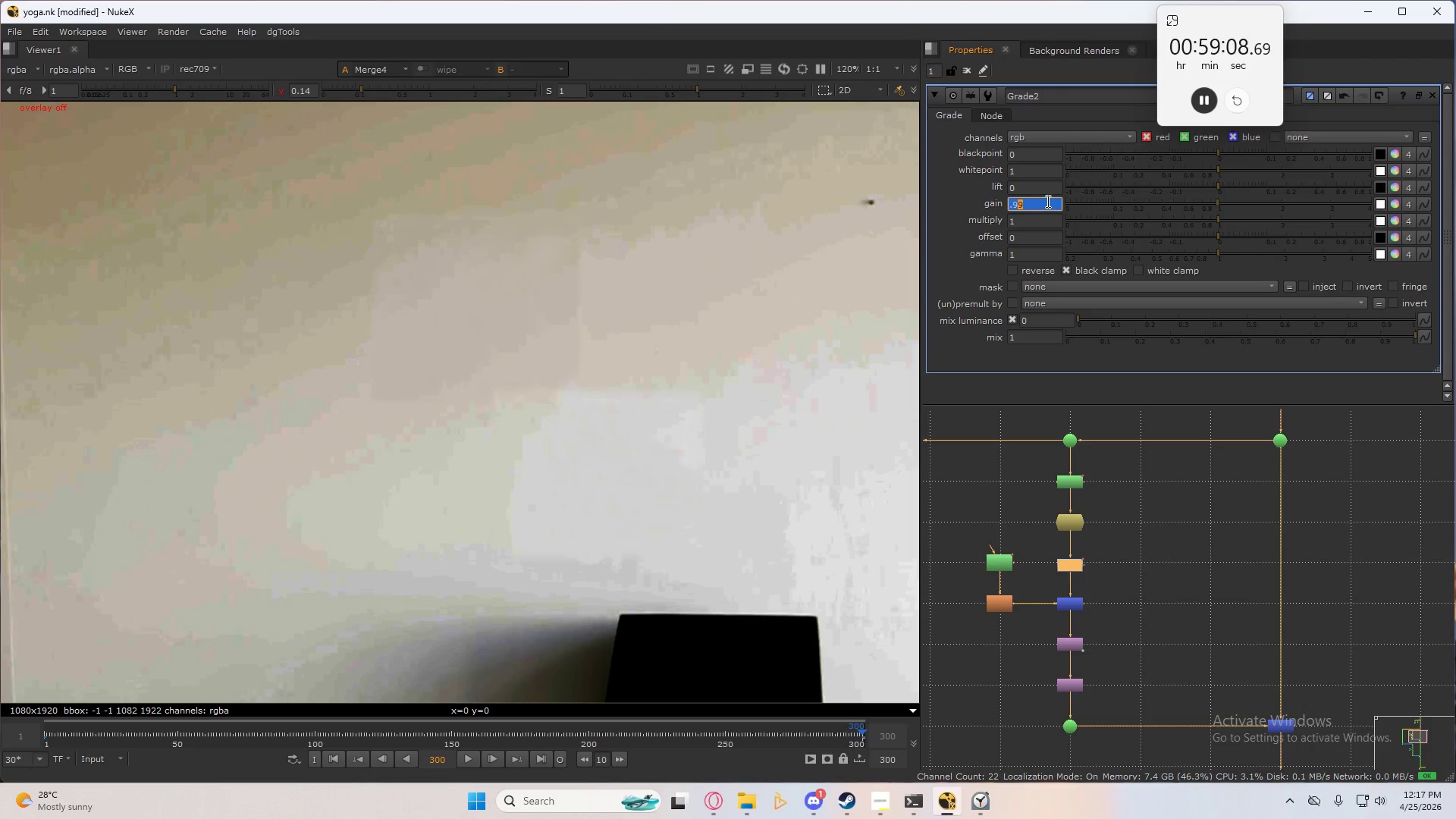 
left_click([1048, 206])
 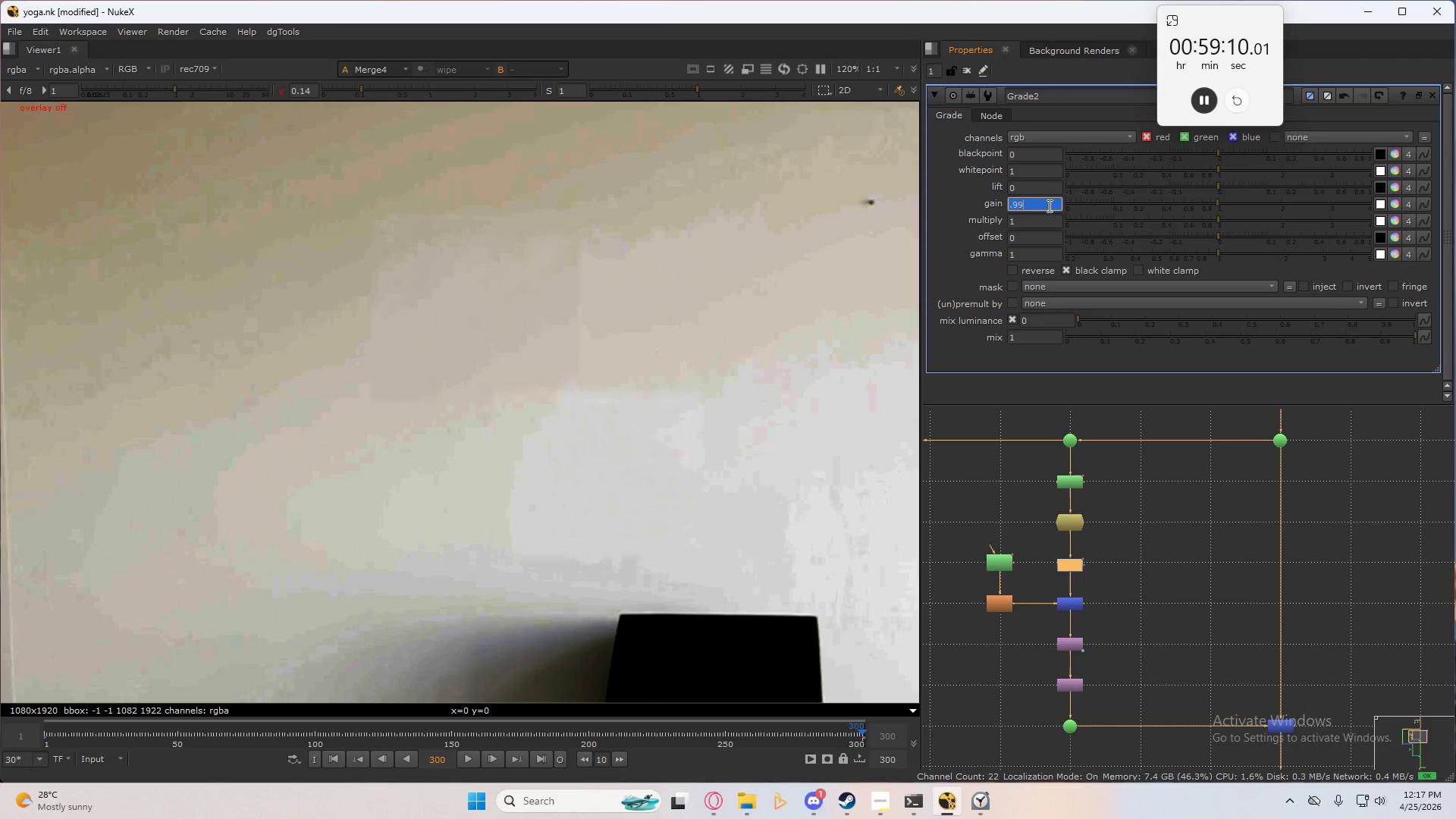 
scroll: coordinate [1048, 206], scroll_direction: down, amount: 2.0
 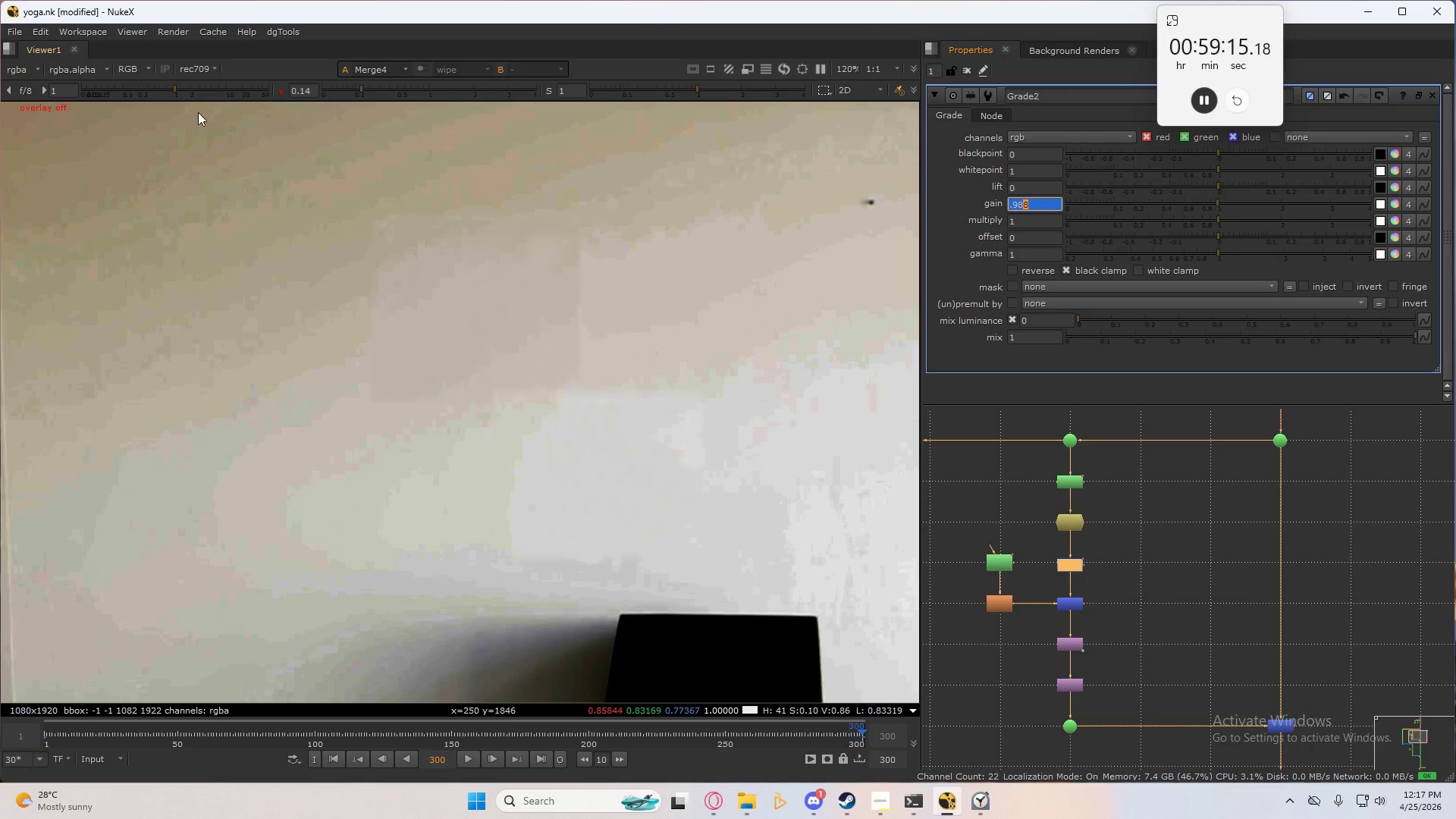 
hold_key(key=ControlLeft, duration=0.64)
left_click([413, 89])
 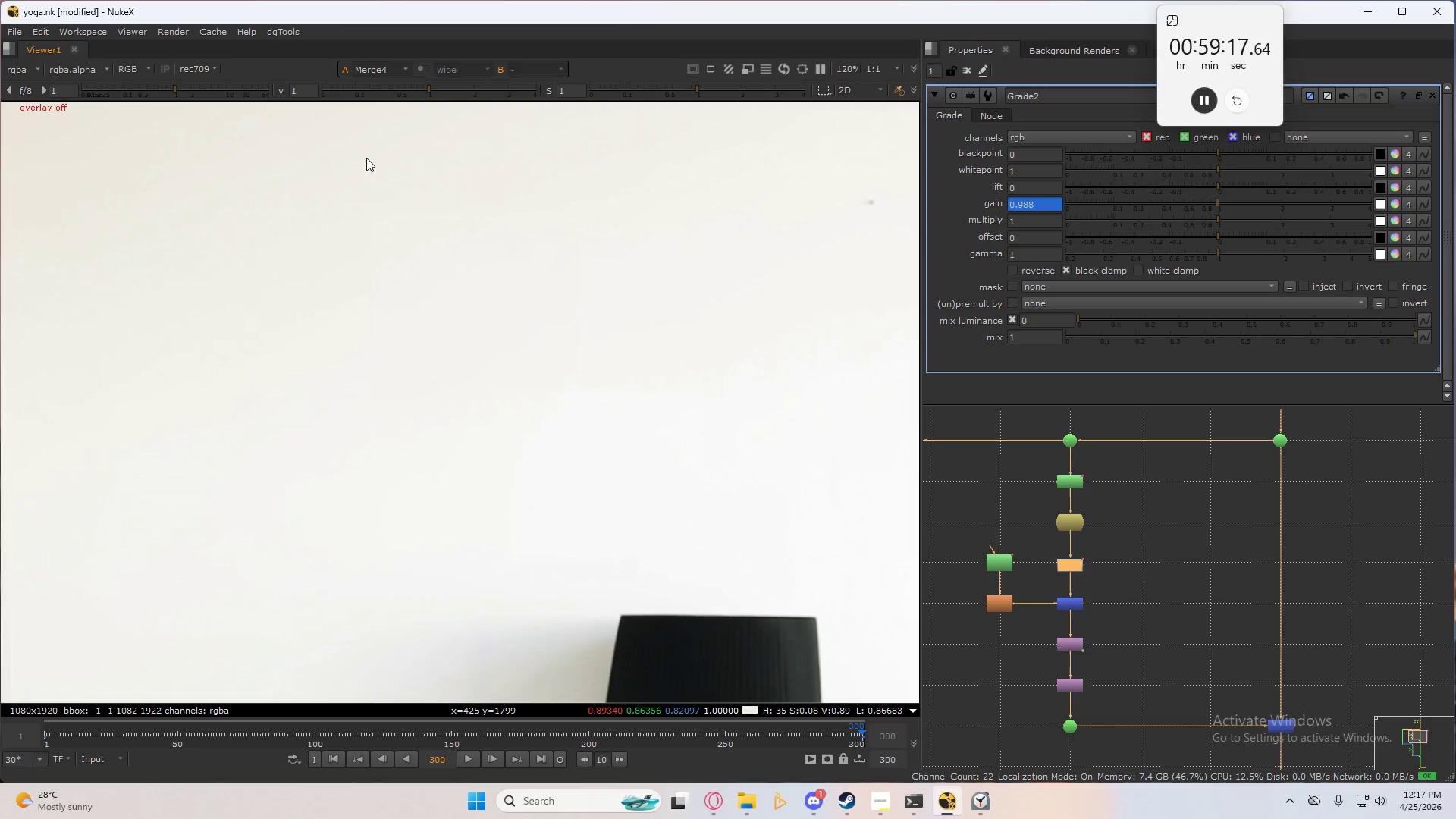 
scroll: coordinate [456, 318], scroll_direction: down, amount: 2.0
 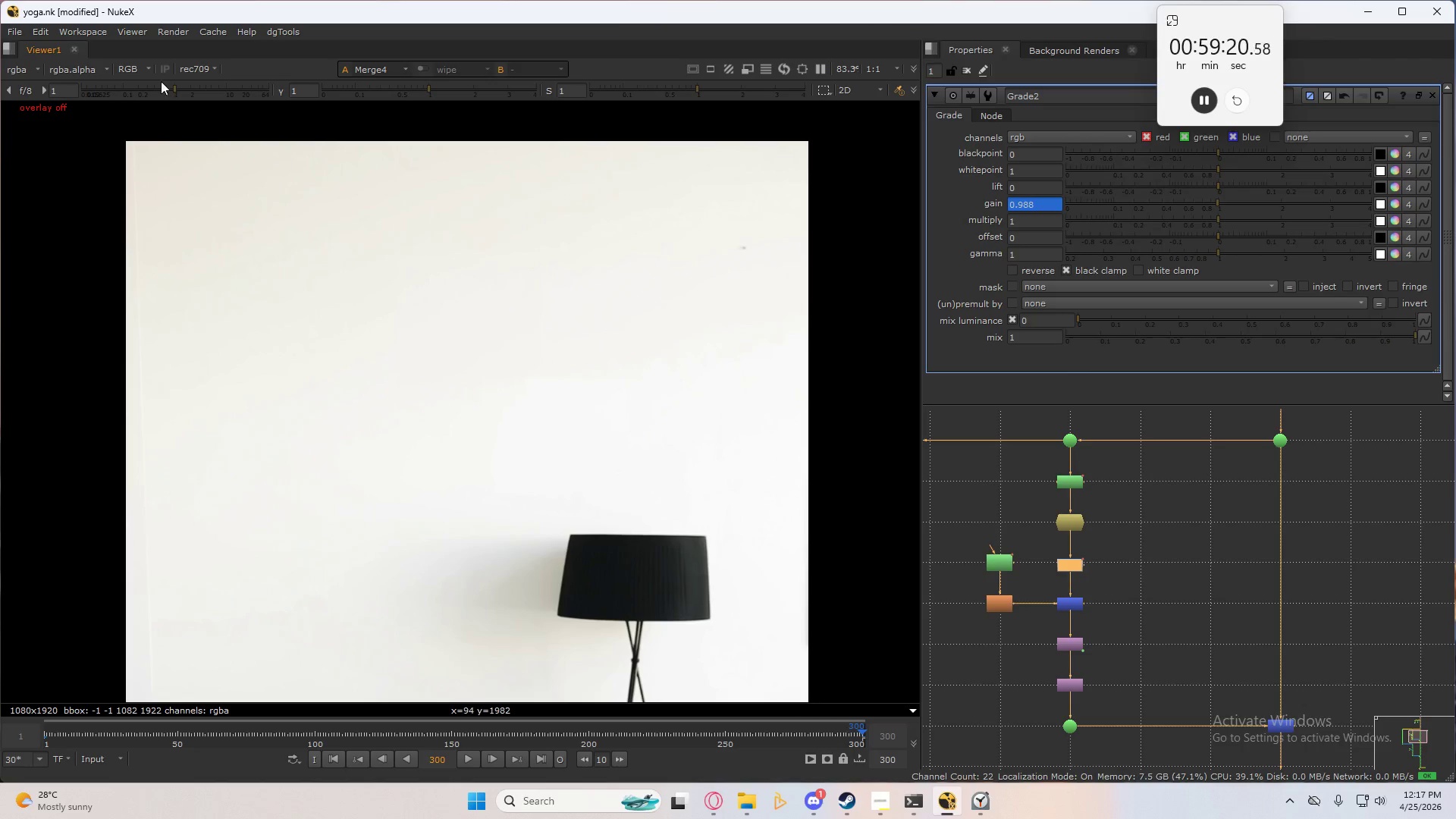 
left_click_drag(start_coordinate=[175, 85], to_coordinate=[152, 84])
 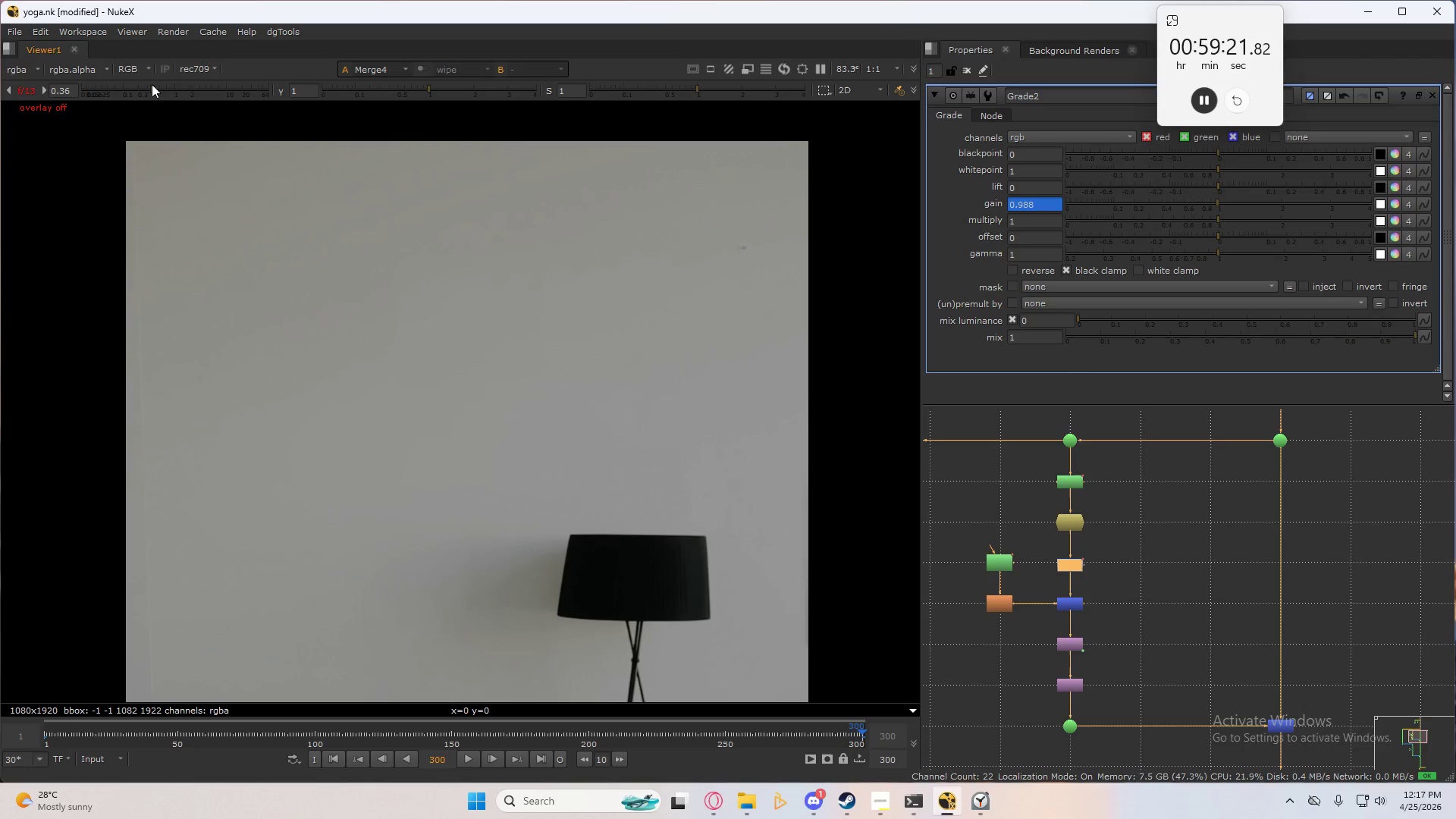 
hold_key(key=ControlLeft, duration=0.38)
left_click([204, 88])
 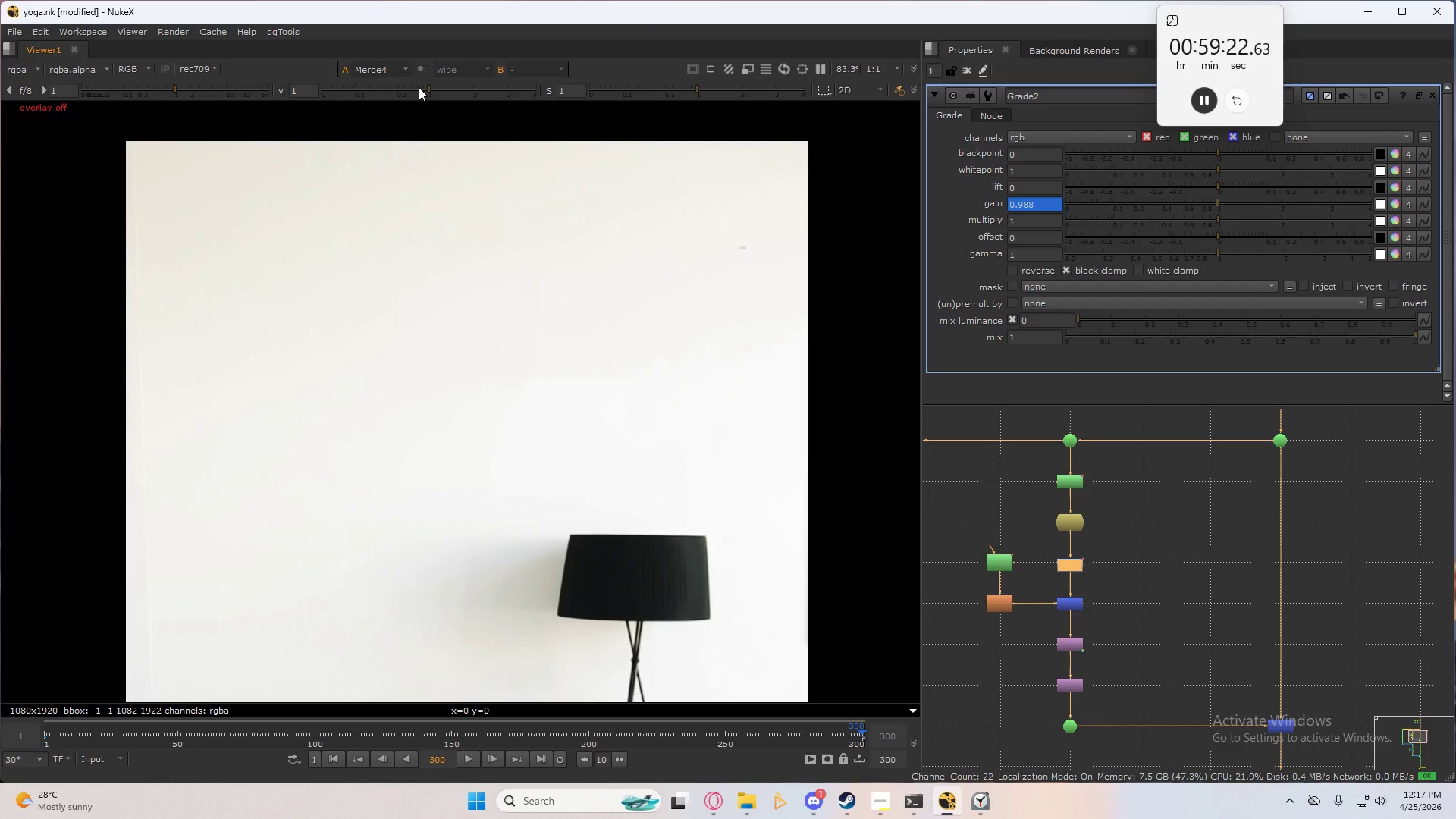 
left_click_drag(start_coordinate=[435, 86], to_coordinate=[378, 96])
 